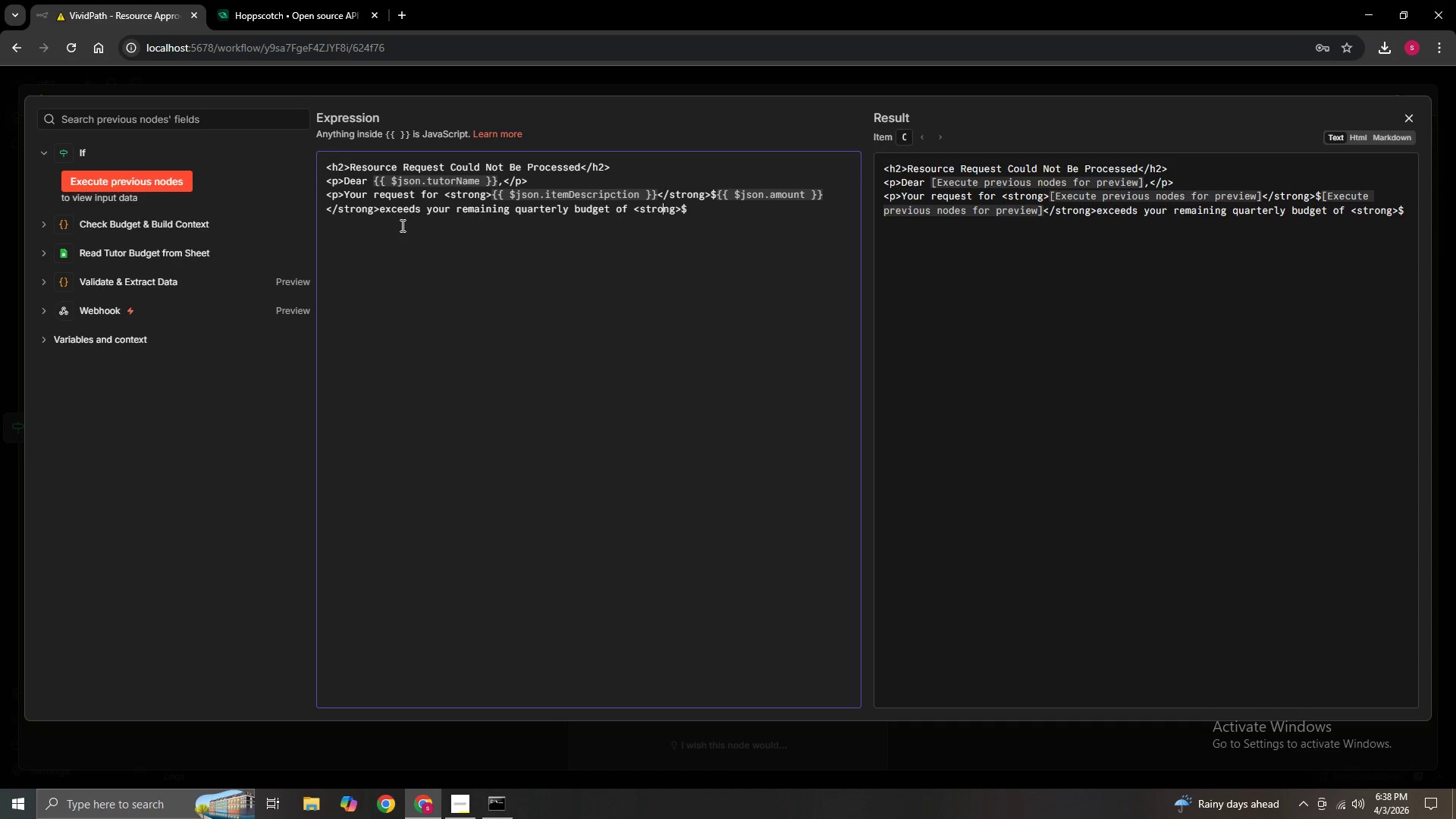 
key(ArrowLeft)
 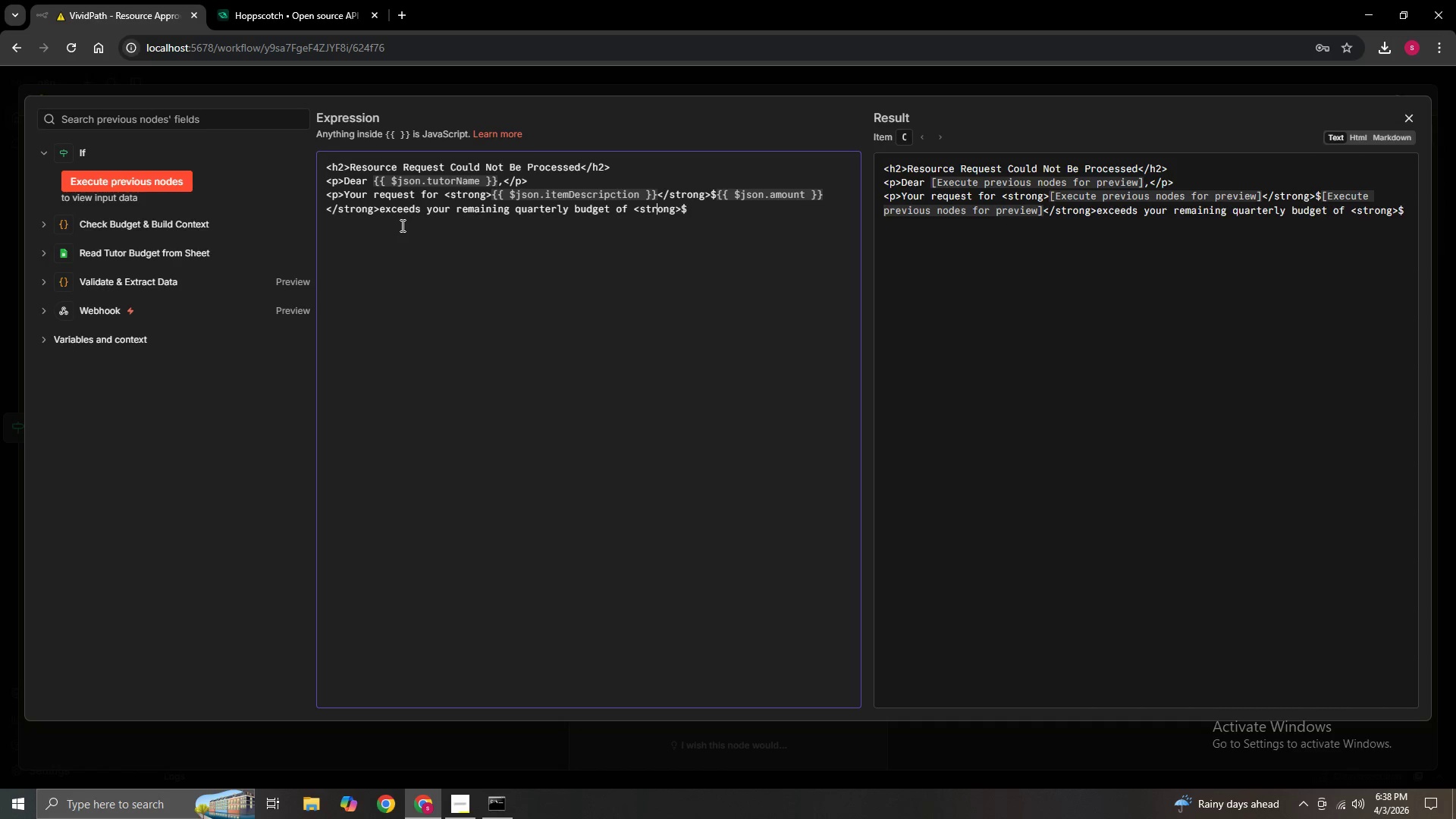 
key(ArrowLeft)
 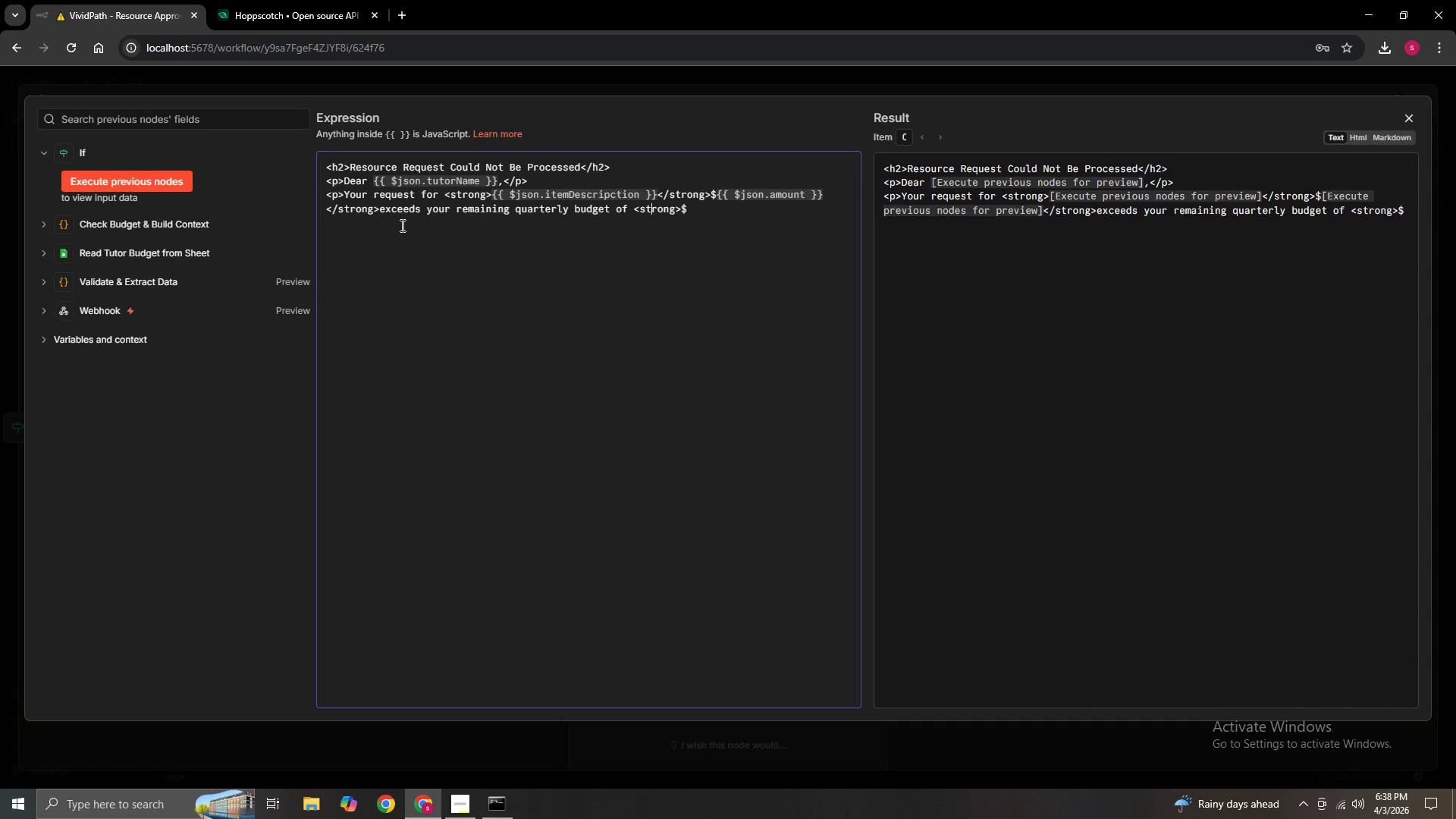 
key(ArrowLeft)
 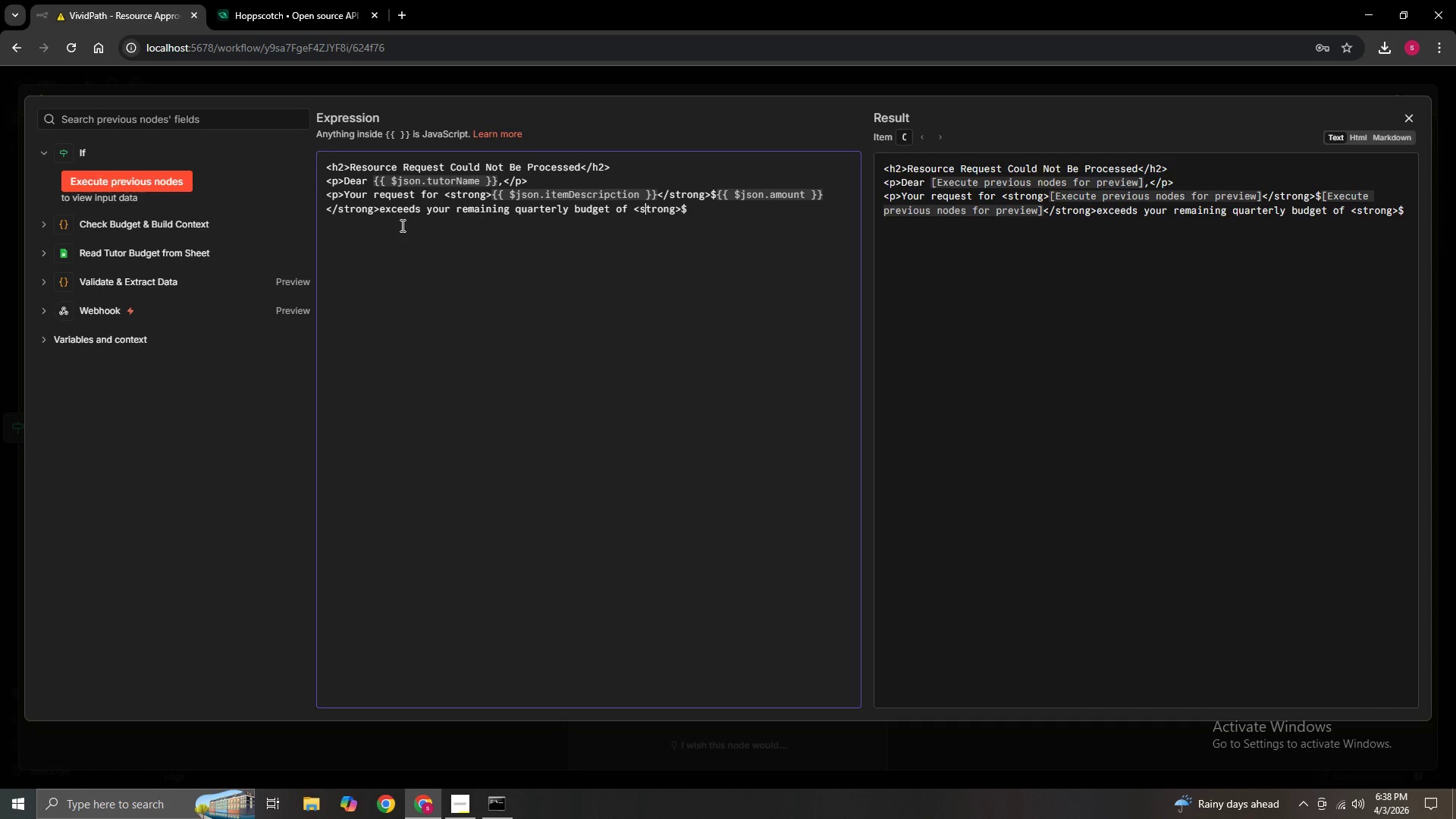 
key(ArrowLeft)
 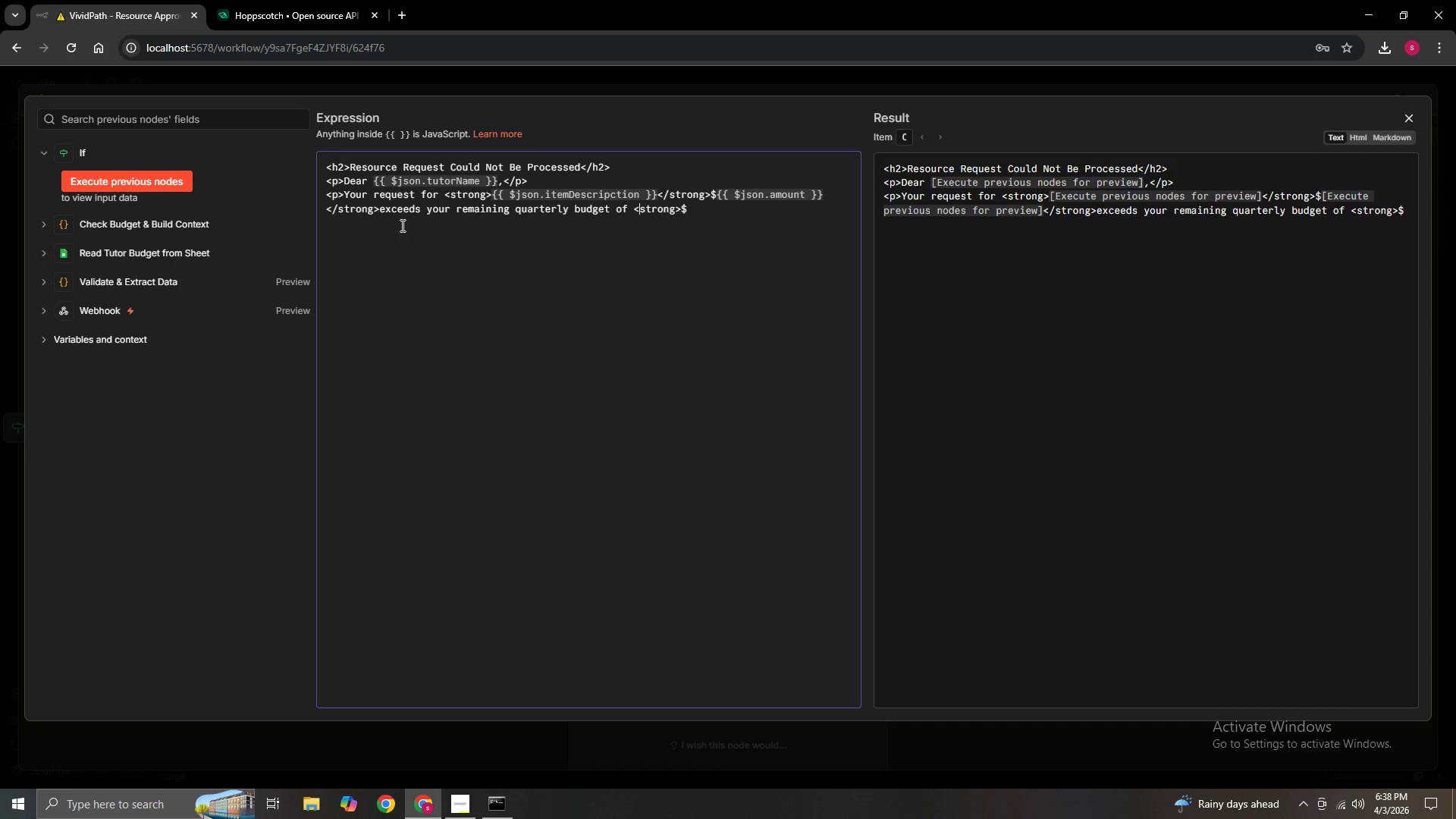 
key(ArrowLeft)
 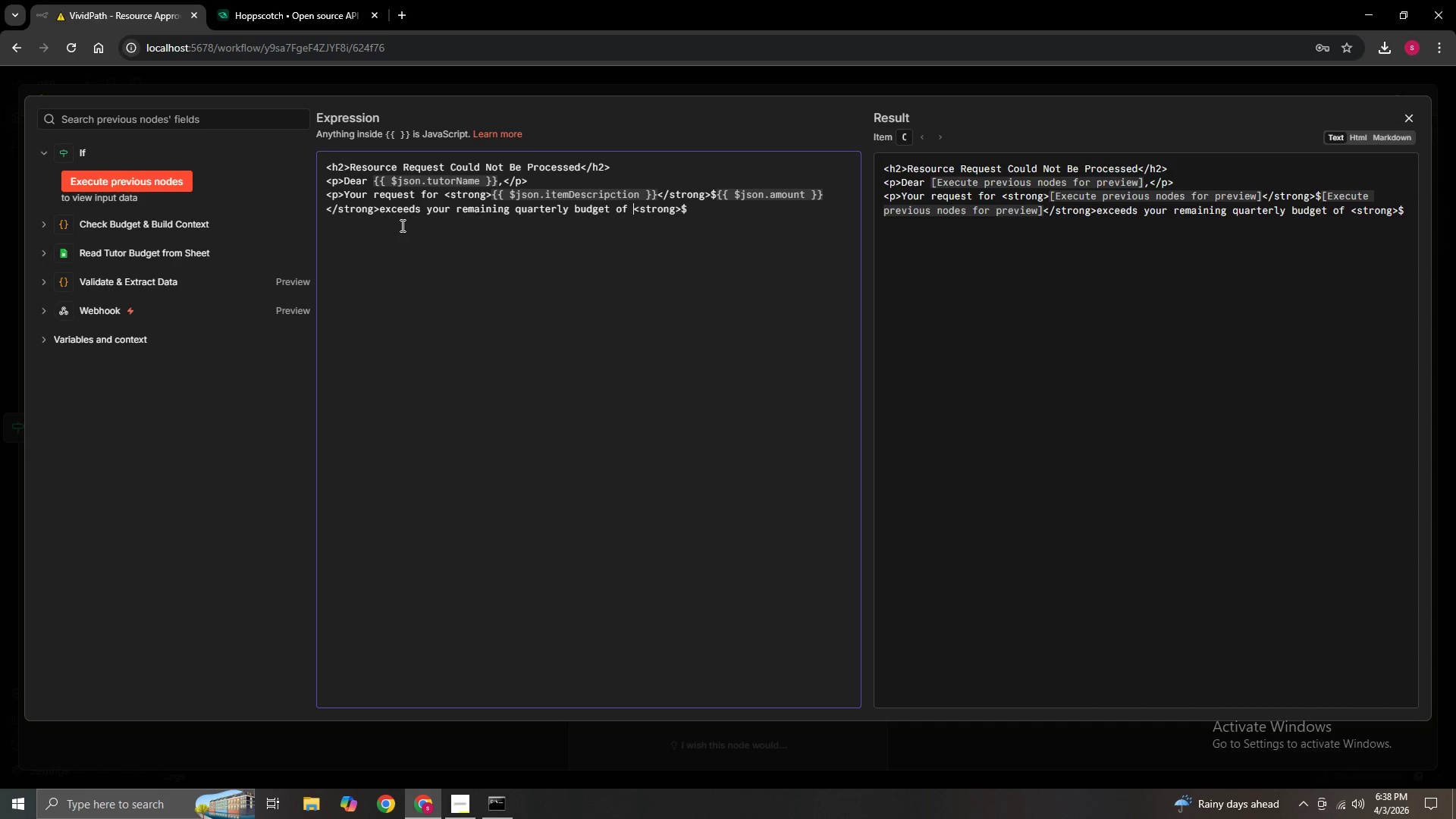 
key(ArrowLeft)
 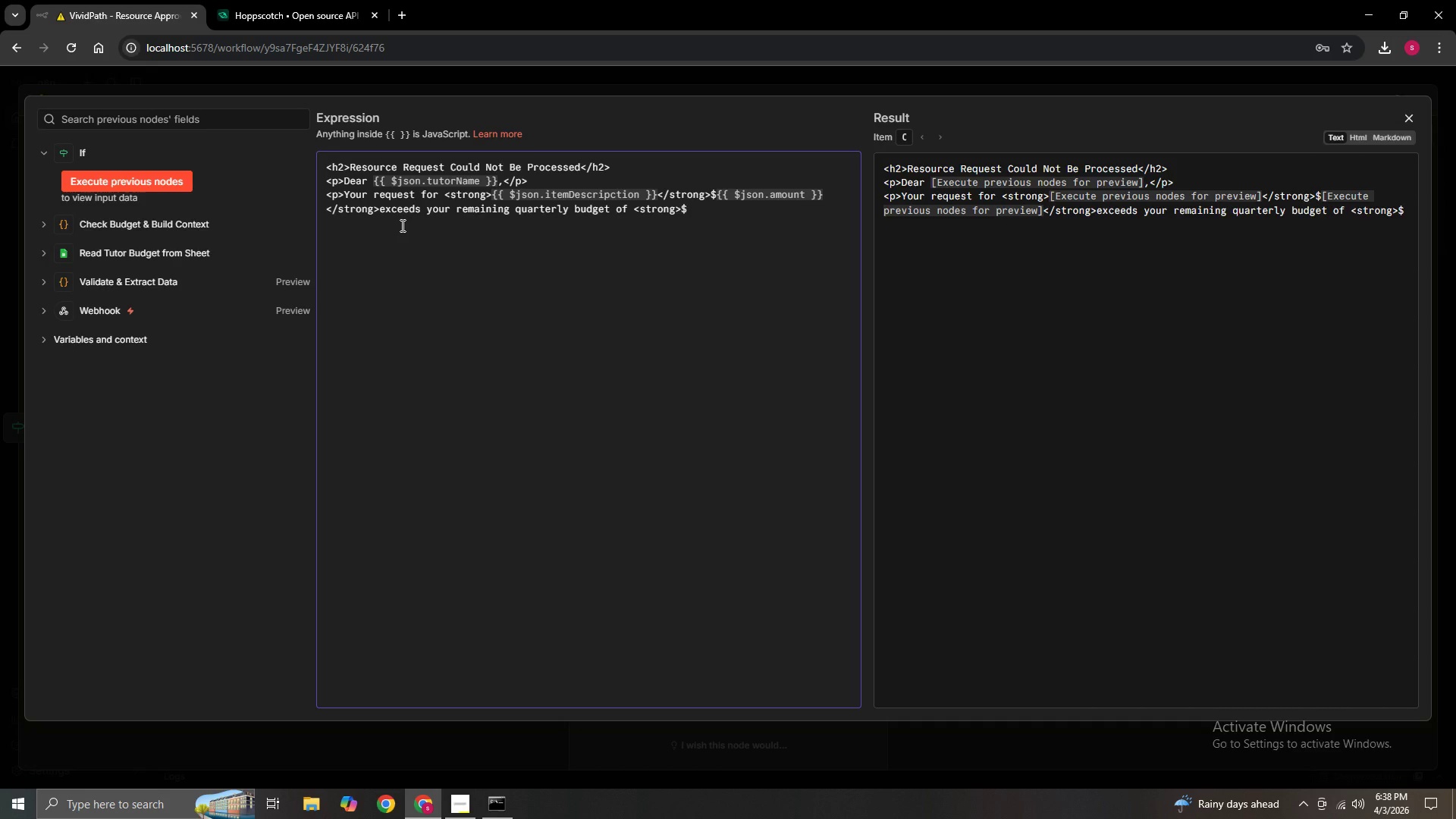 
key(ArrowRight)
 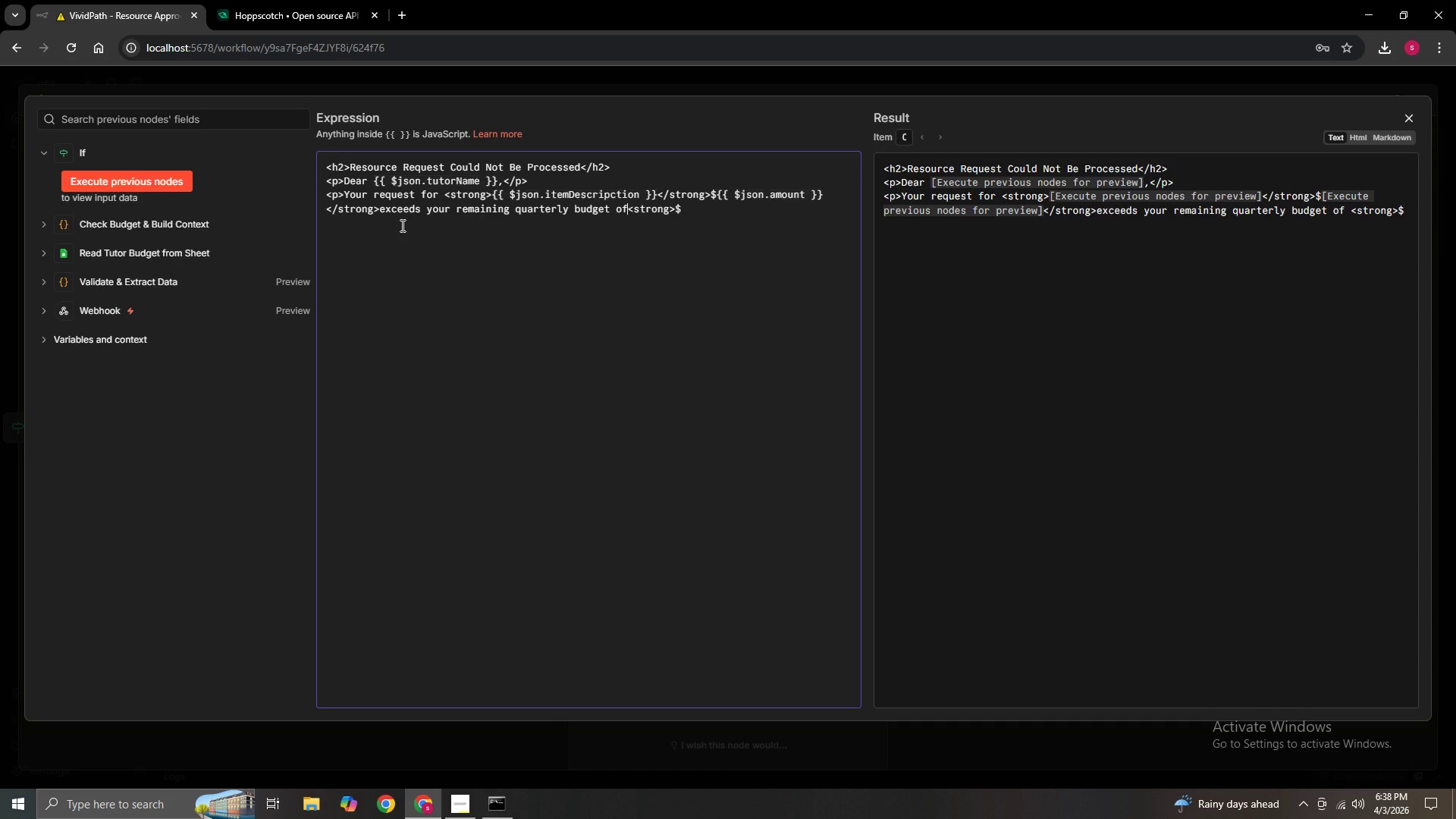 
key(Backspace)
 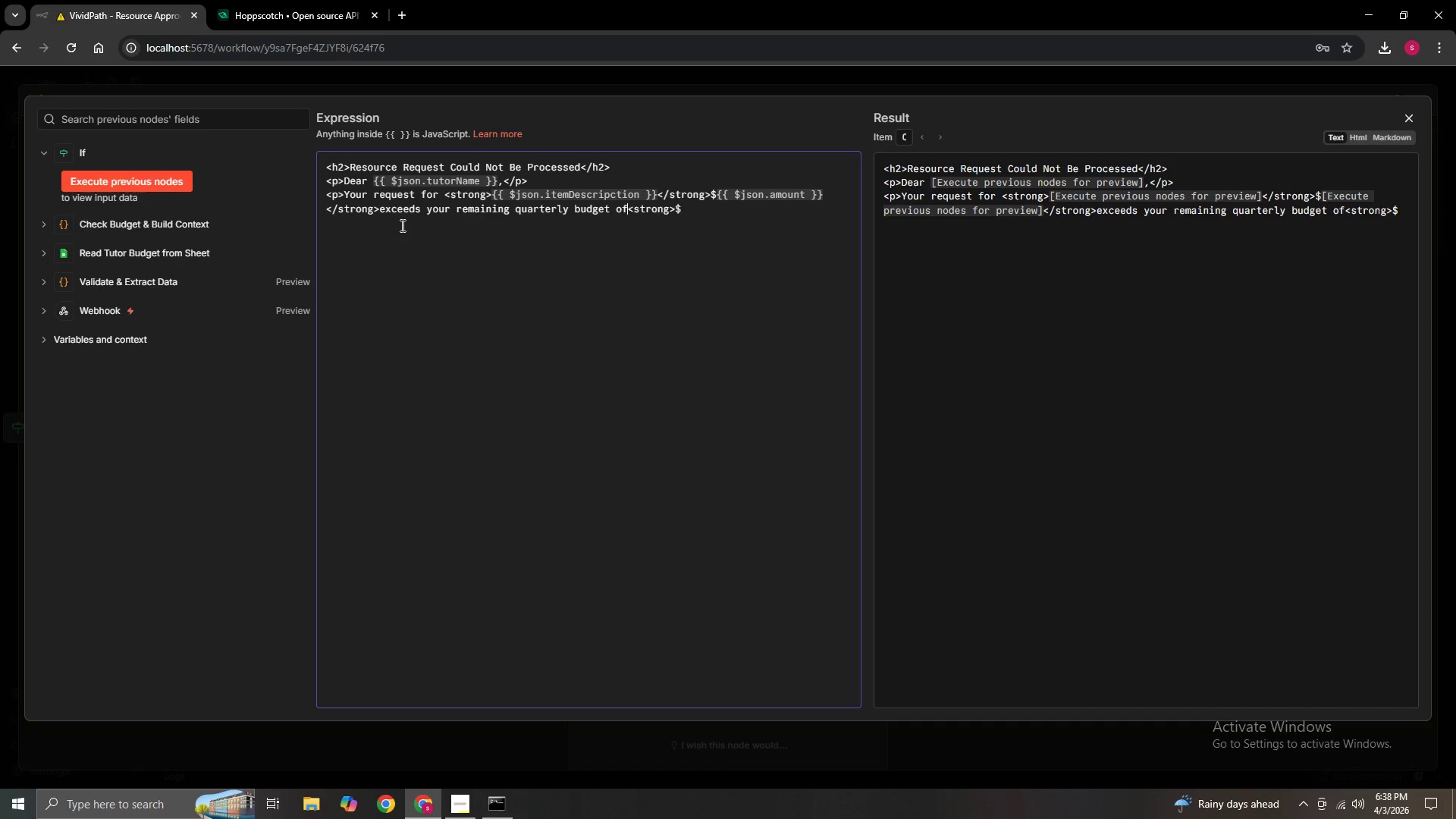 
key(Space)
 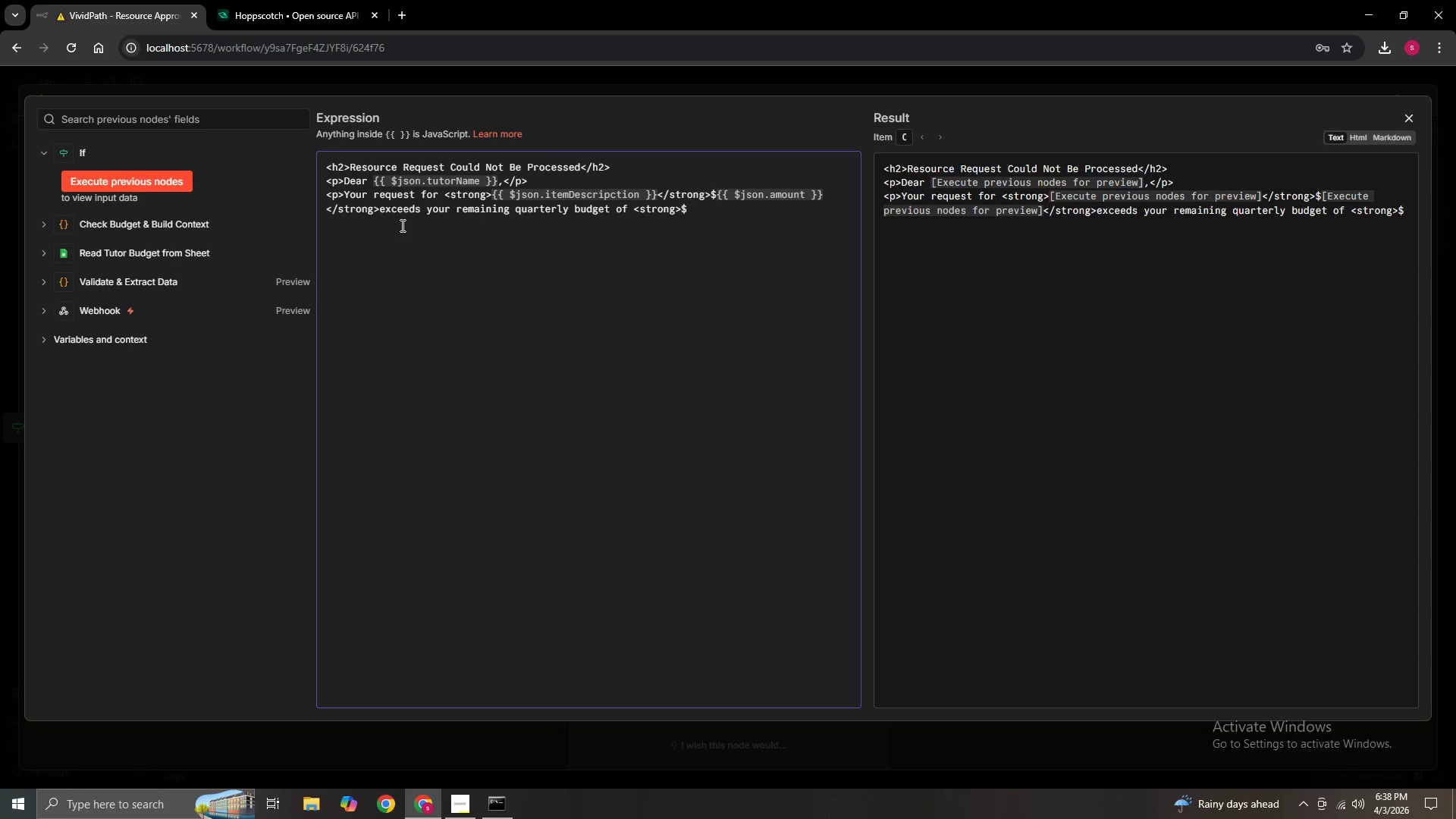 
hold_key(key=ArrowLeft, duration=0.47)
 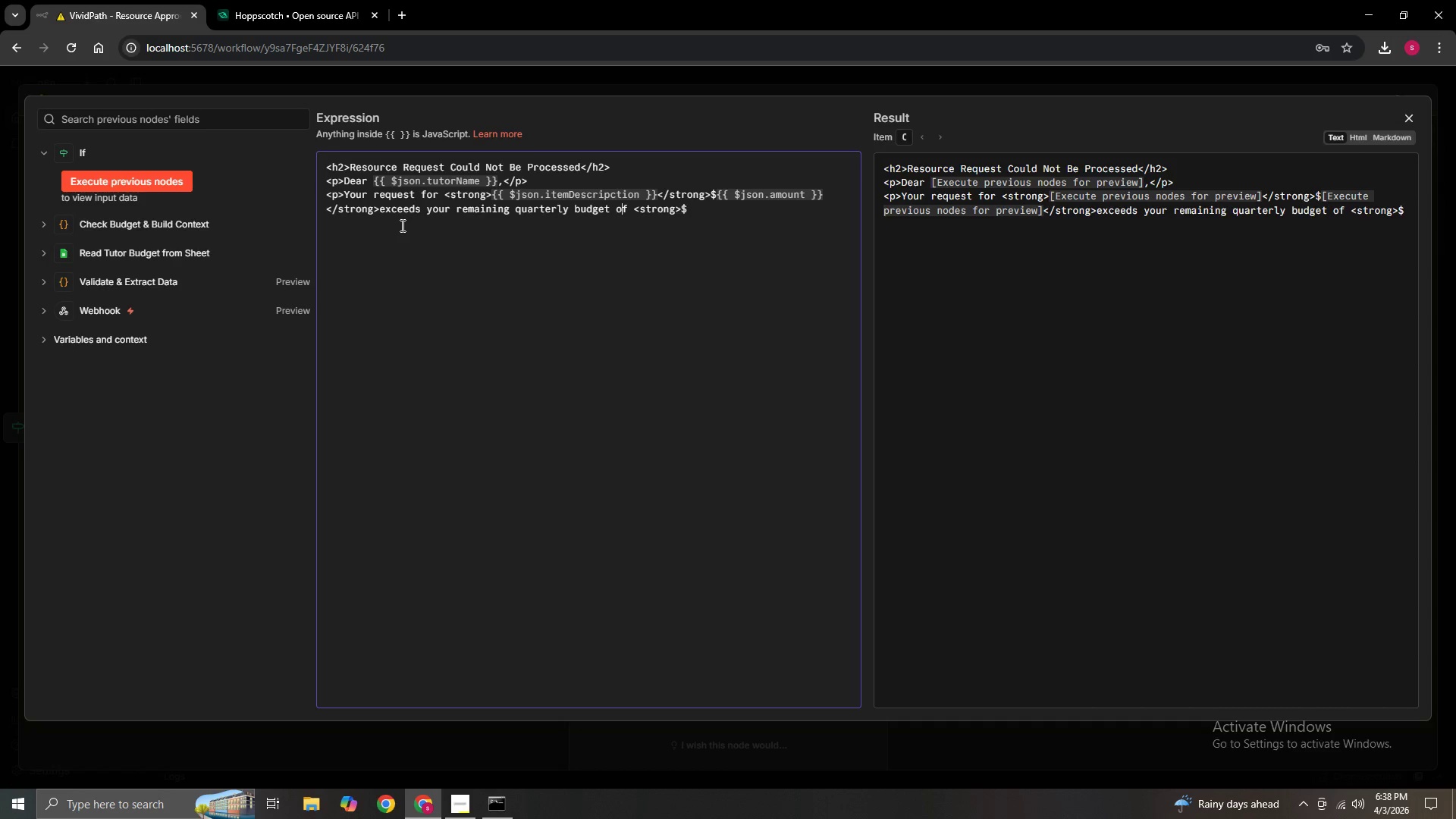 
key(ArrowLeft)
 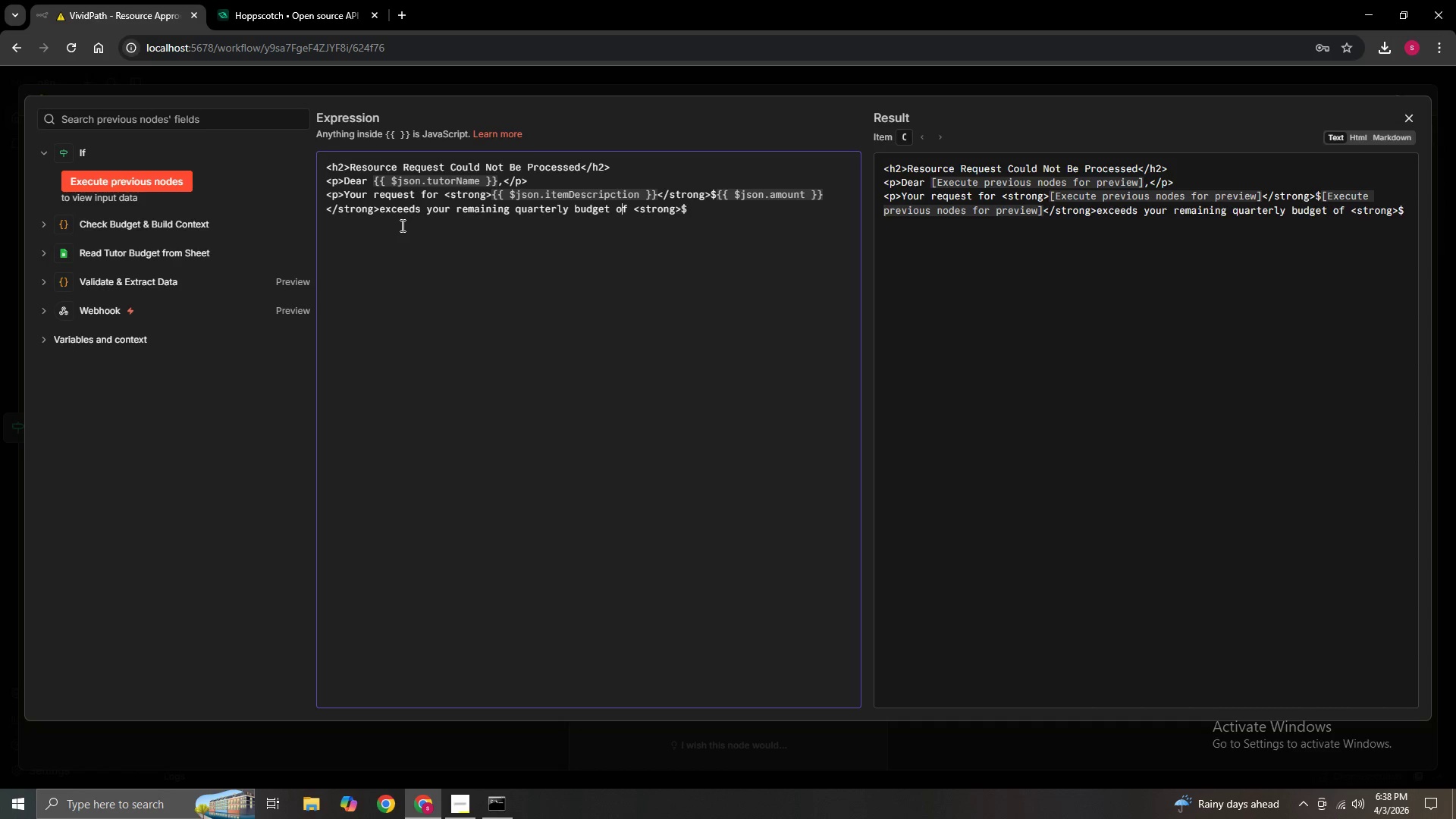 
key(ArrowLeft)
 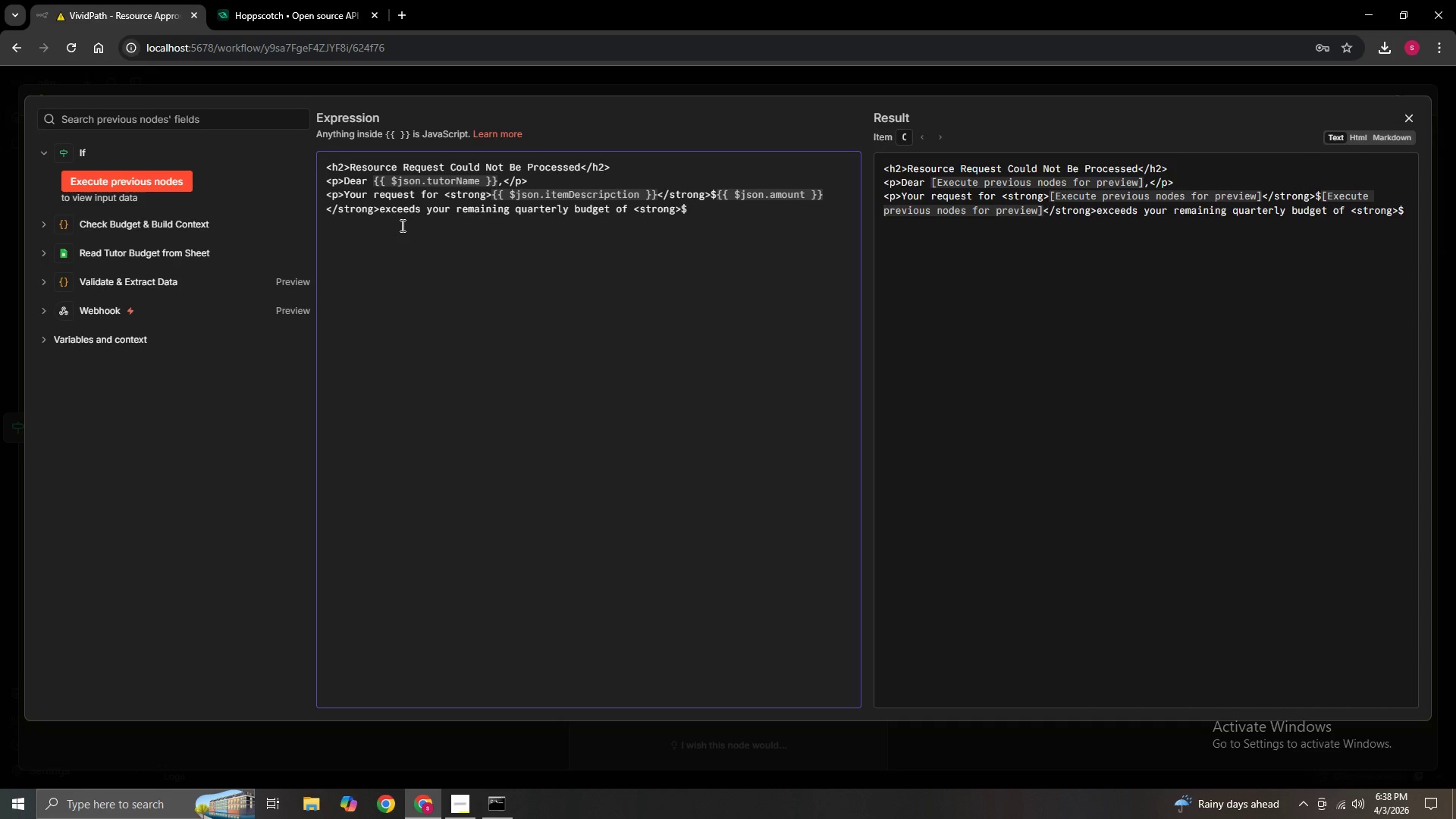 
hold_key(key=ArrowRight, duration=0.77)
 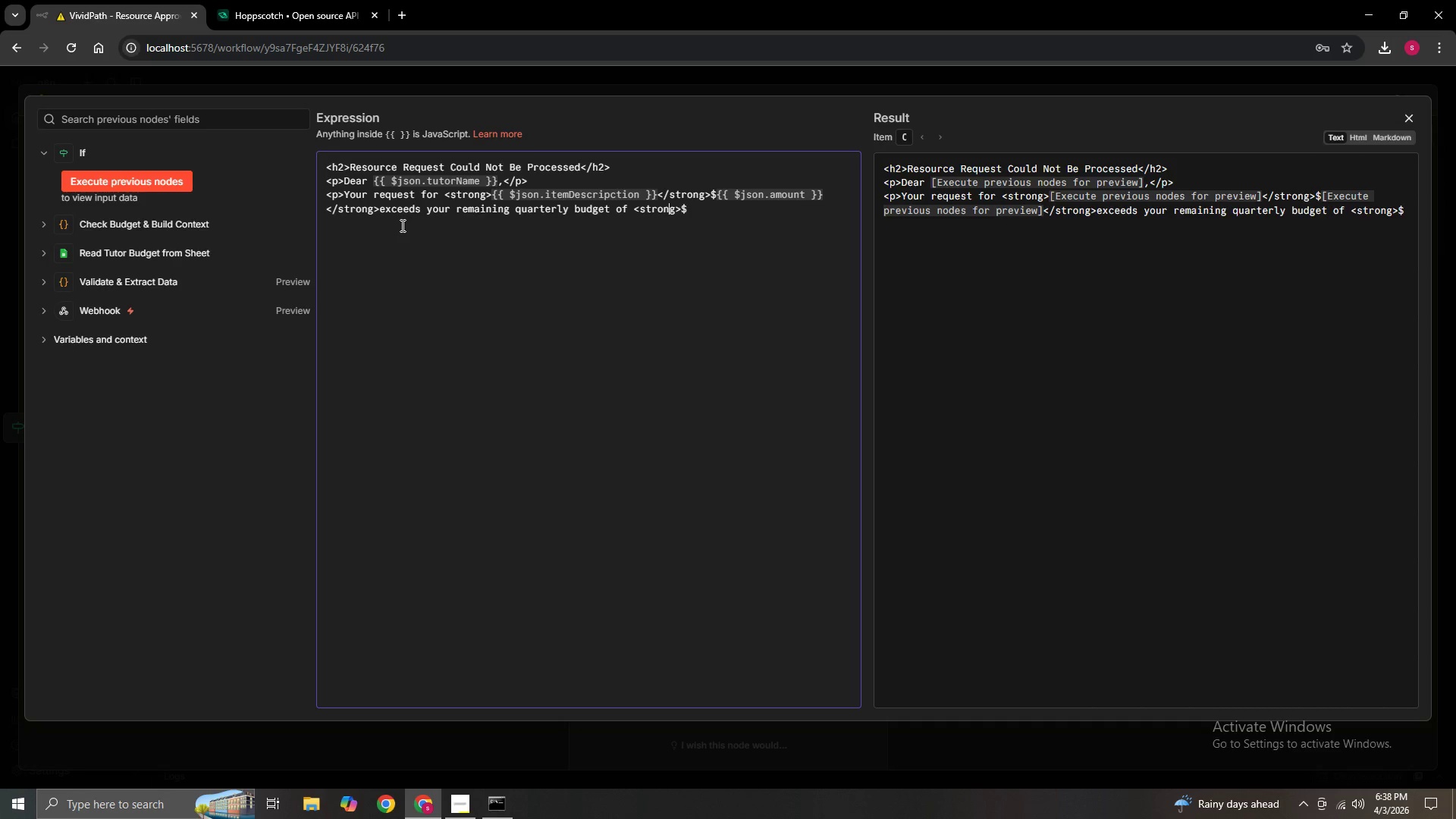 
key(ArrowRight)
 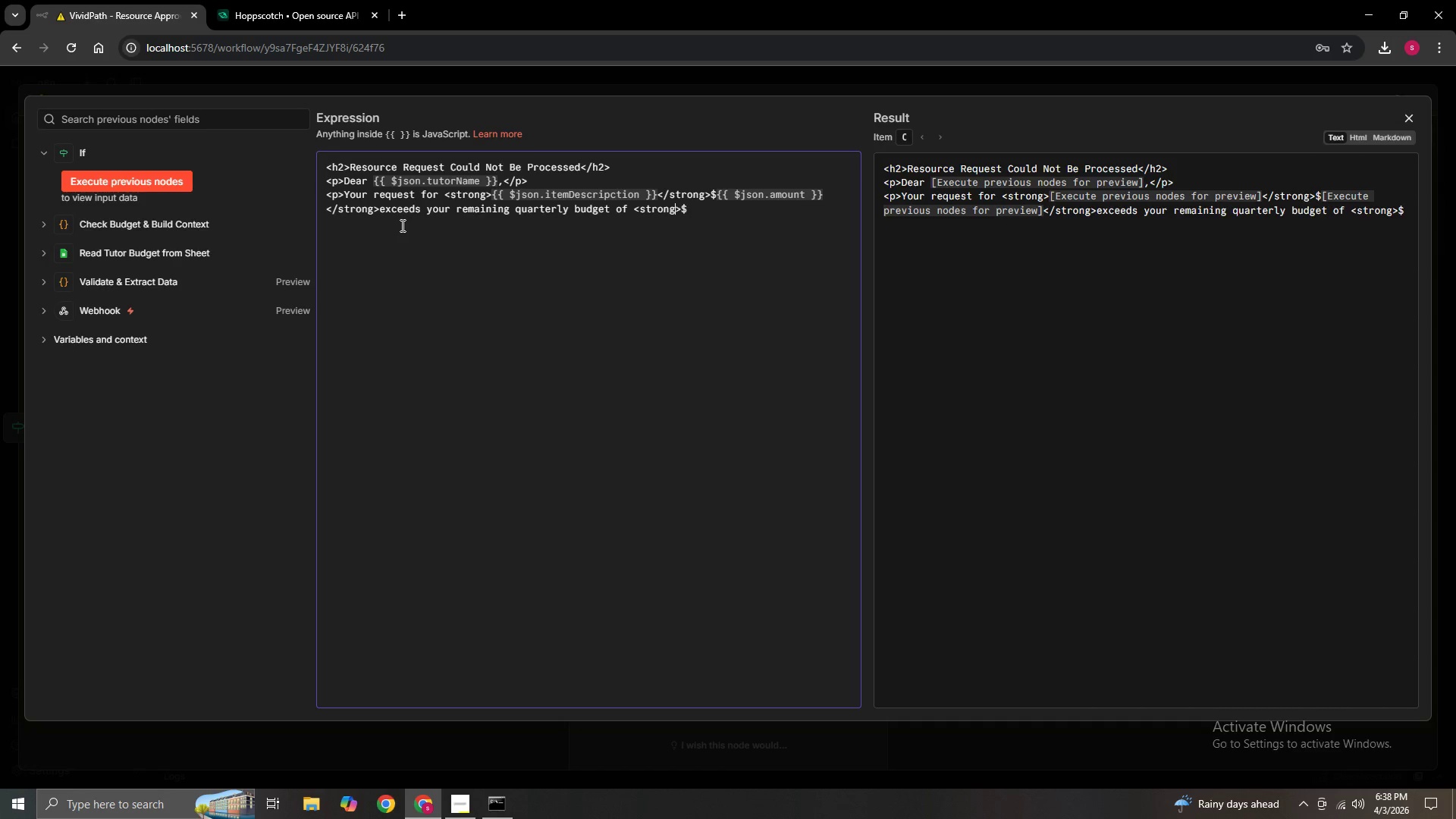 
key(ArrowRight)
 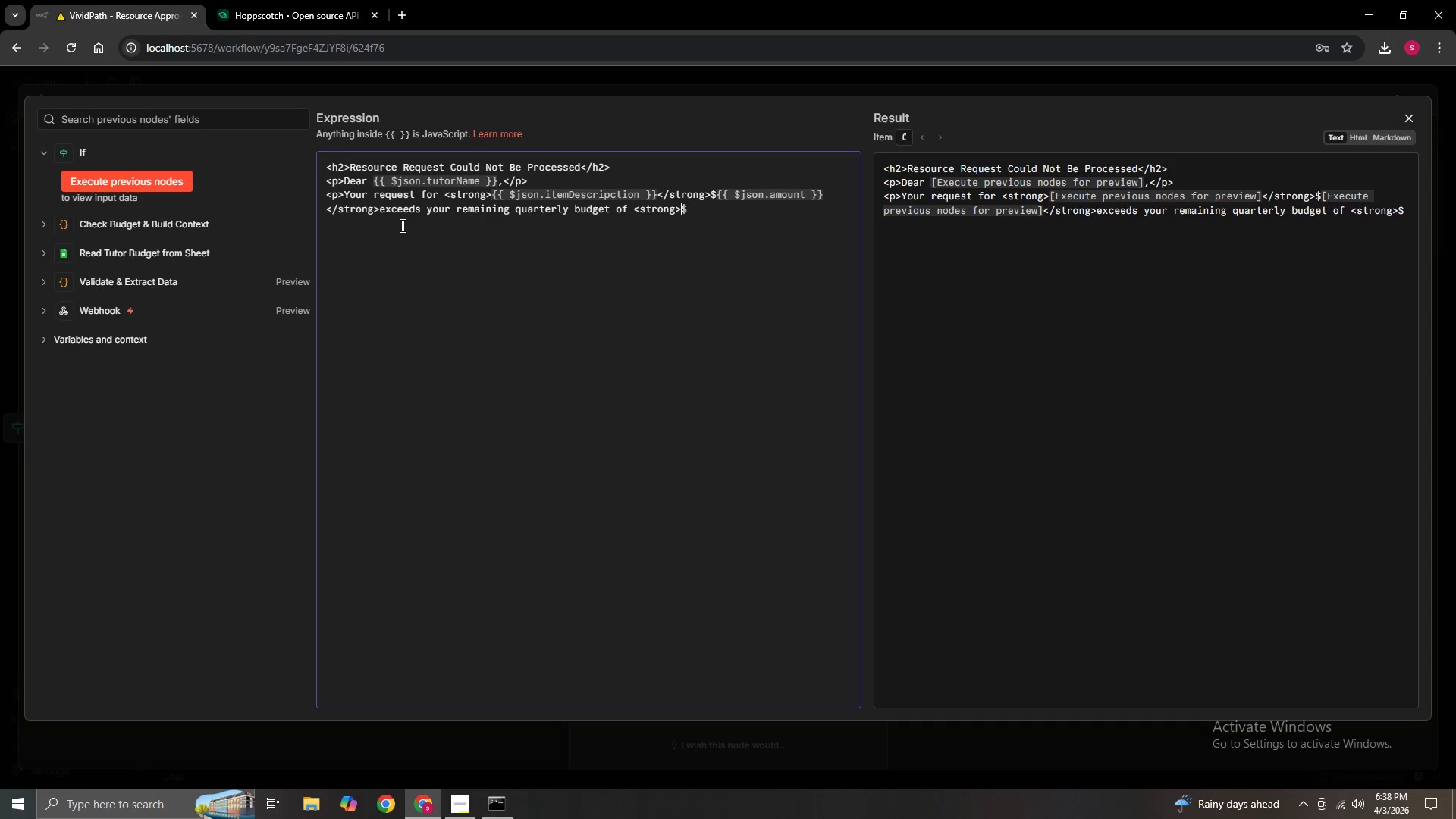 
key(ArrowRight)
 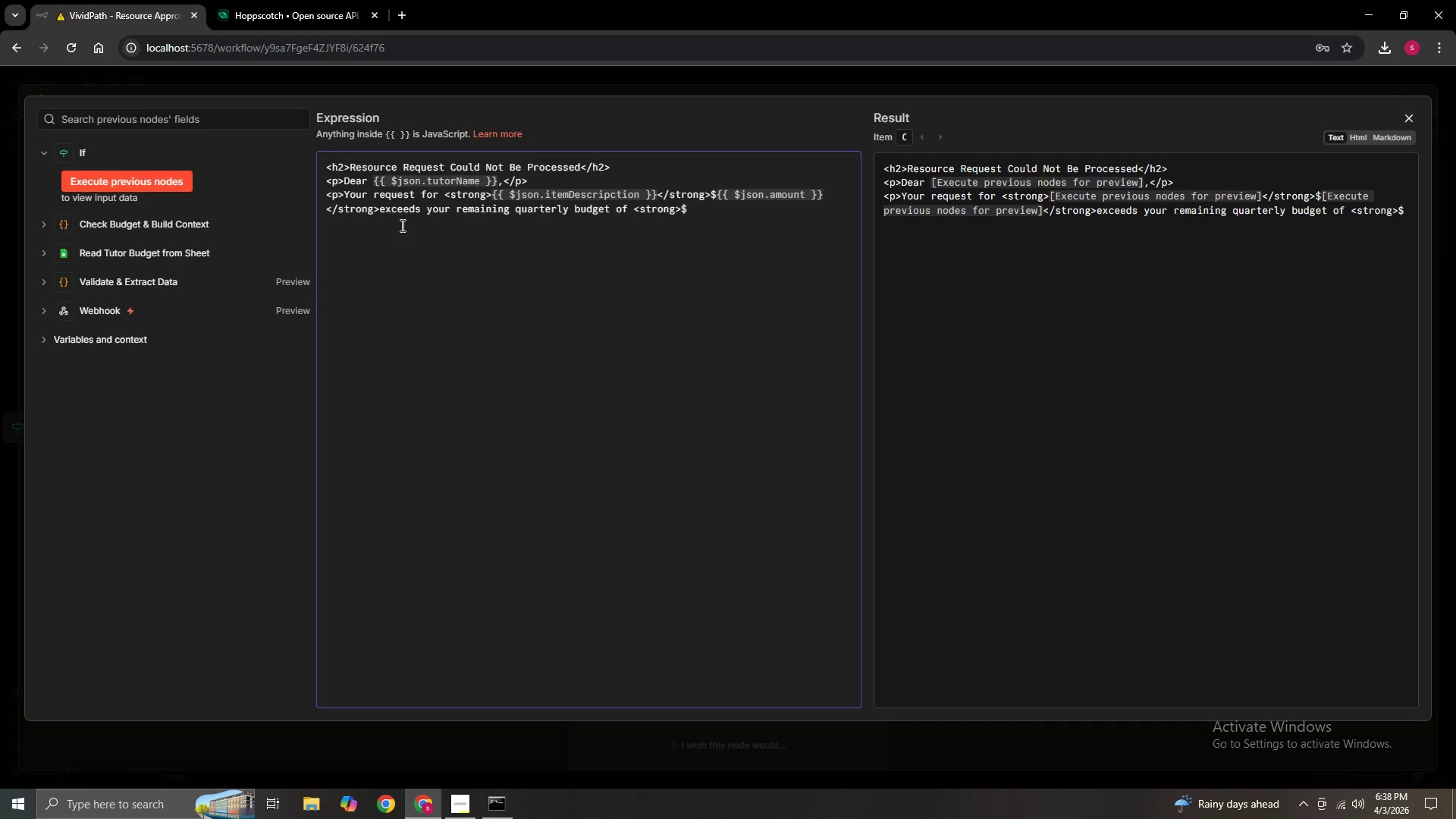 
key(Shift+BracketLeft)
 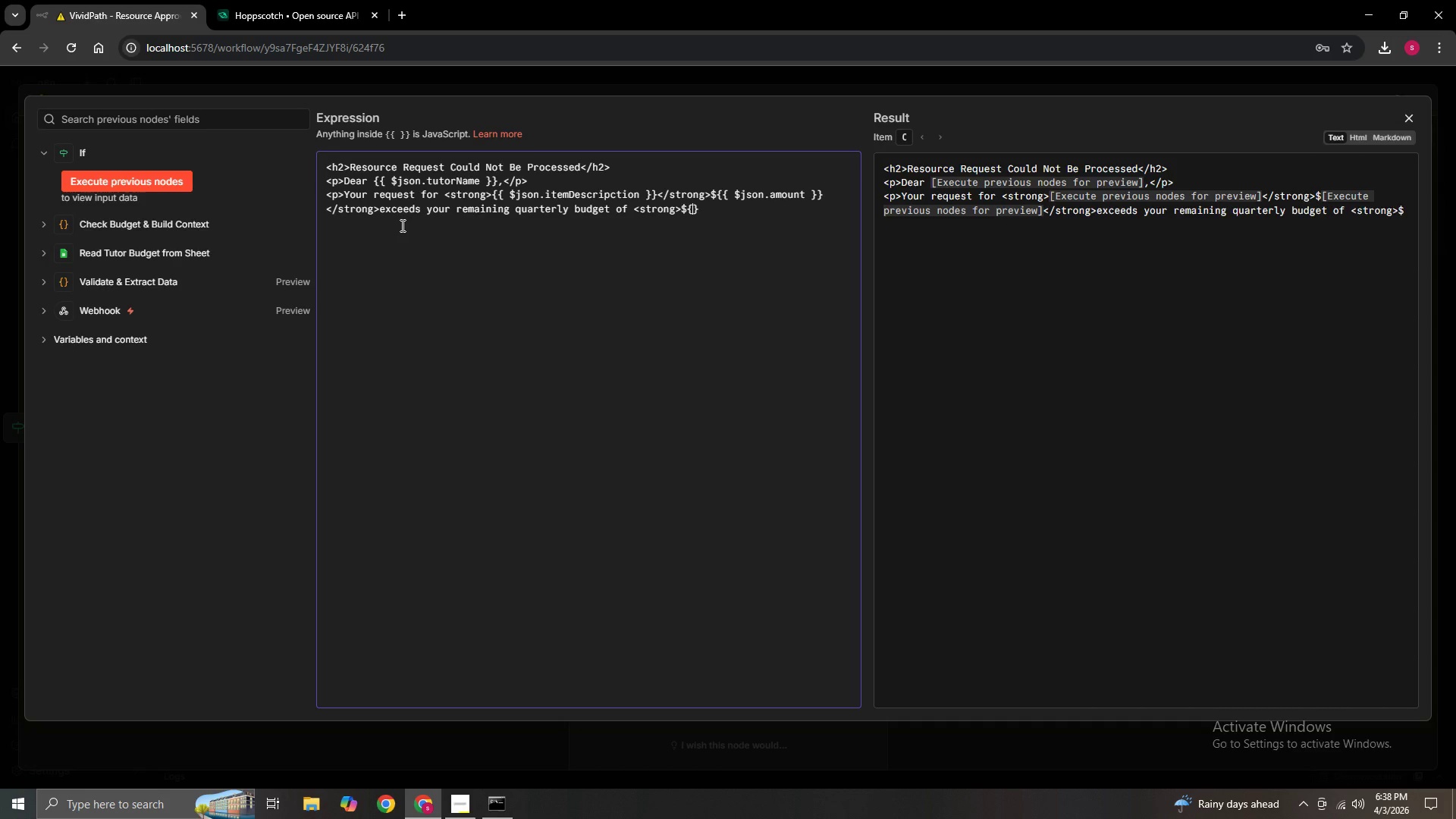 
key(Shift+BracketLeft)
 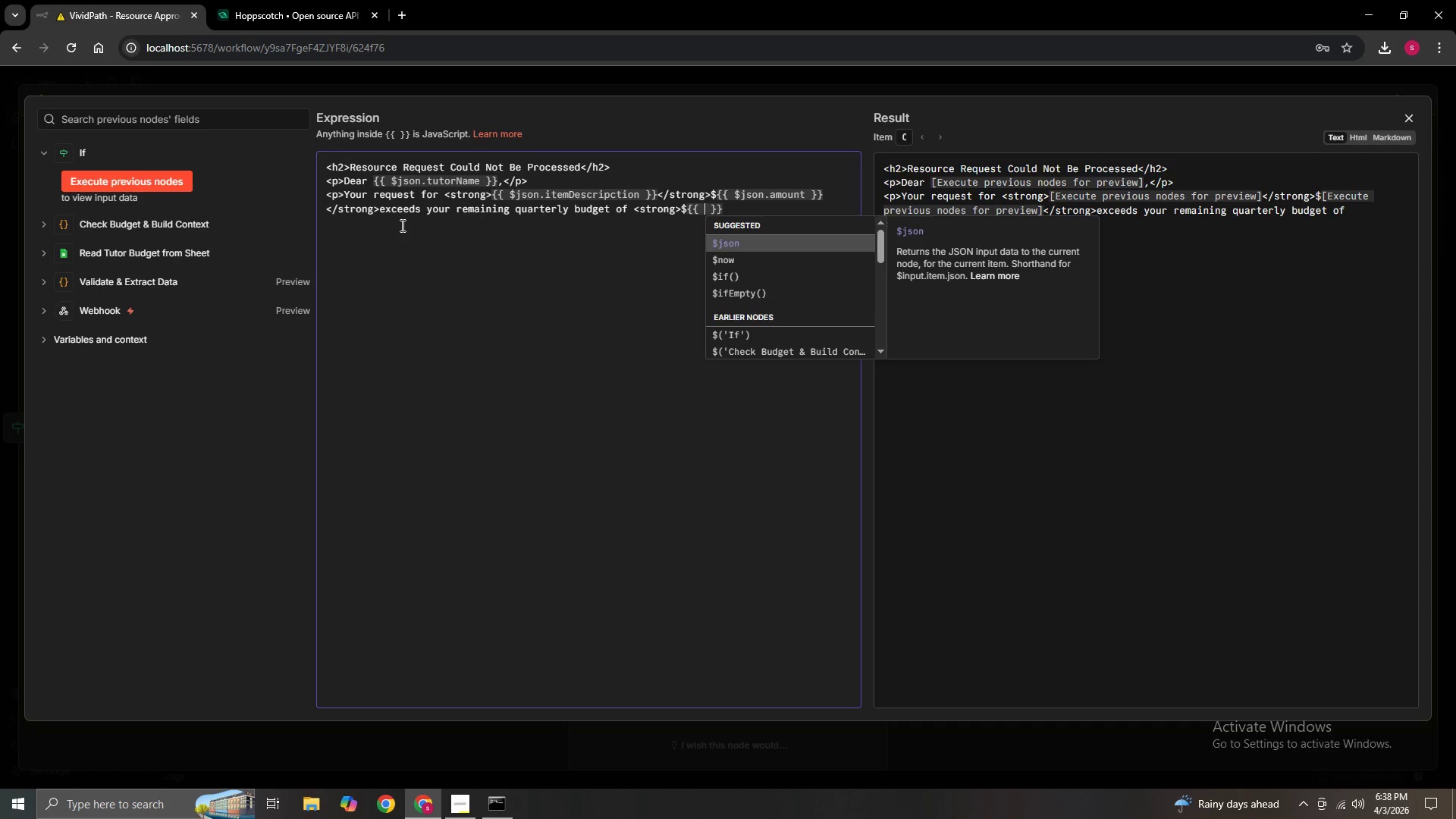 
type($json)
 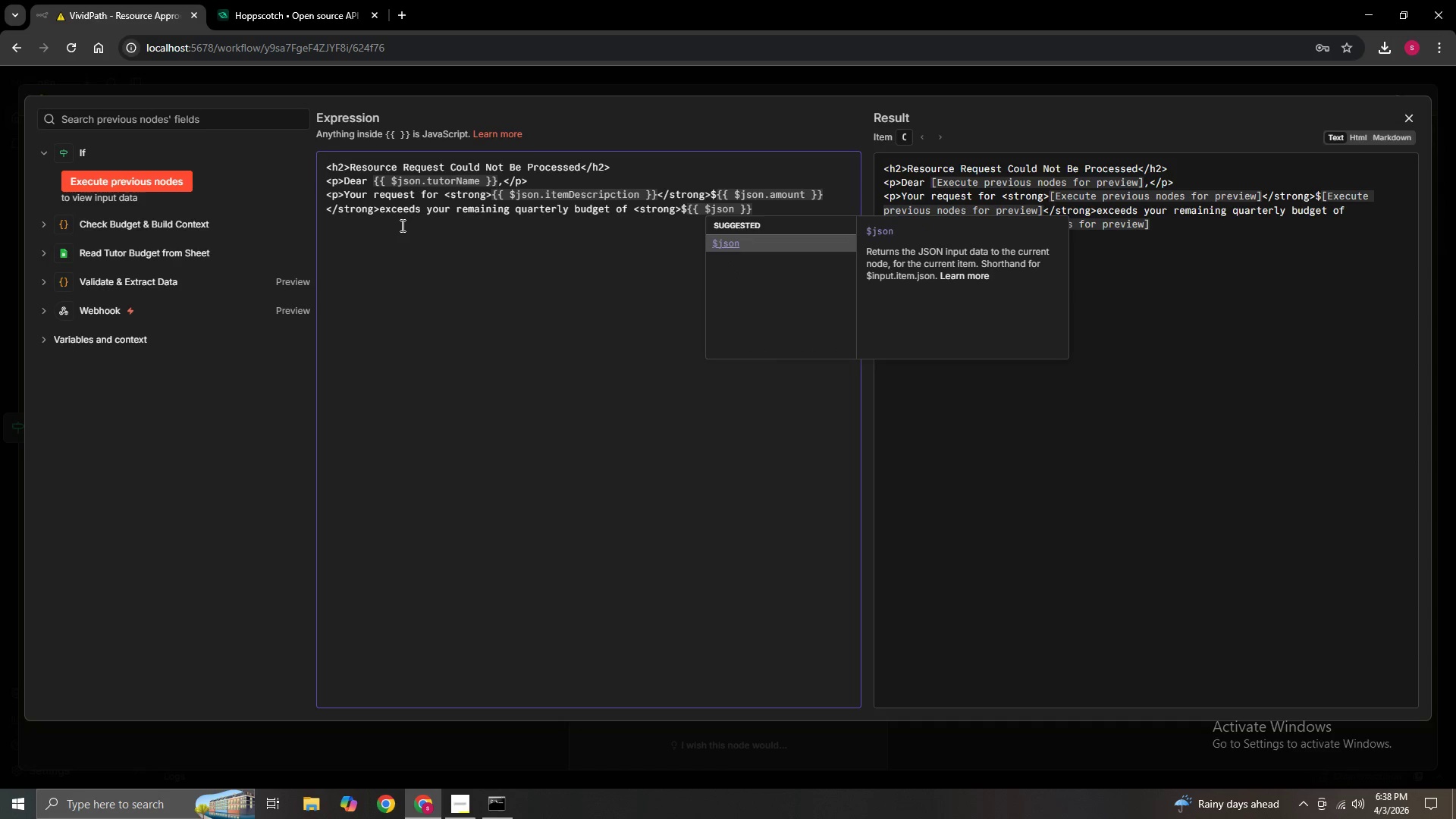 
wait(12.56)
 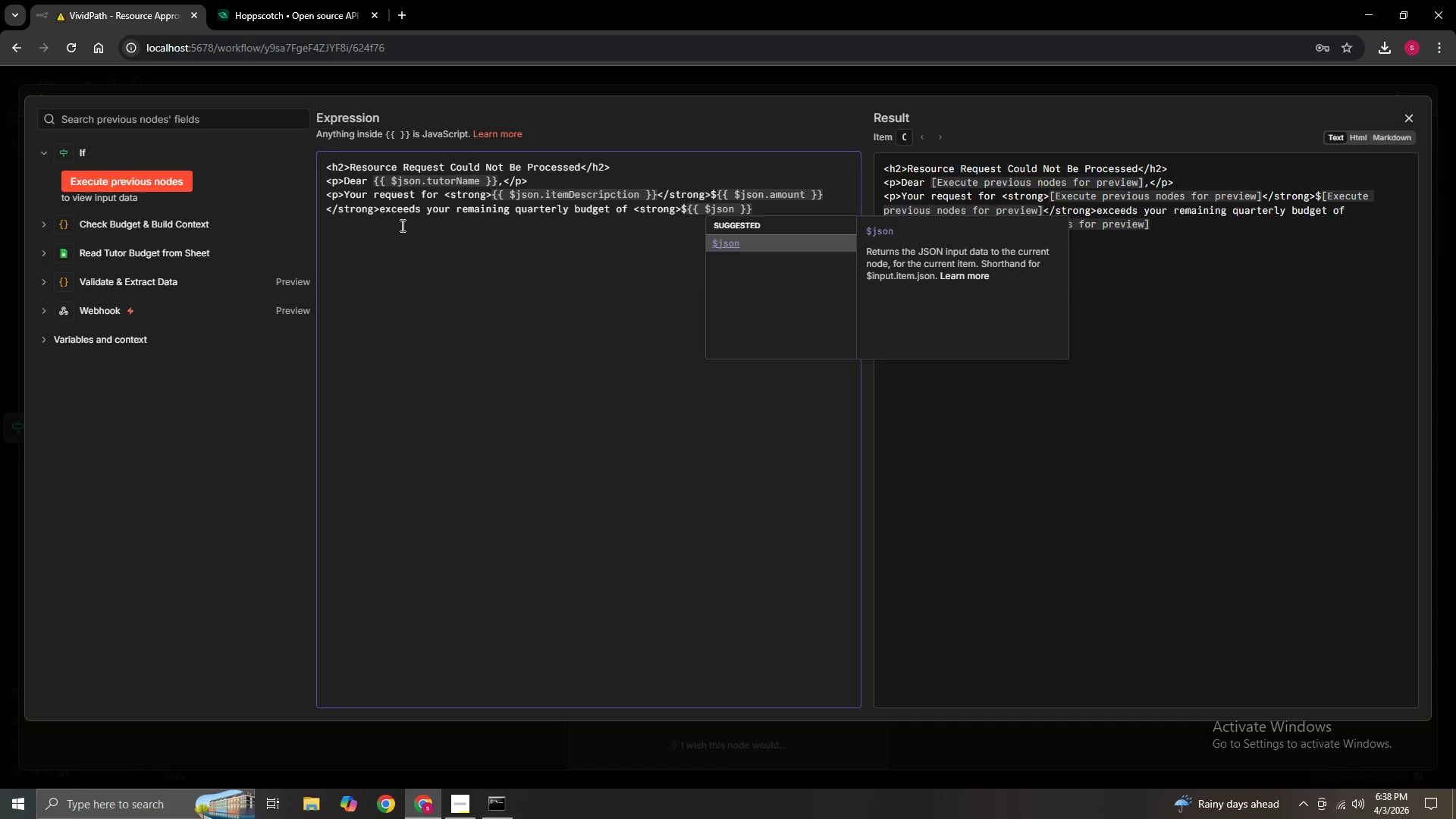 
type(.re)
 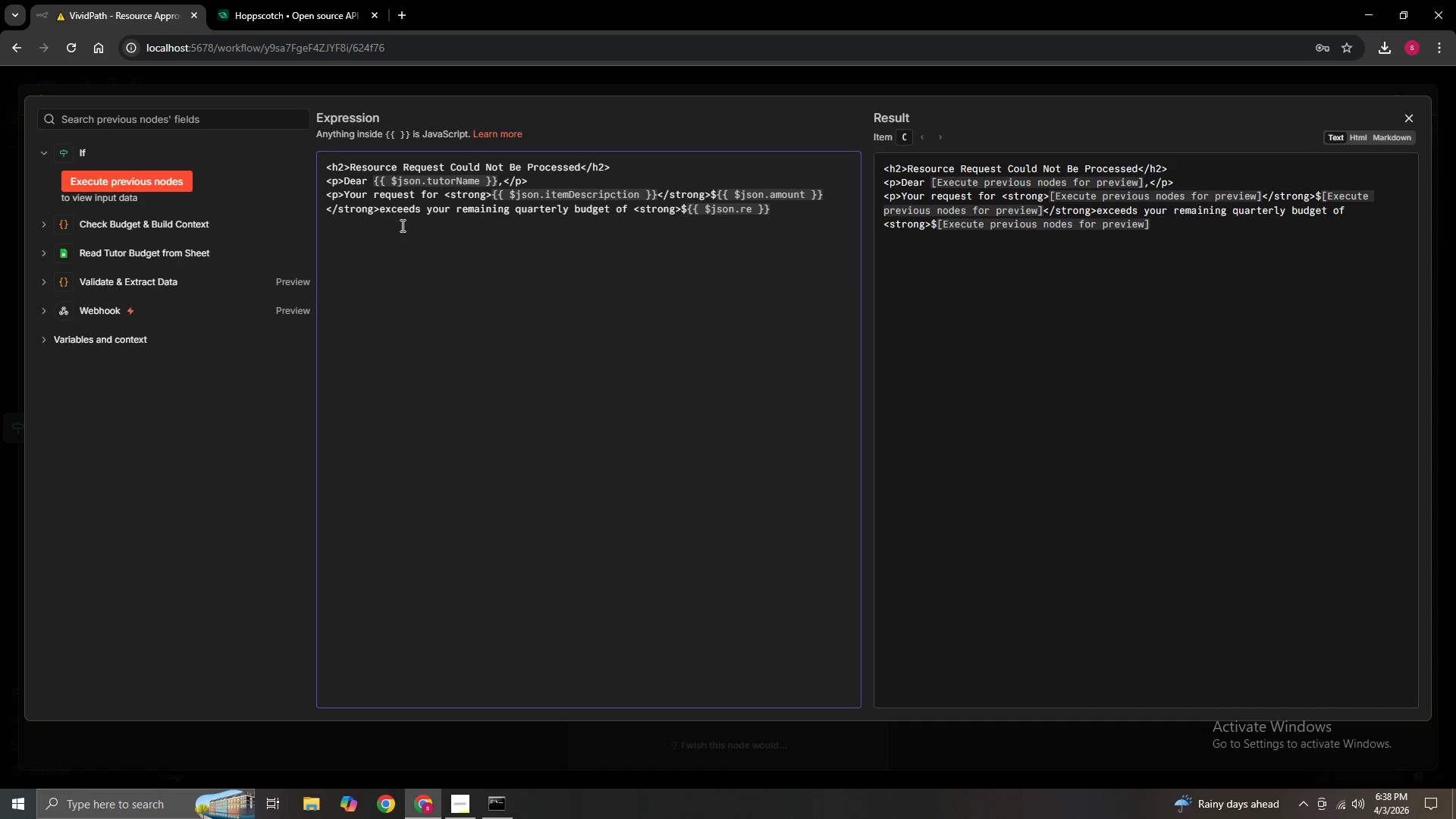 
type(mainingBudget)
 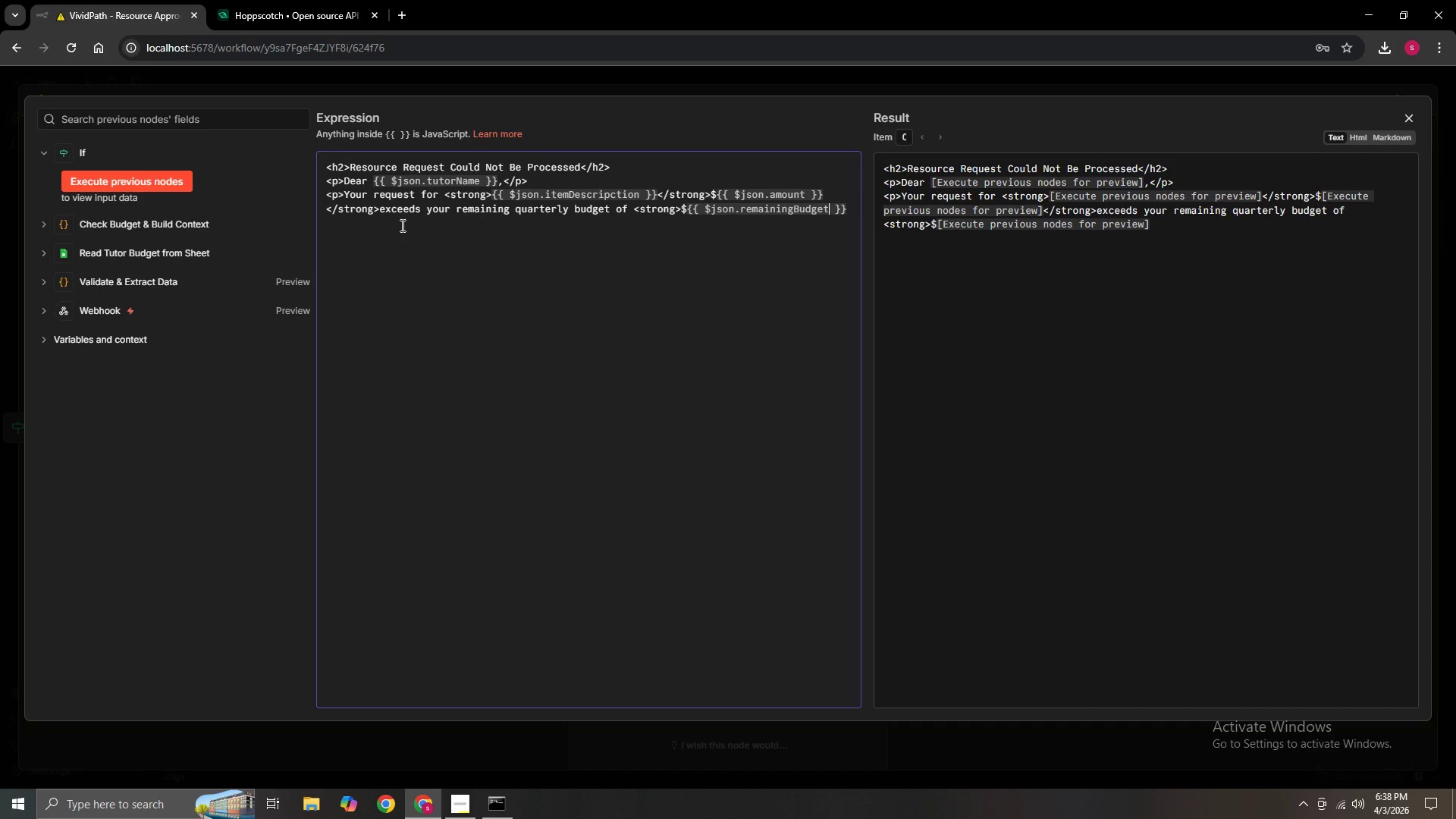 
wait(14.55)
 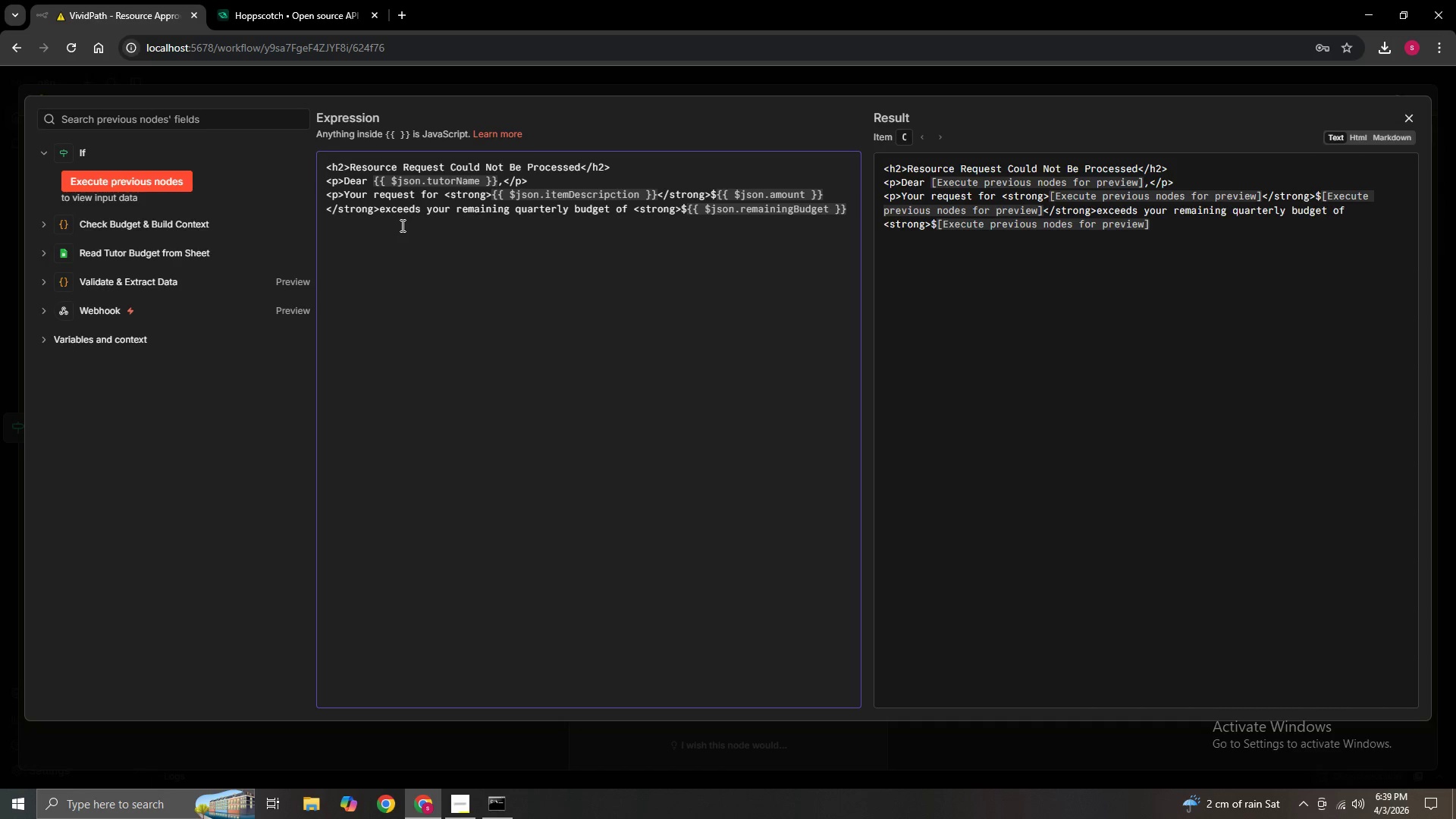 
key(ArrowRight)
 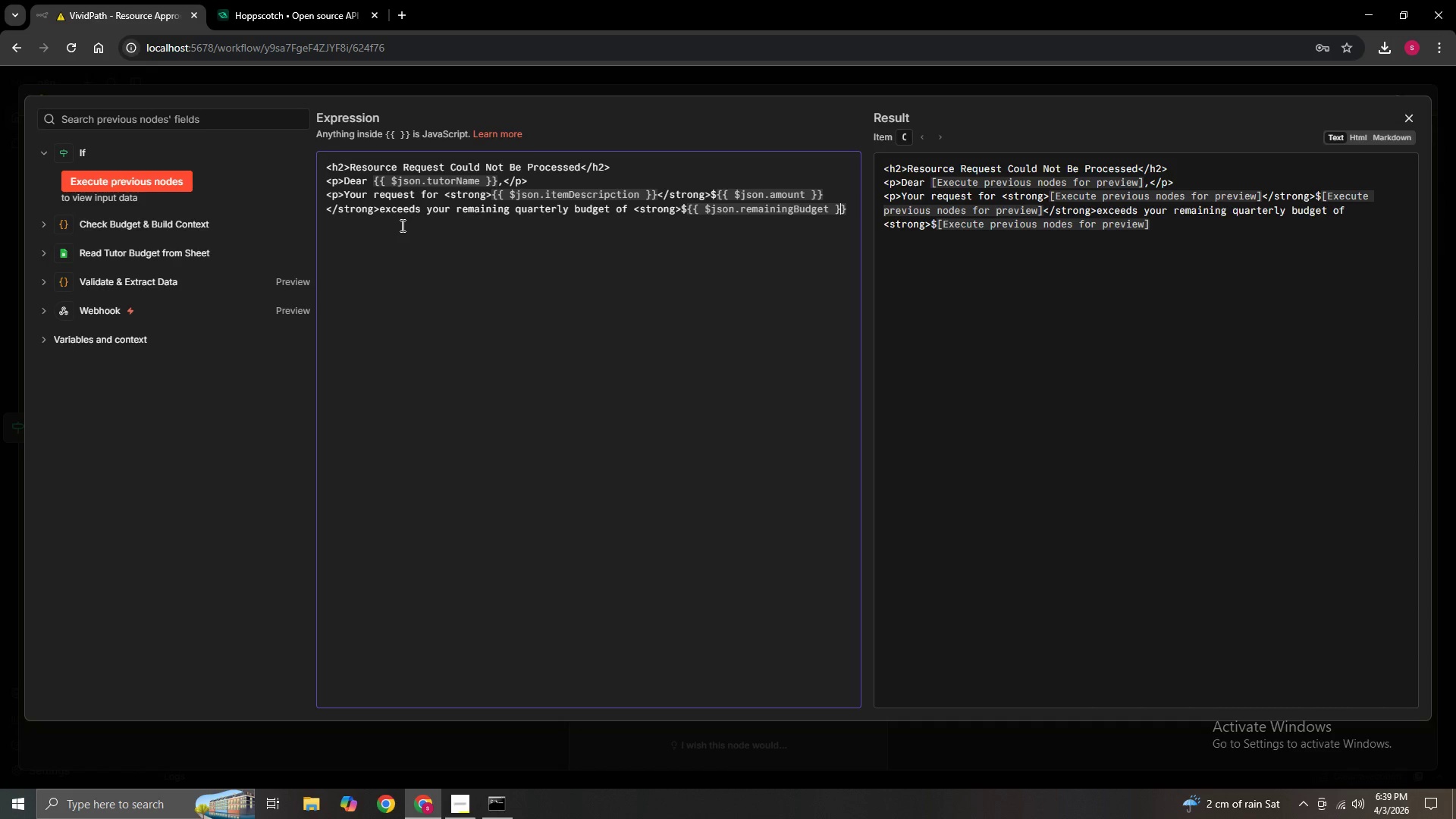 
key(ArrowRight)
 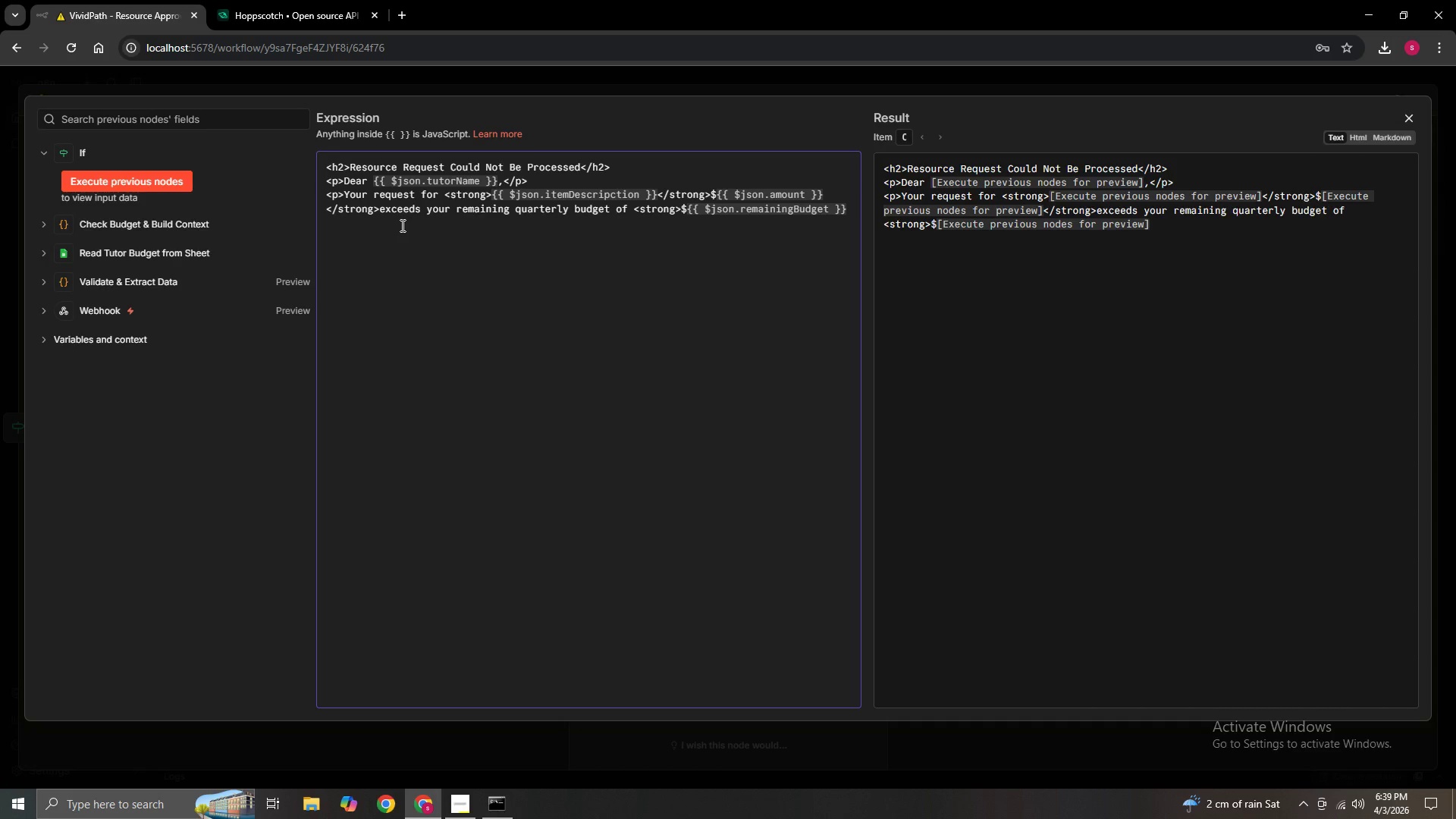 
key(ArrowRight)
 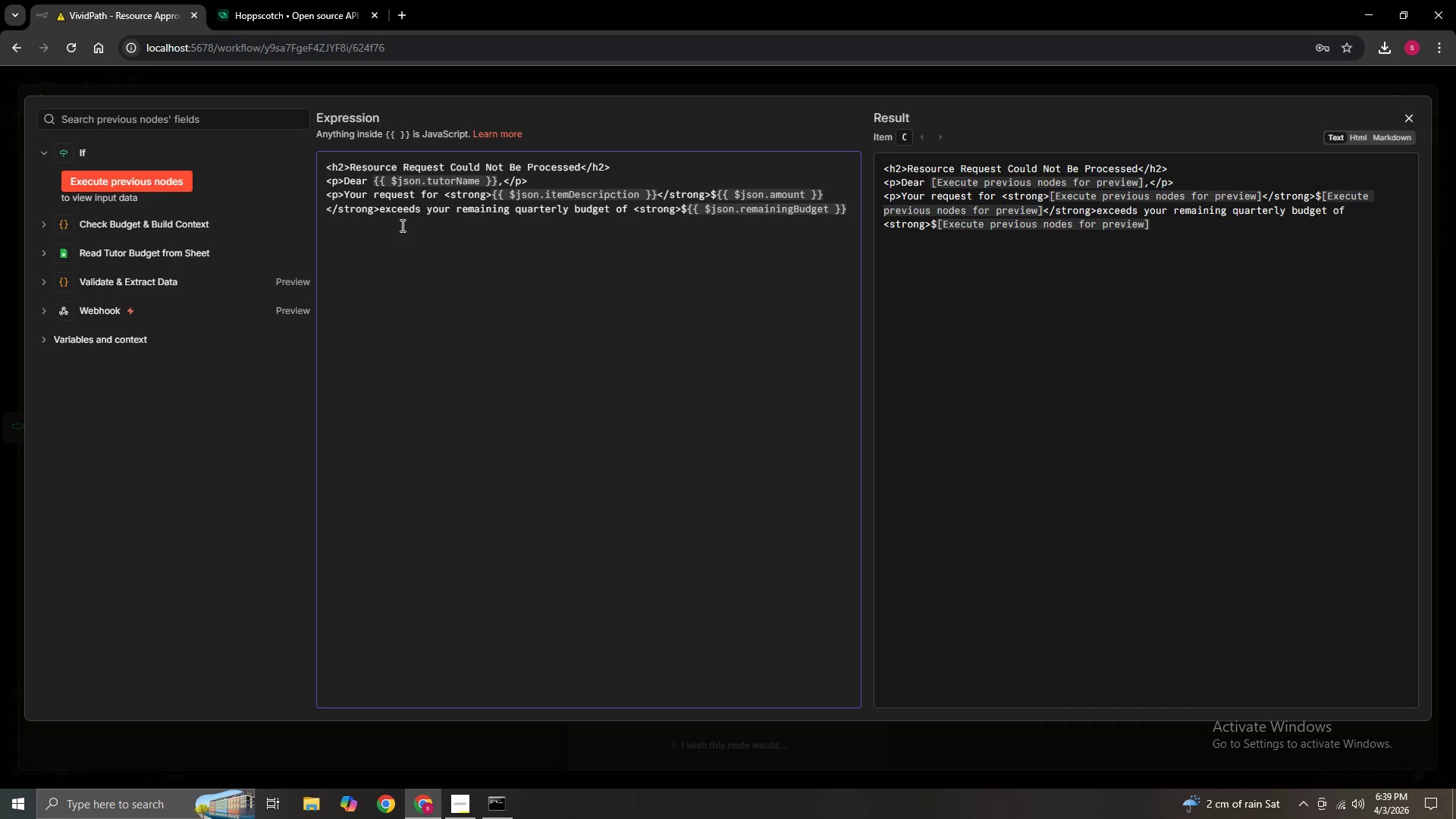 
key(Shift+Comma)
 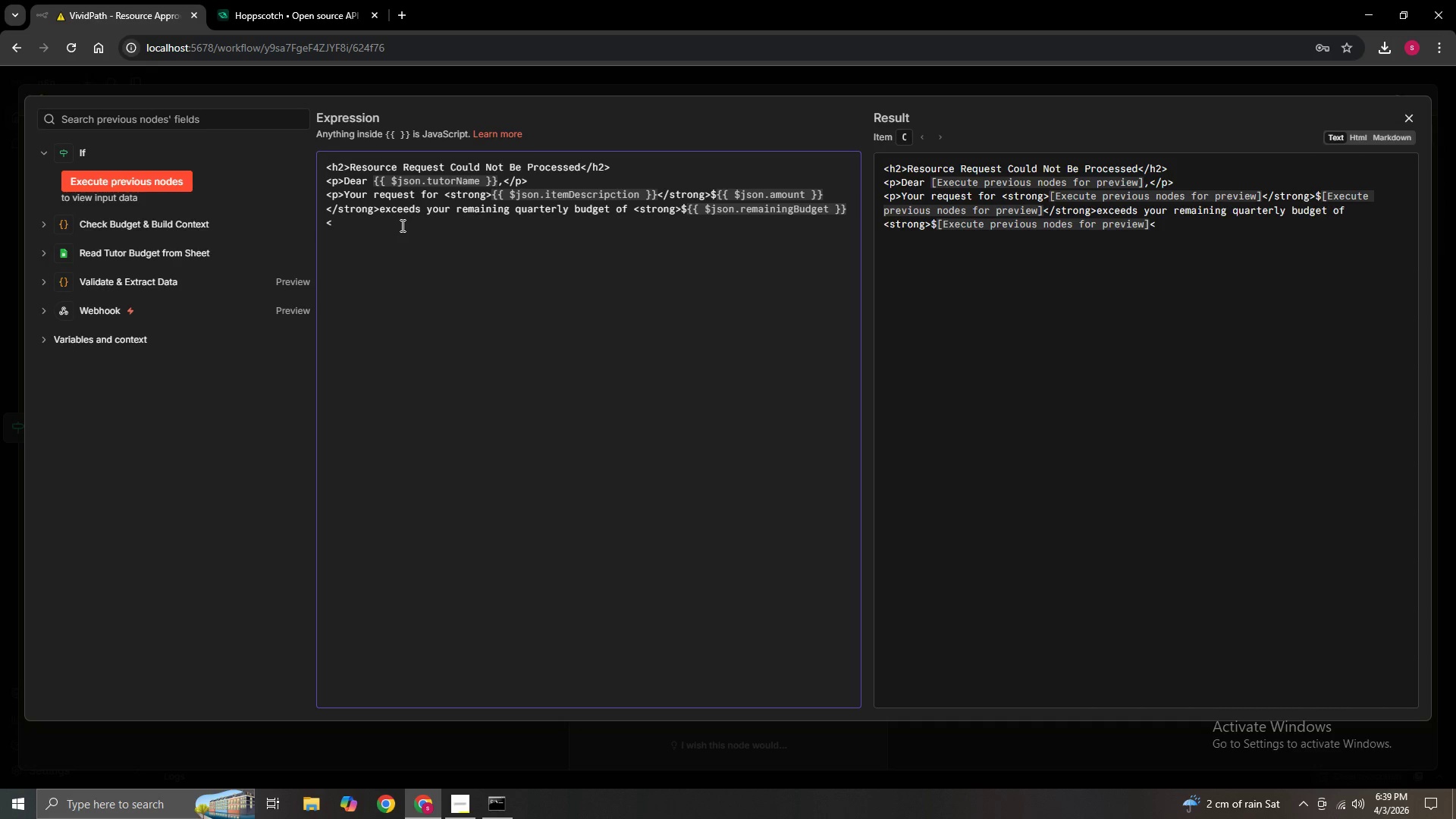 
wait(5.36)
 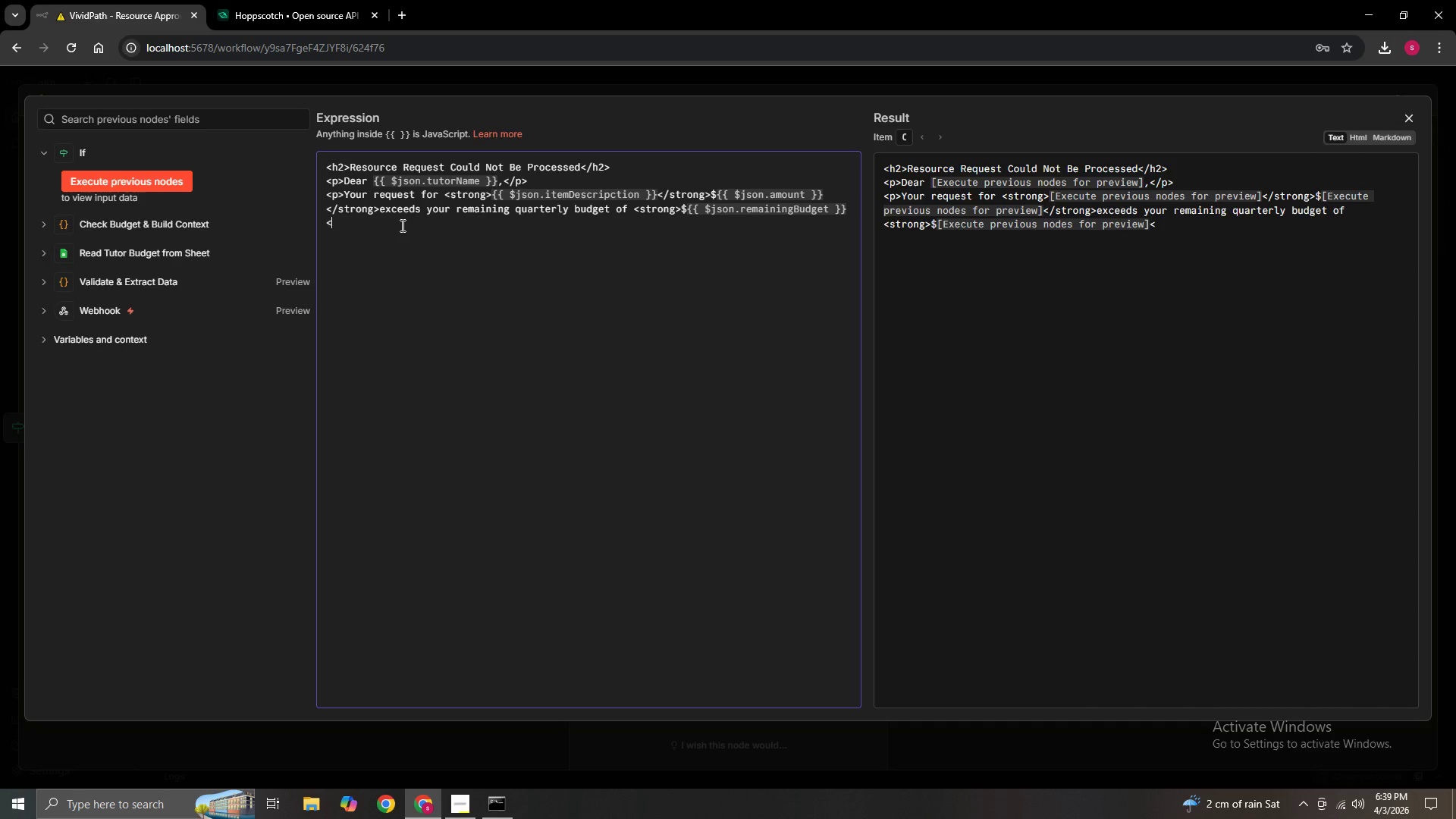 
type(/strong)
 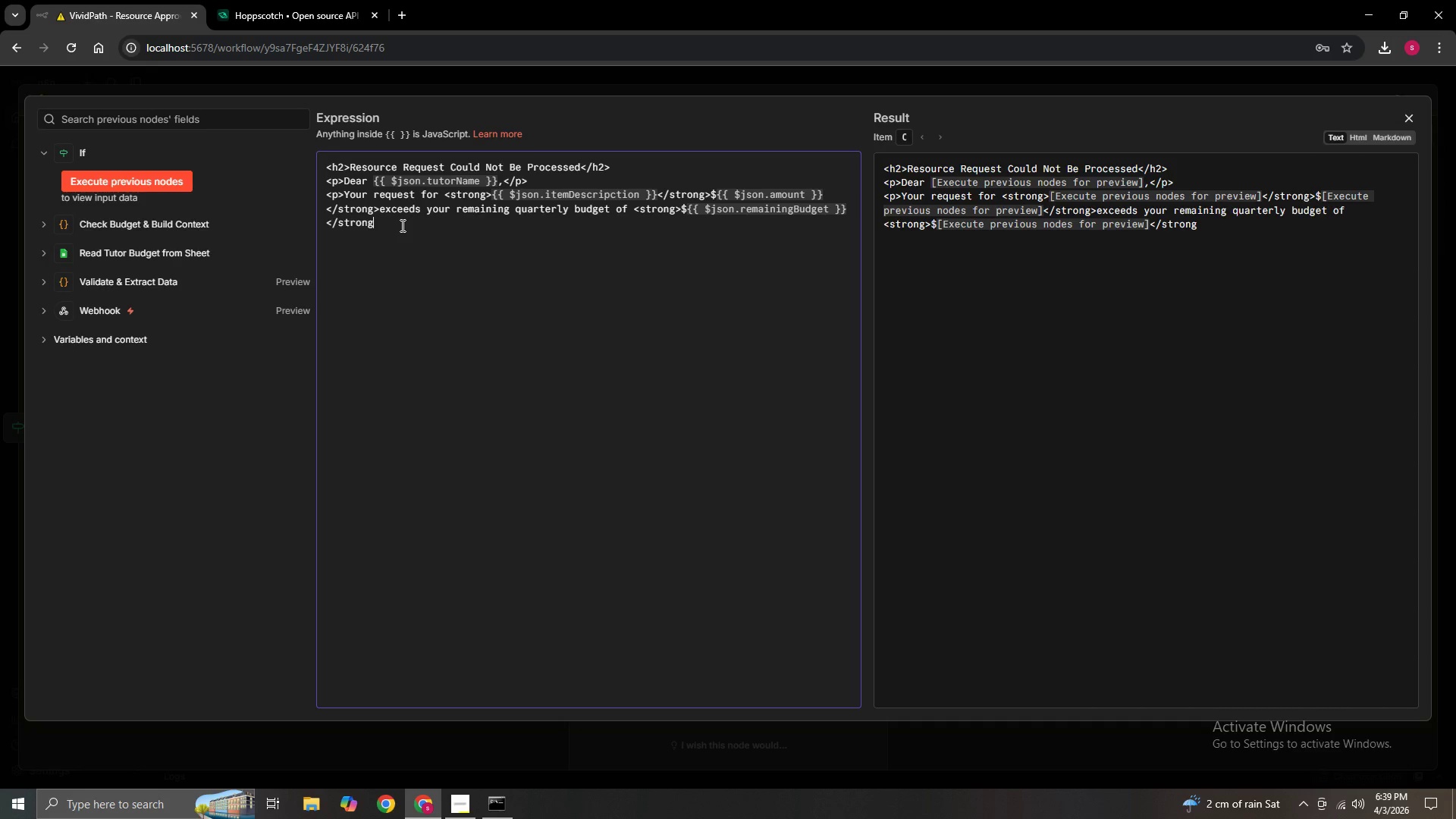 
key(Shift+Period)
 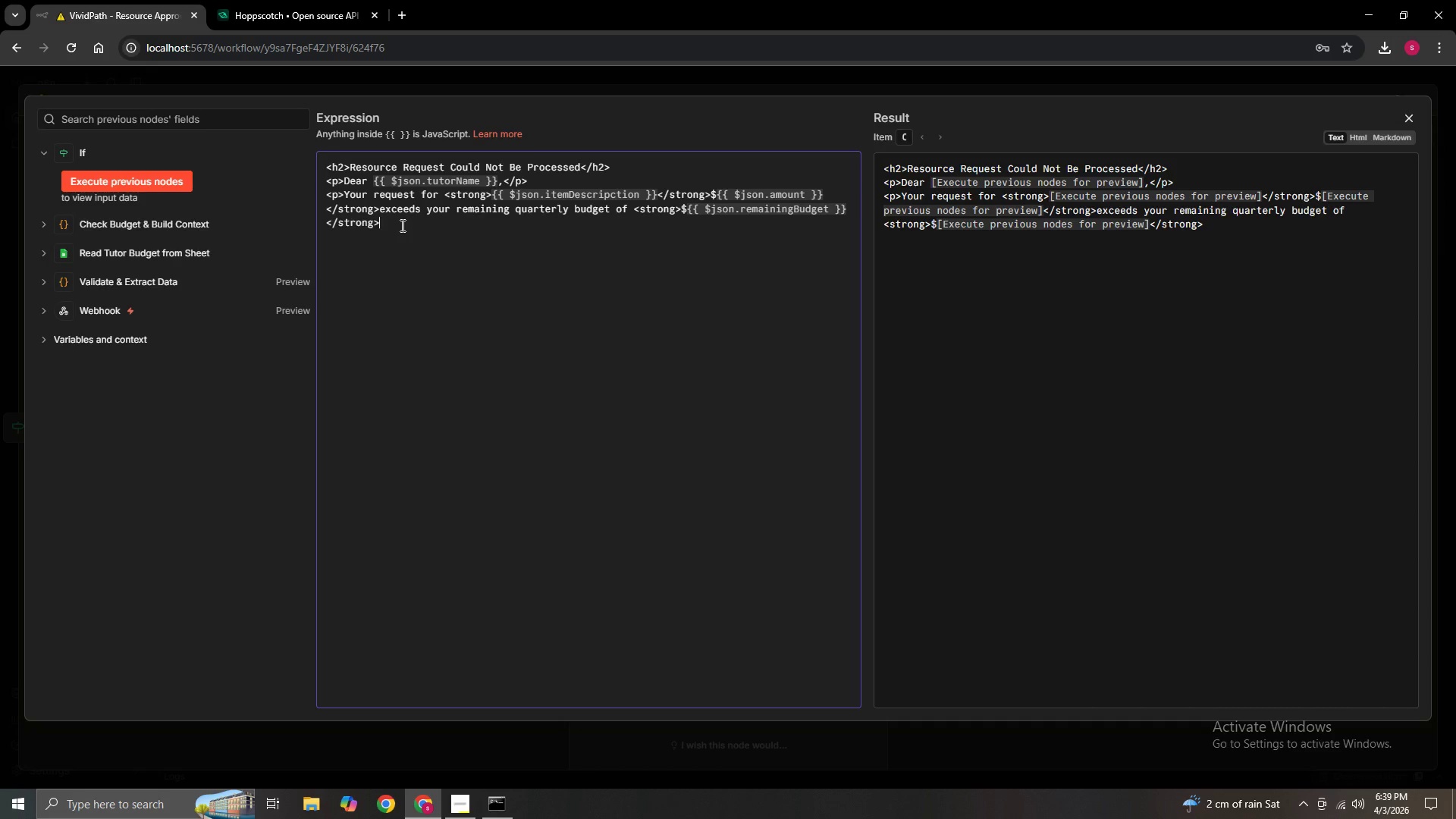 
key(Comma)
 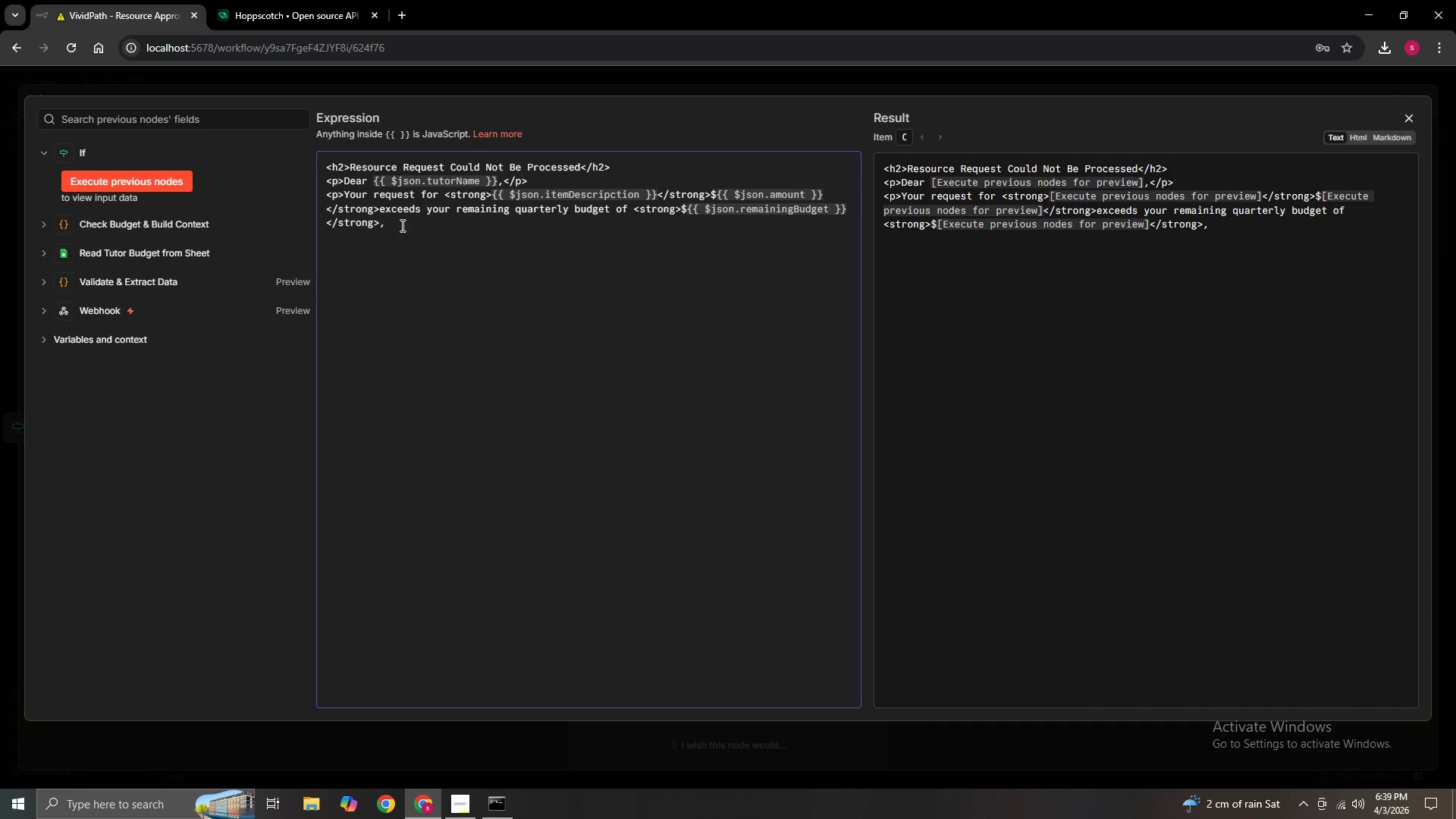 
key(Backspace)
 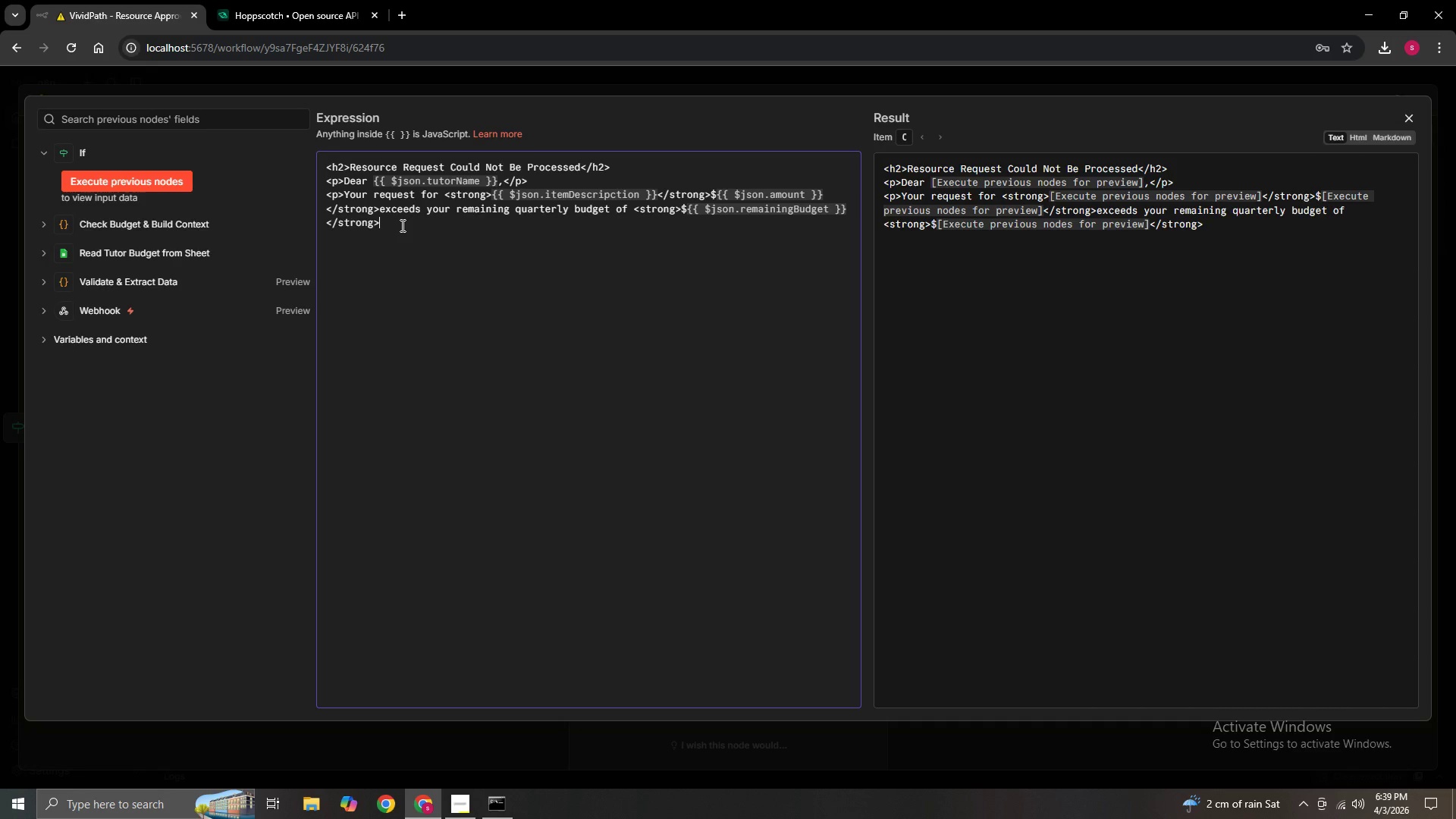 
key(Shift+Comma)
 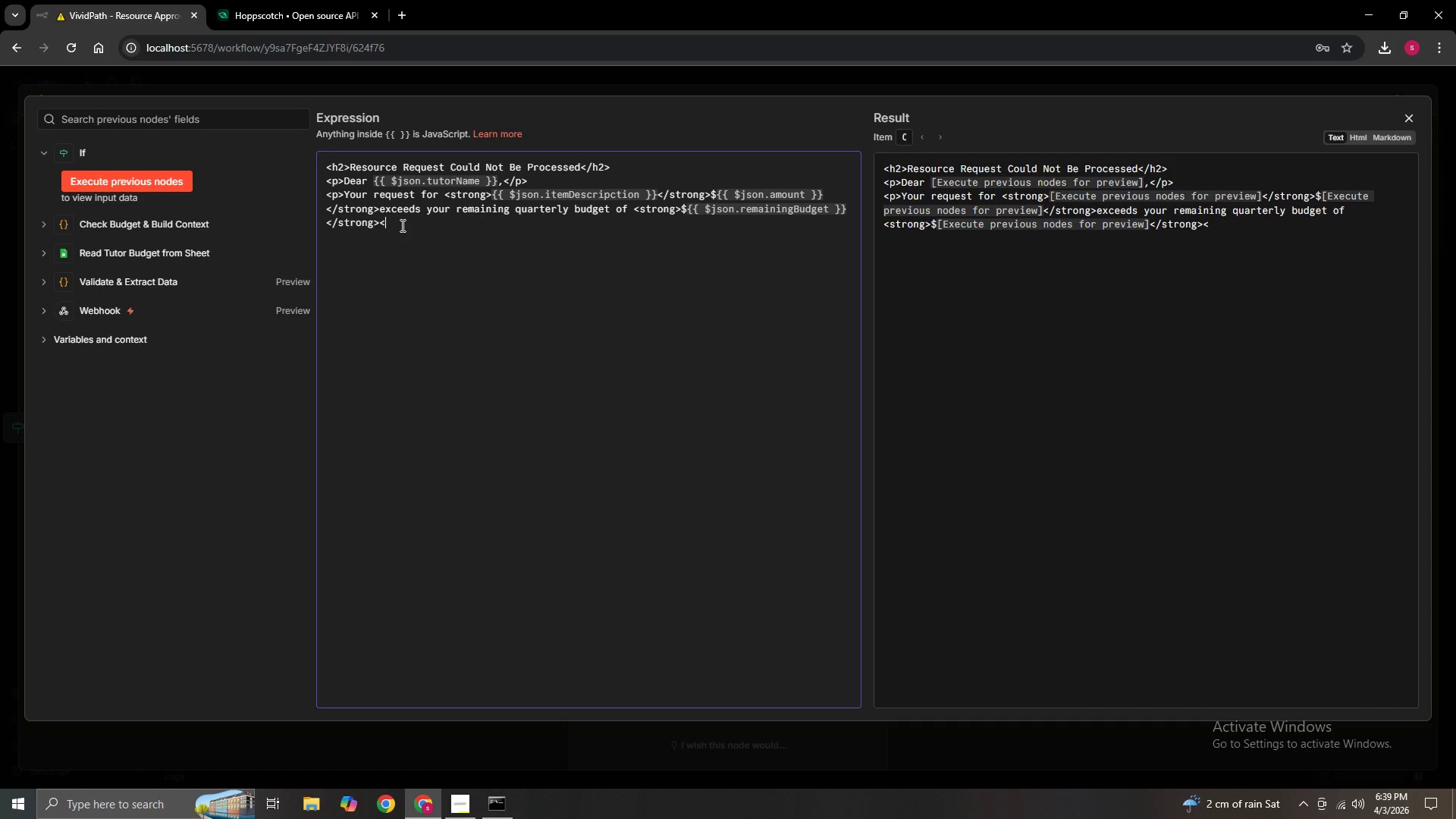 
key(Slash)
 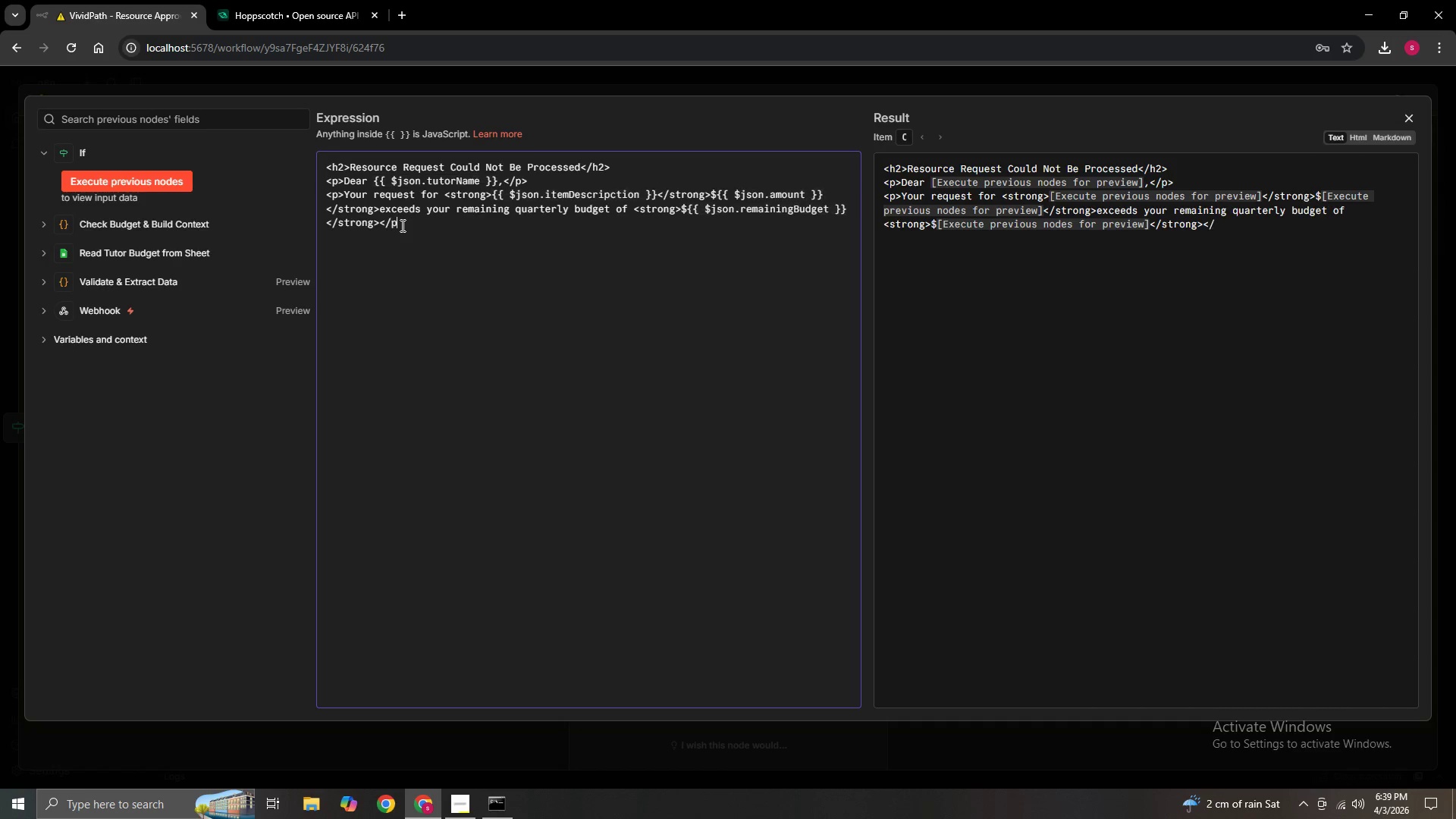 
key(P)
 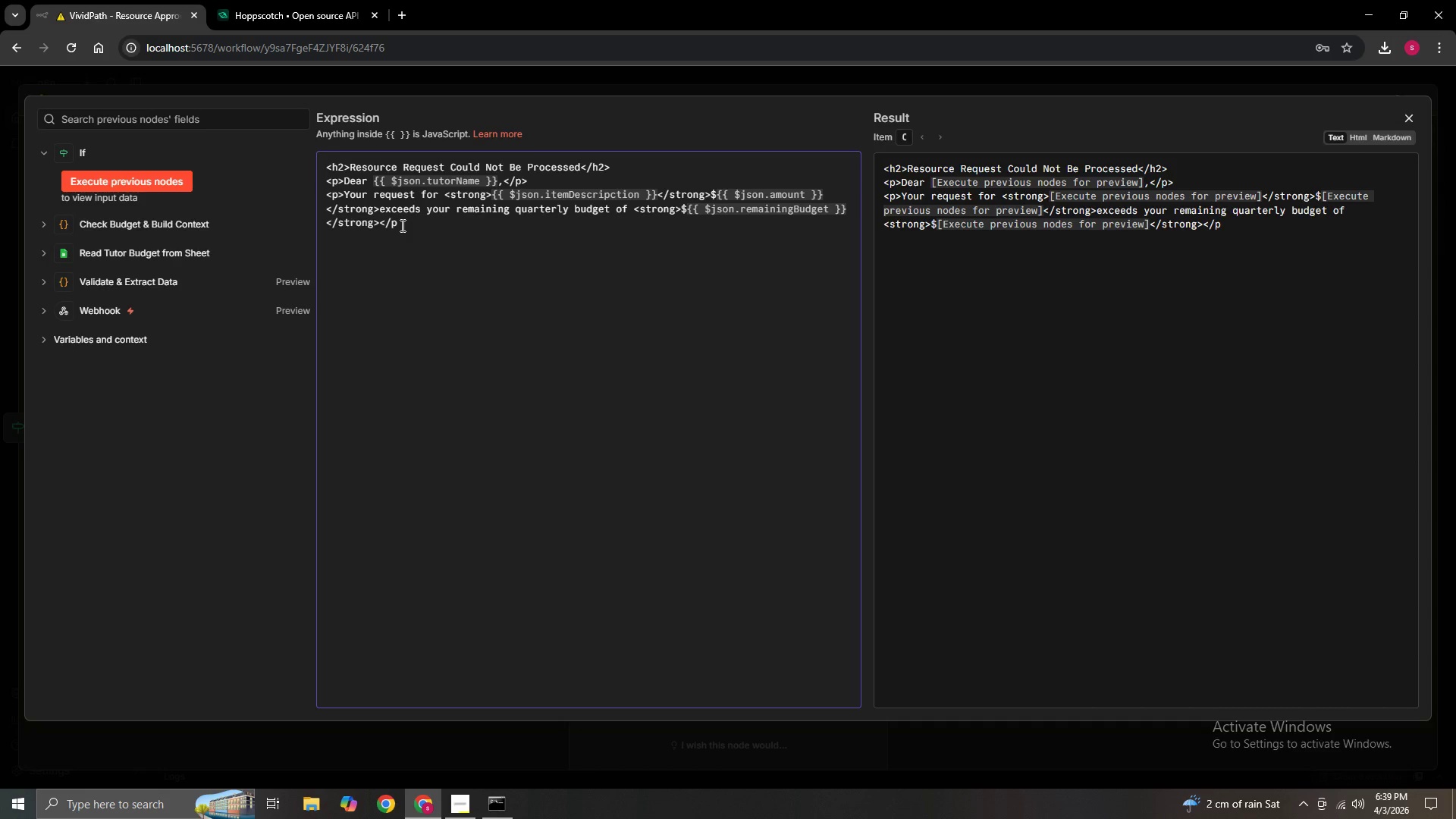 
key(Shift+Period)
 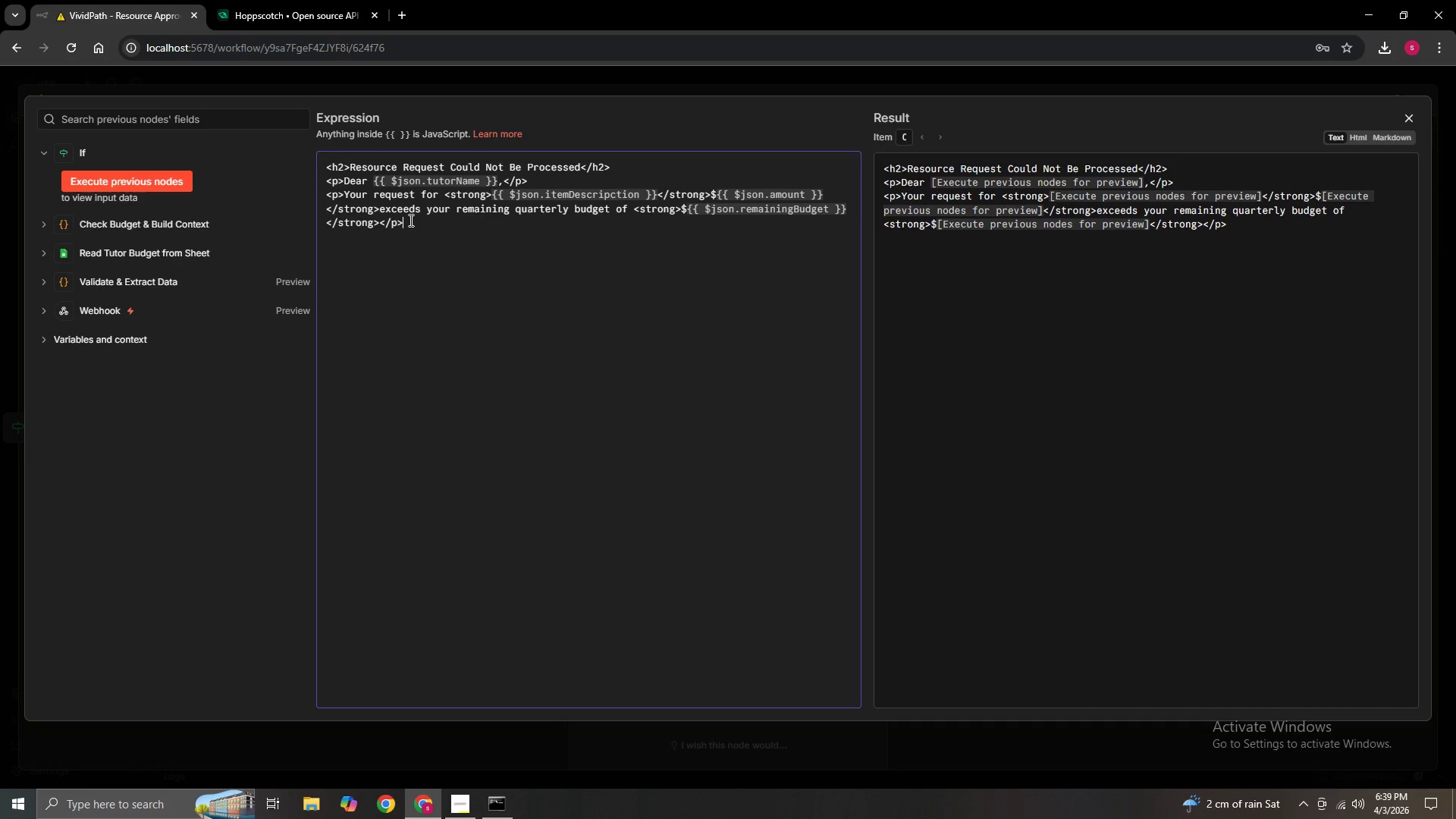 
wait(29.38)
 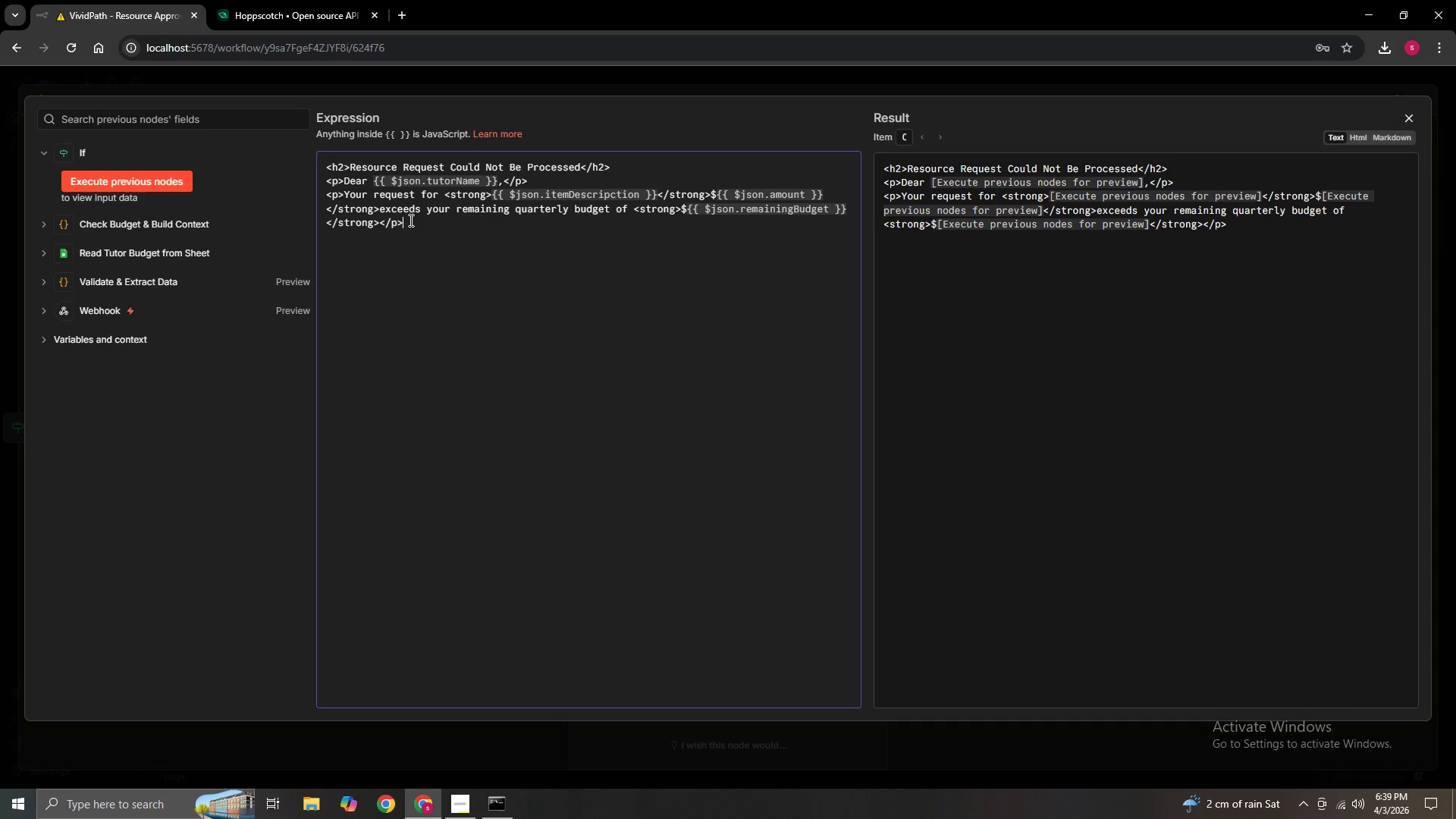 
key(ArrowLeft)
 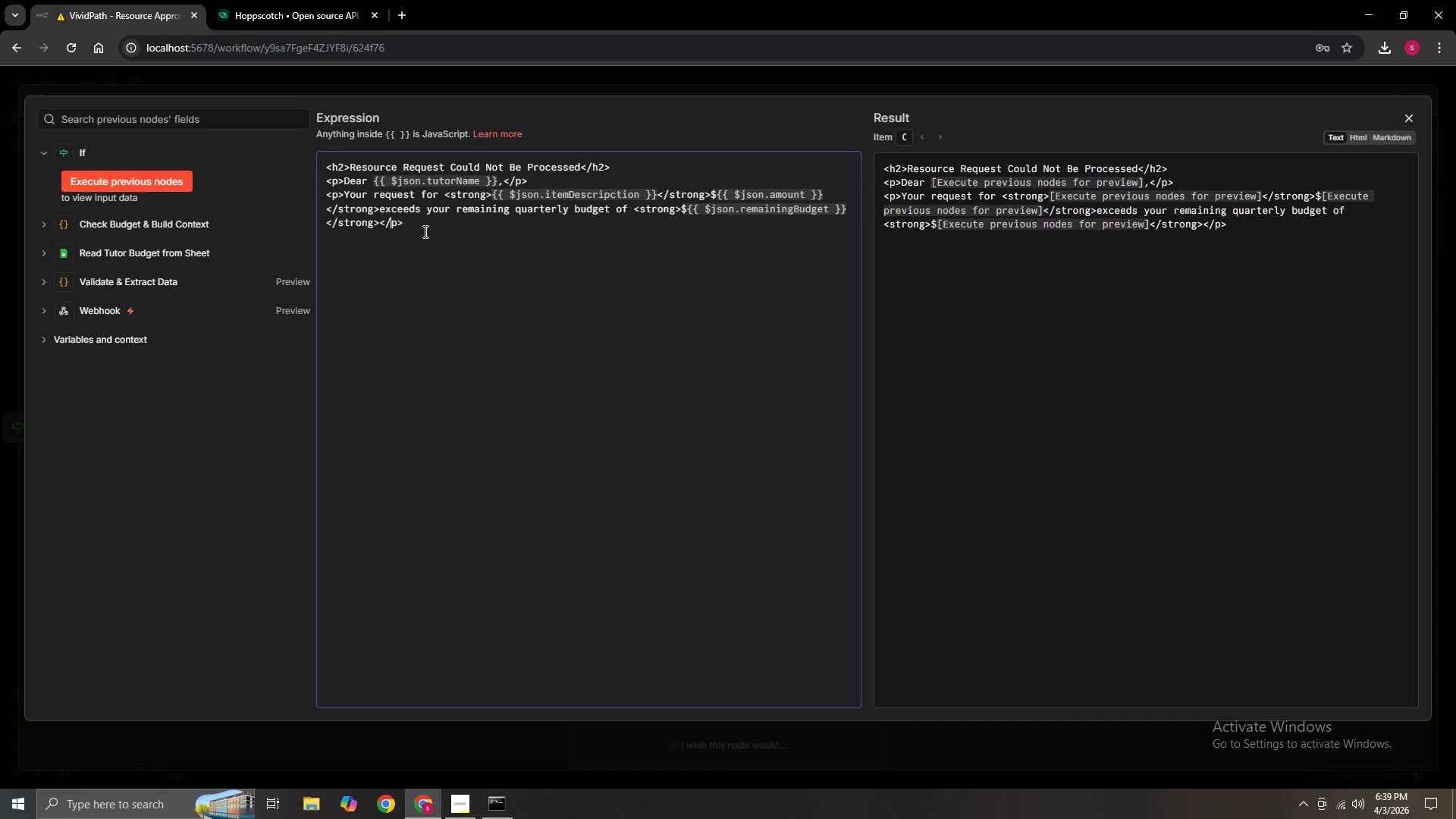 
key(ArrowLeft)
 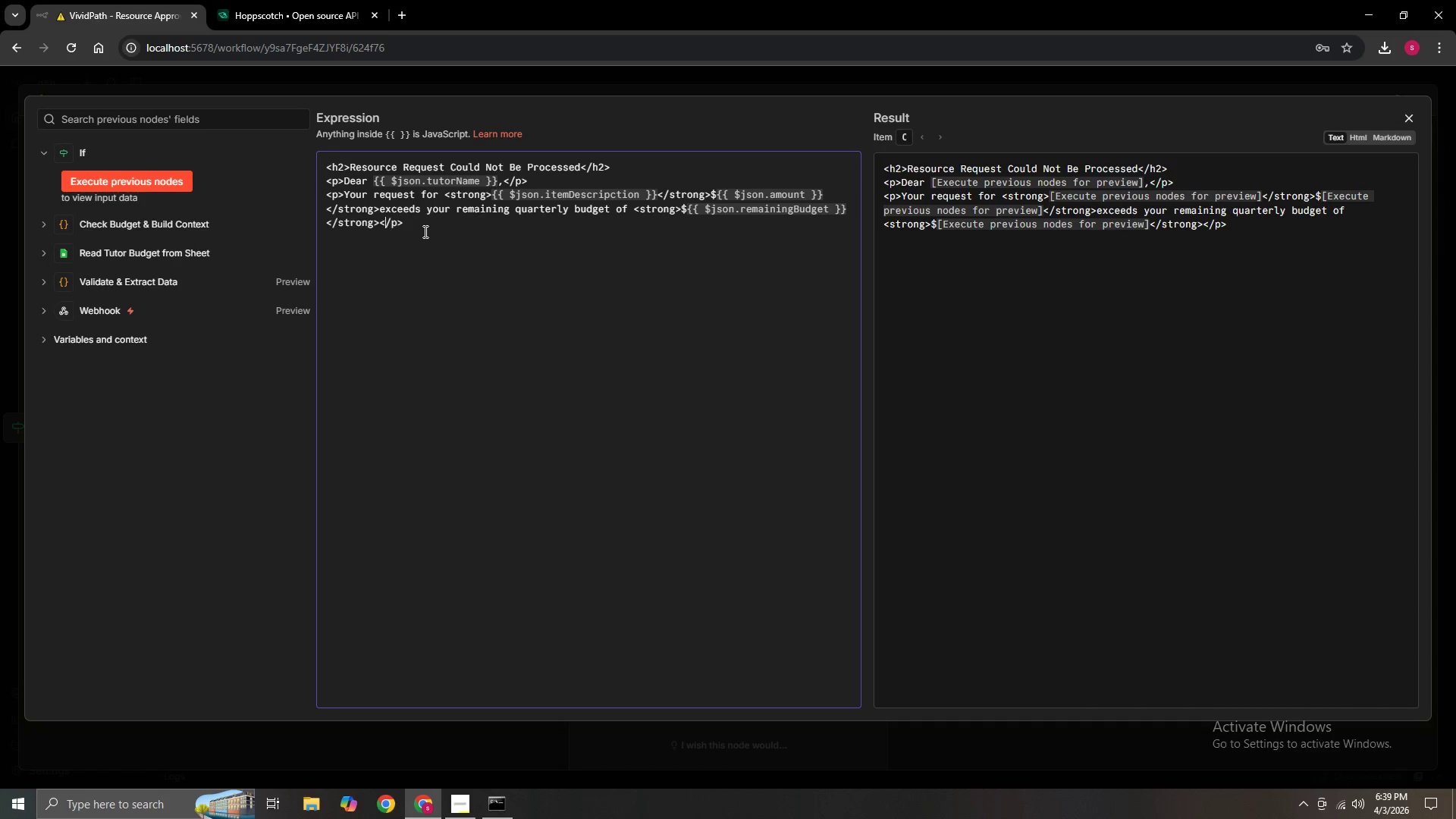 
key(ArrowLeft)
 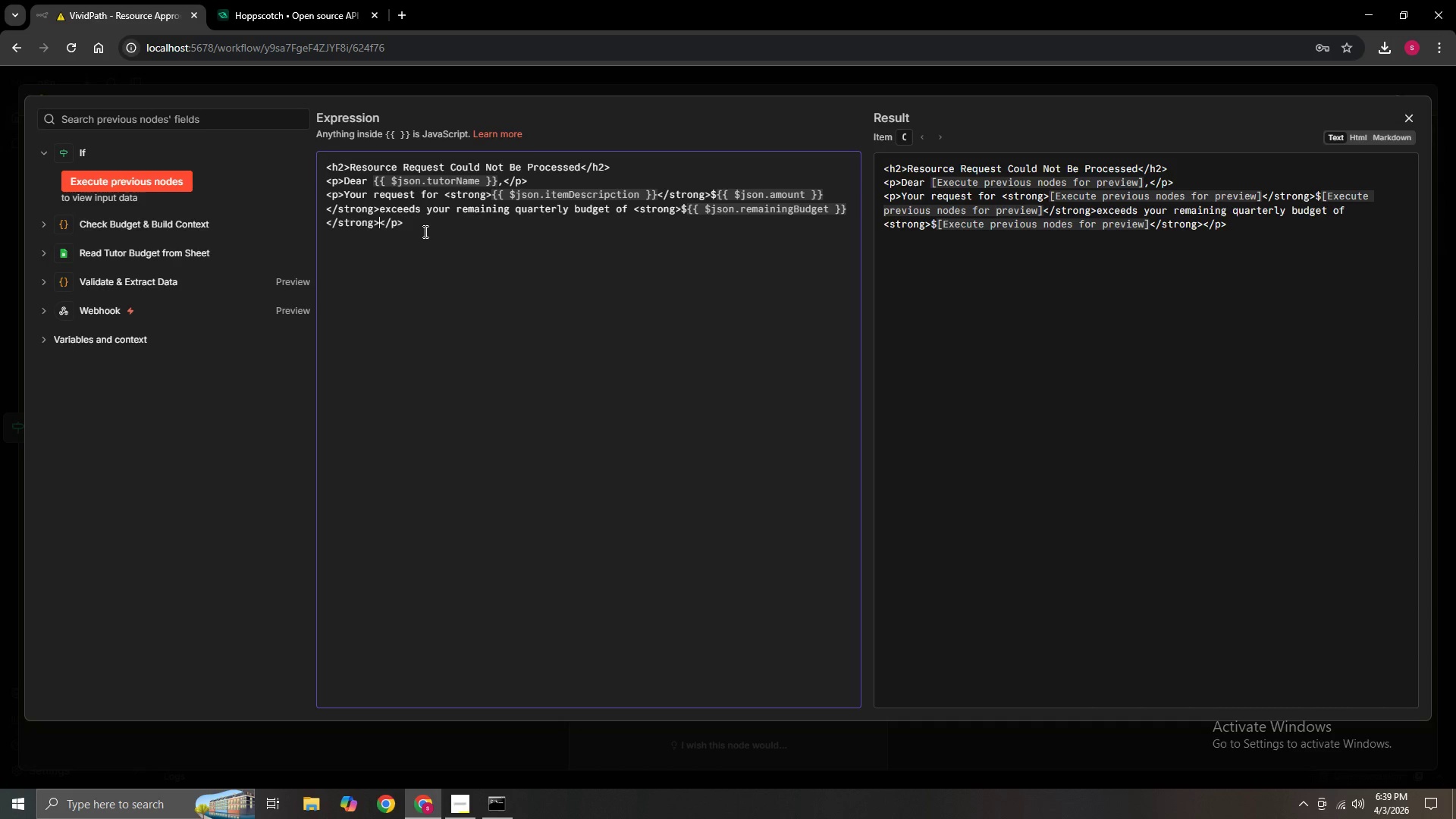 
key(ArrowLeft)
 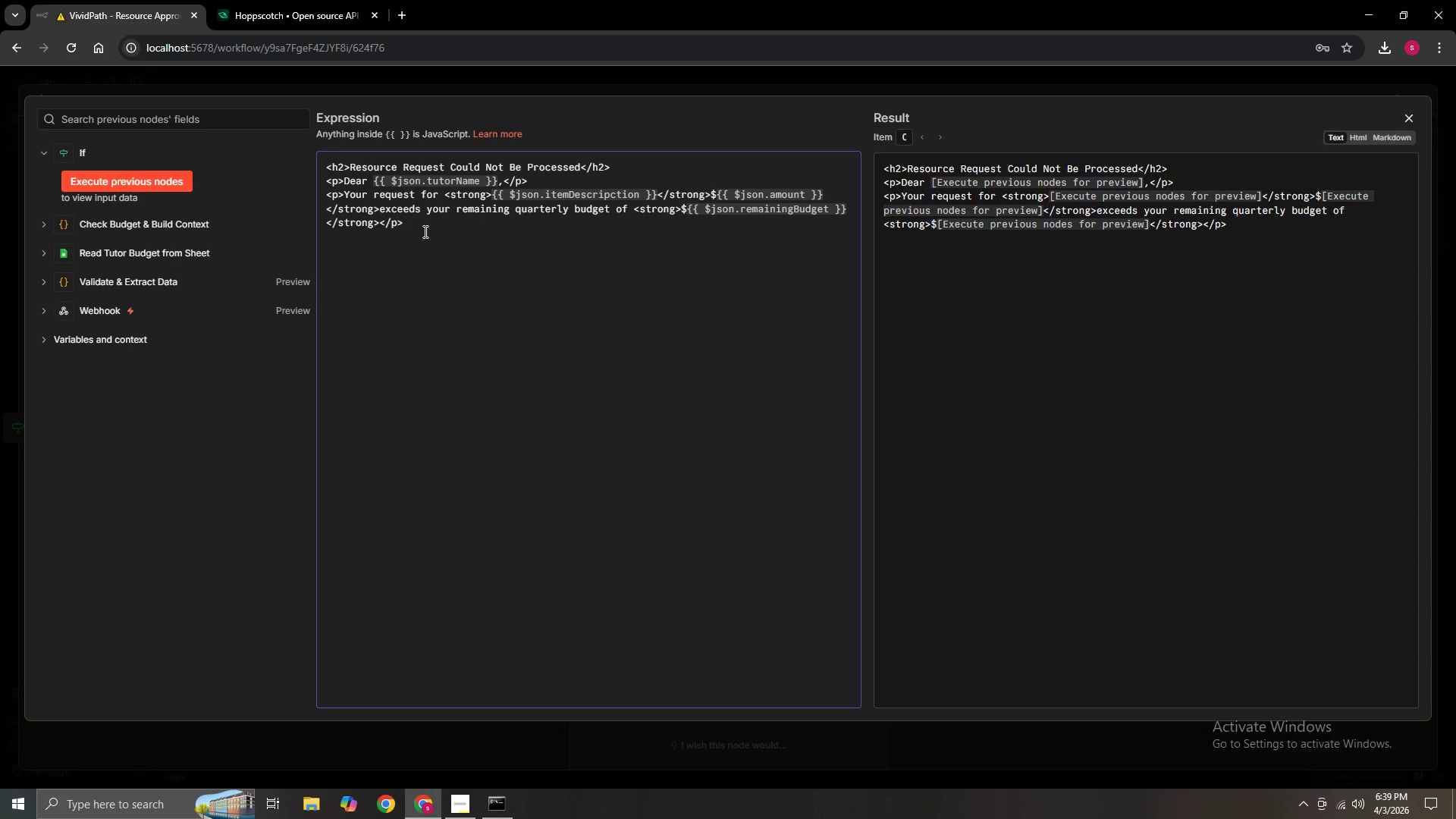 
key(Period)
 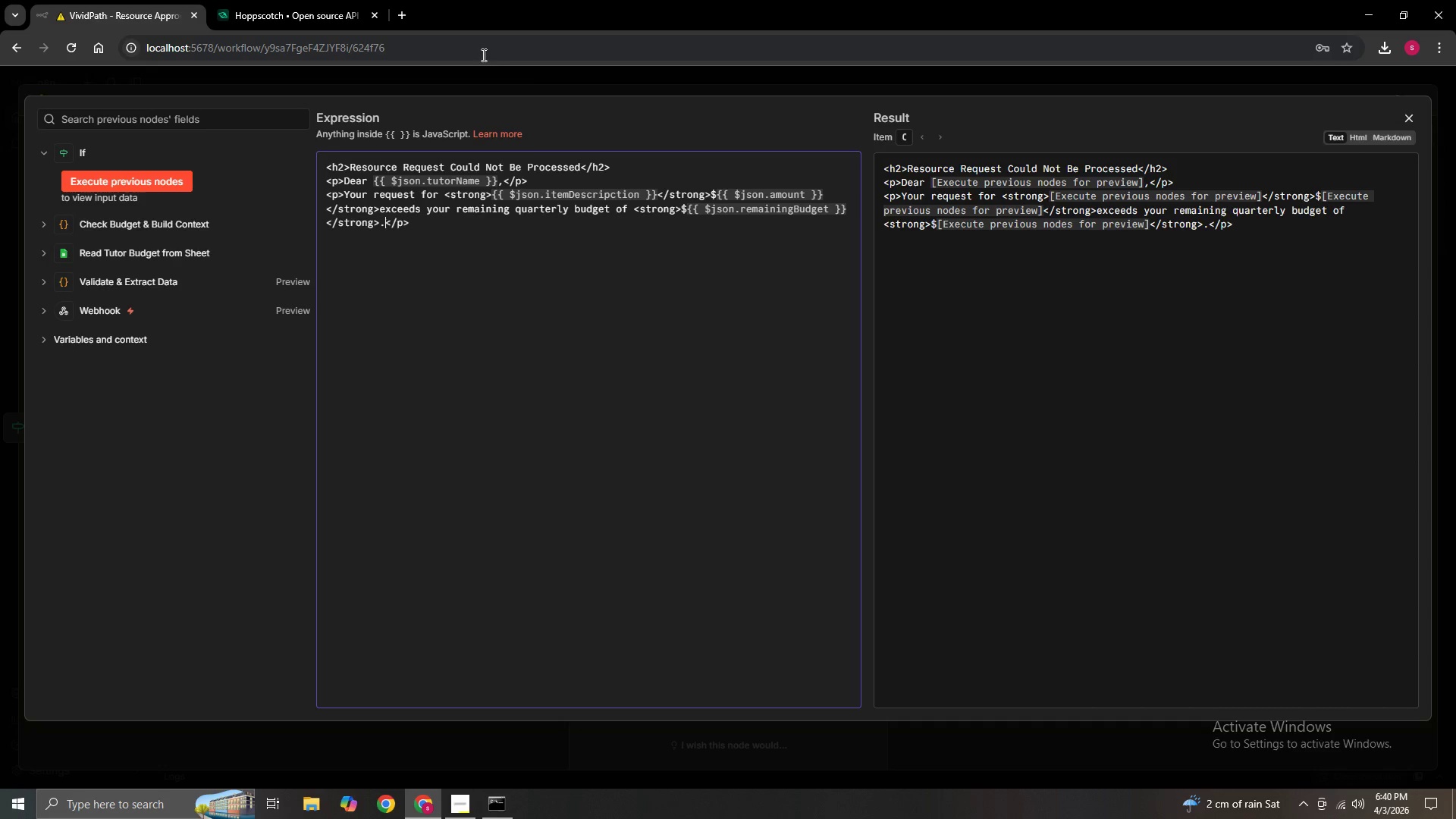 
wait(20.25)
 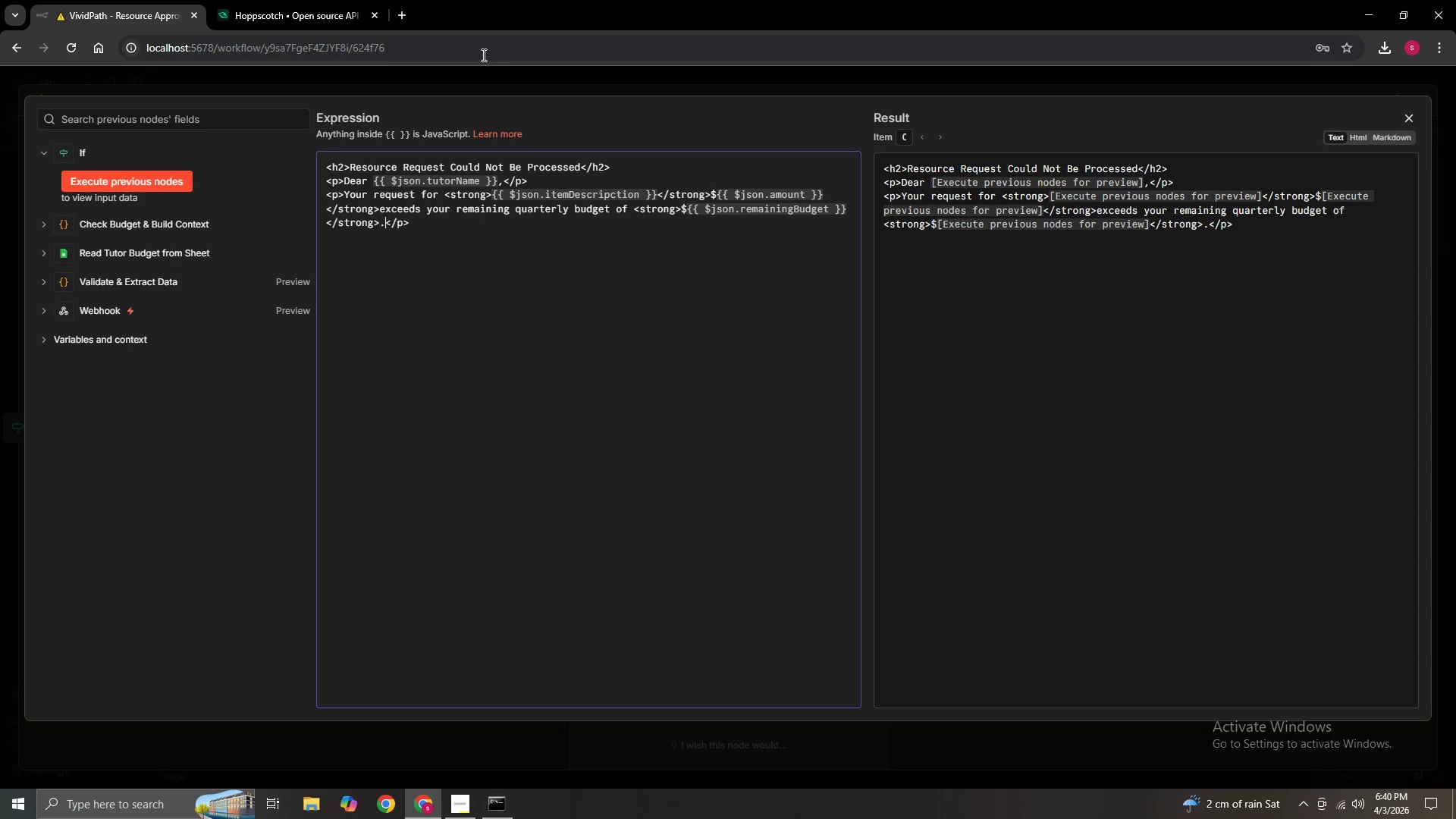 
left_click([415, 231])
 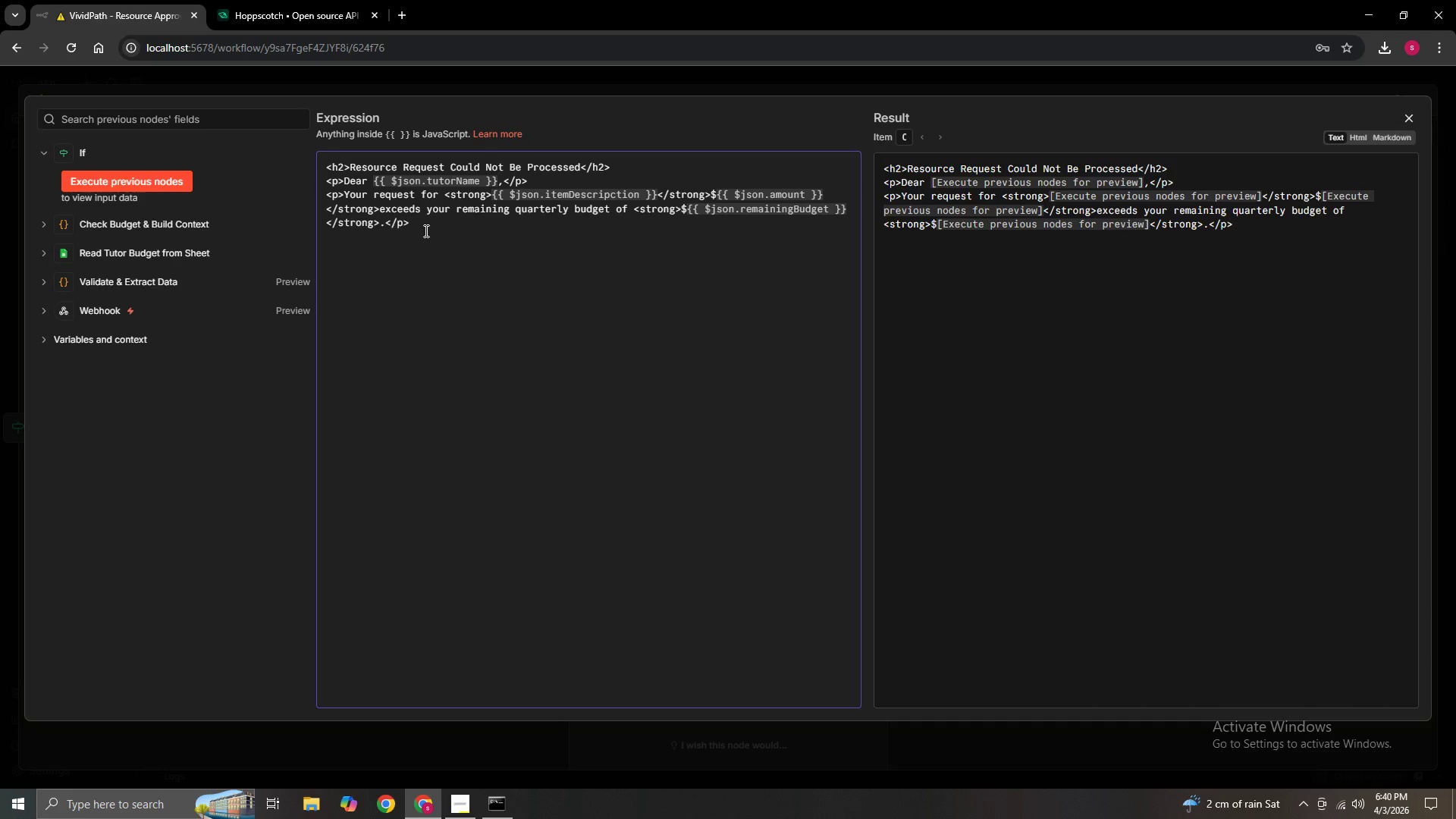 
key(Enter)
 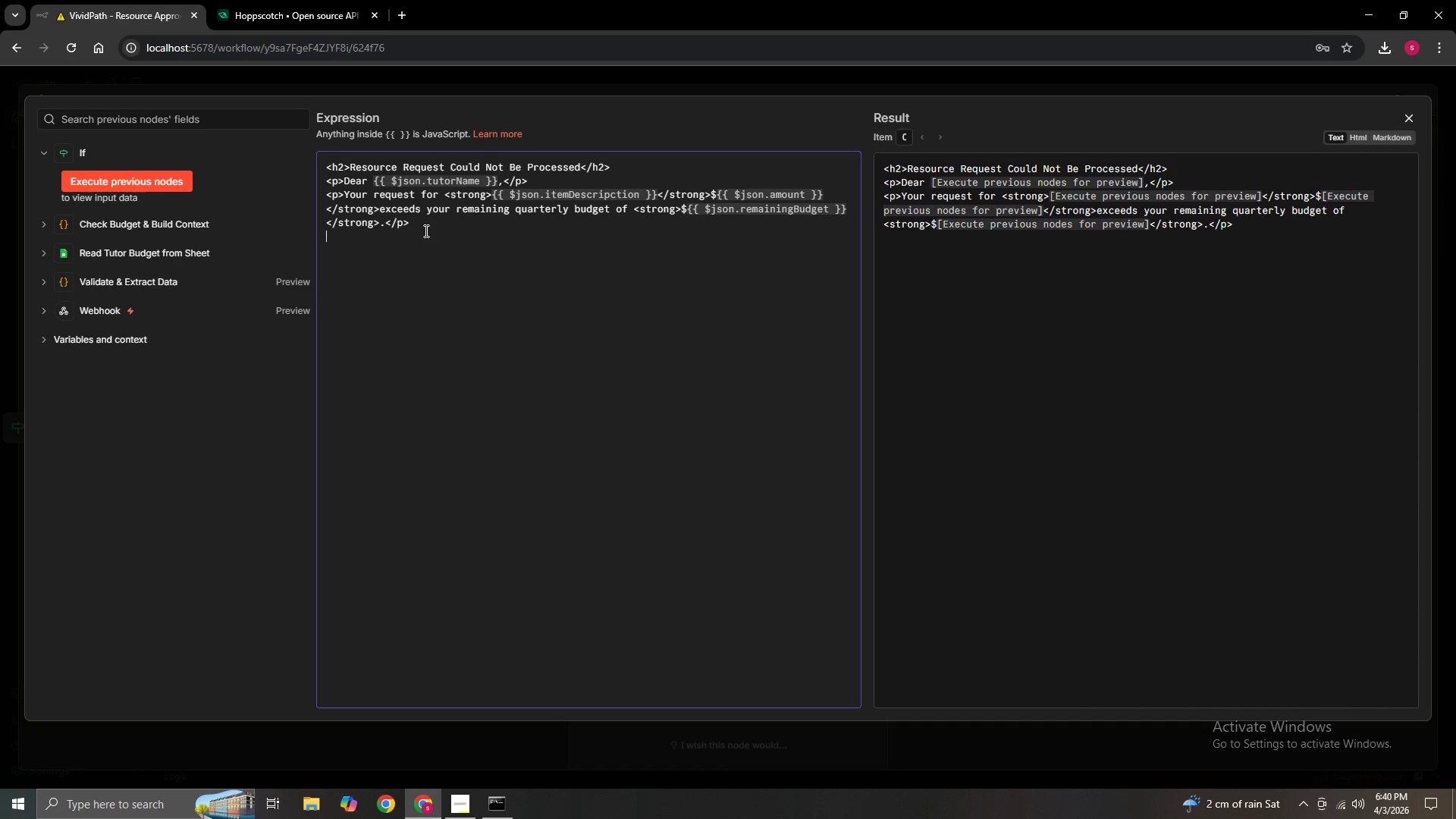 
type(<p><strong<)
key(Backspace)
type(>)
 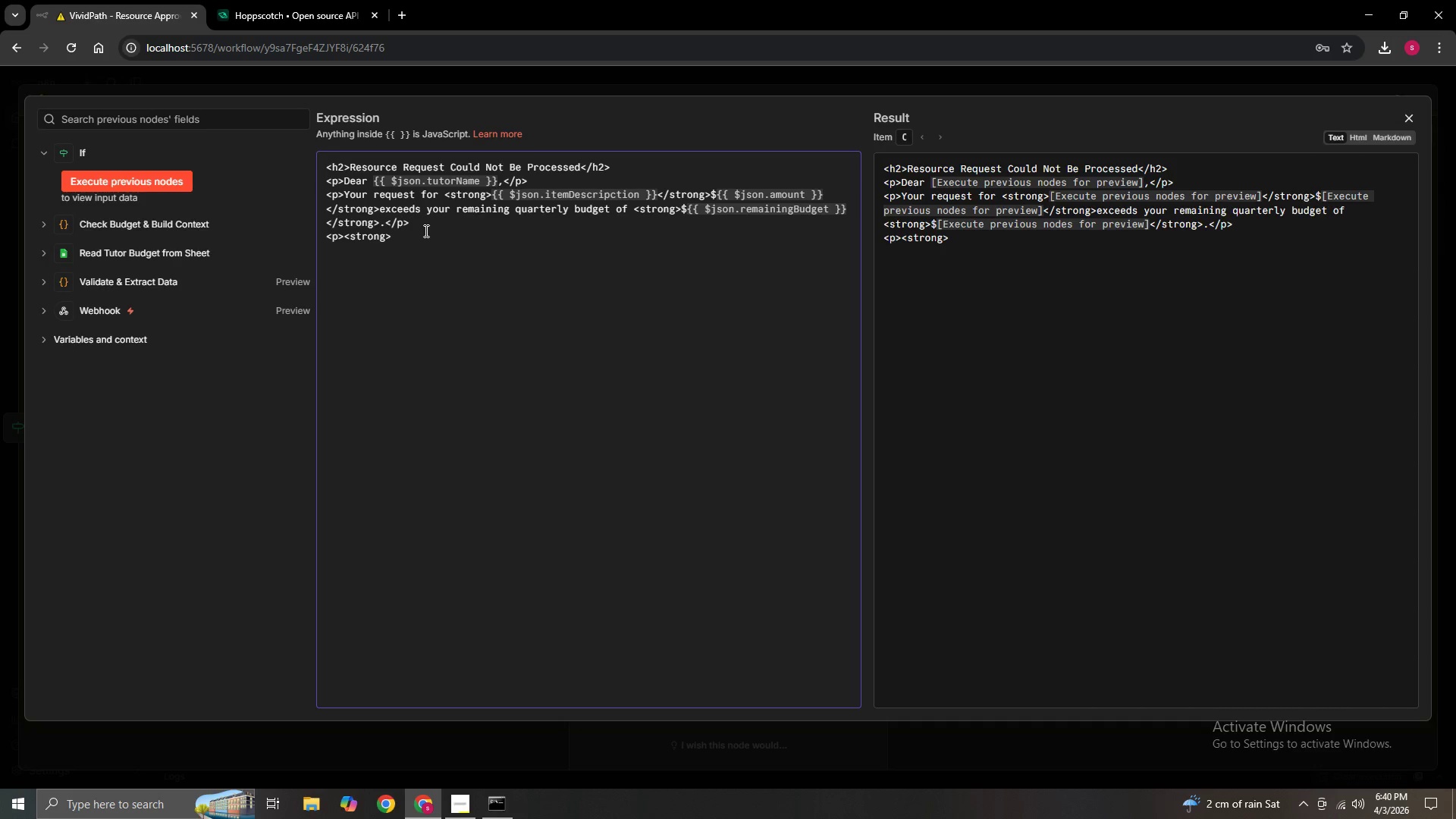 
type(RequestID:</strong>)
 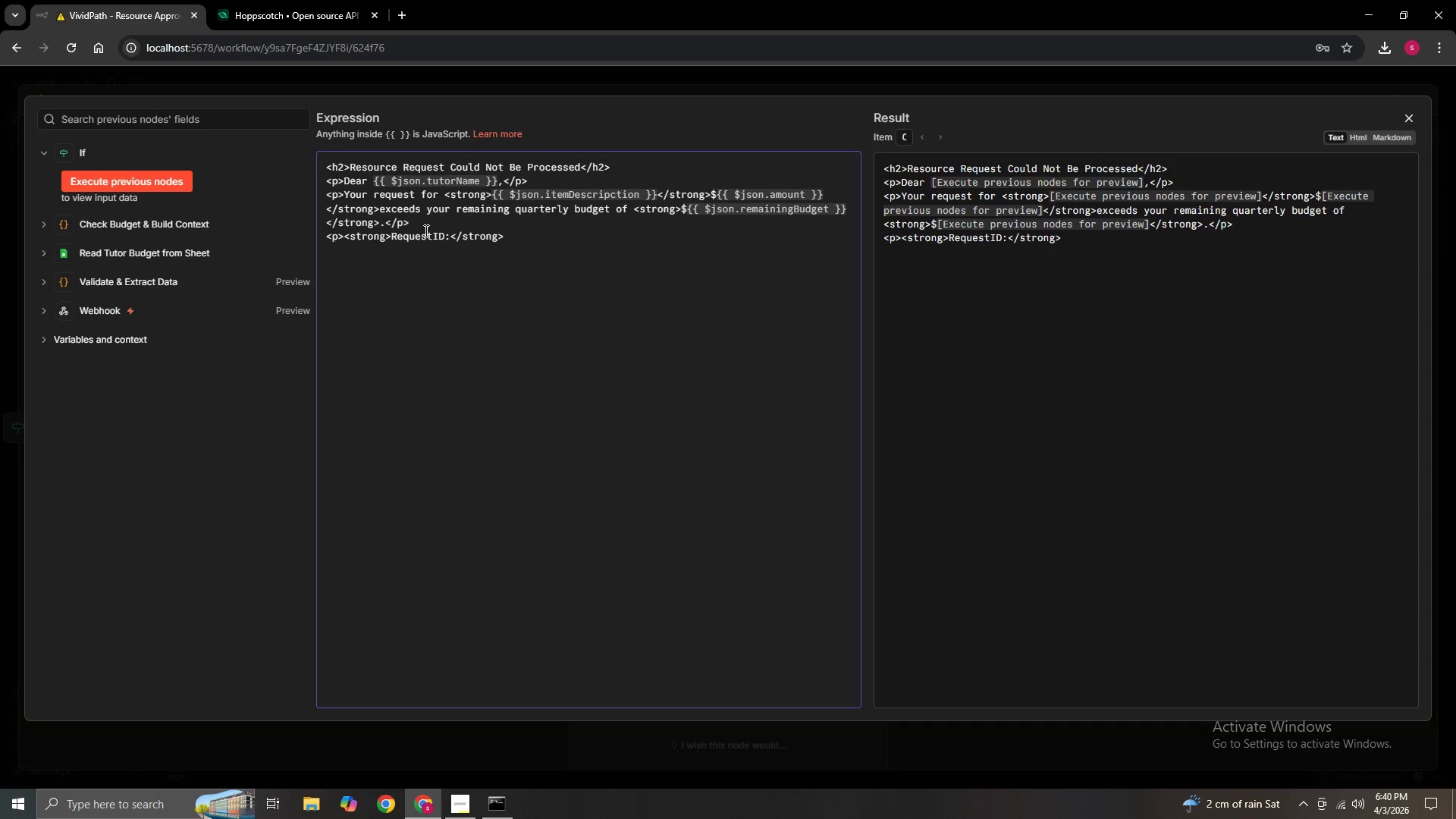 
key(Shift+BracketLeft)
 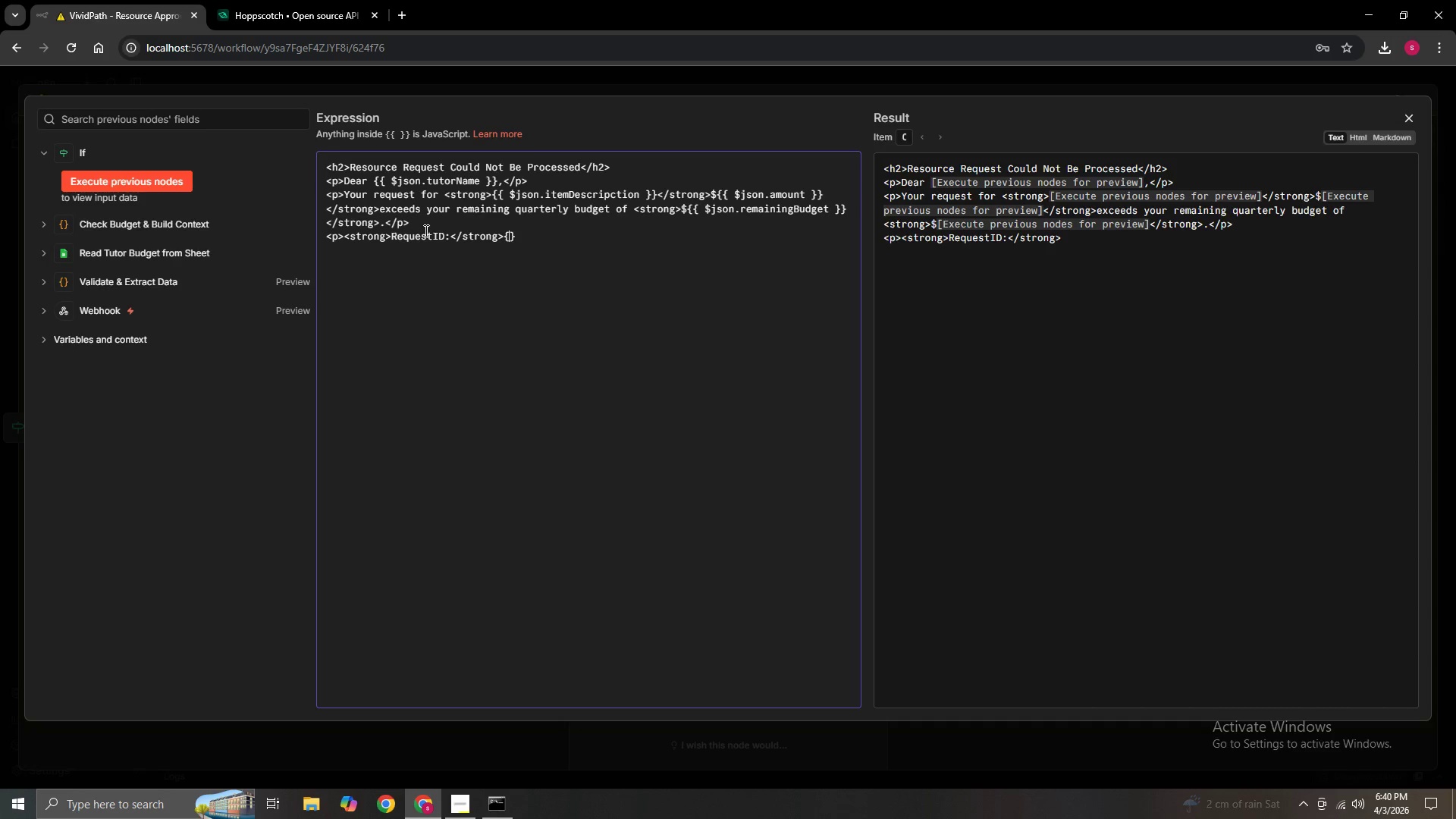 
key(Shift+BracketLeft)
 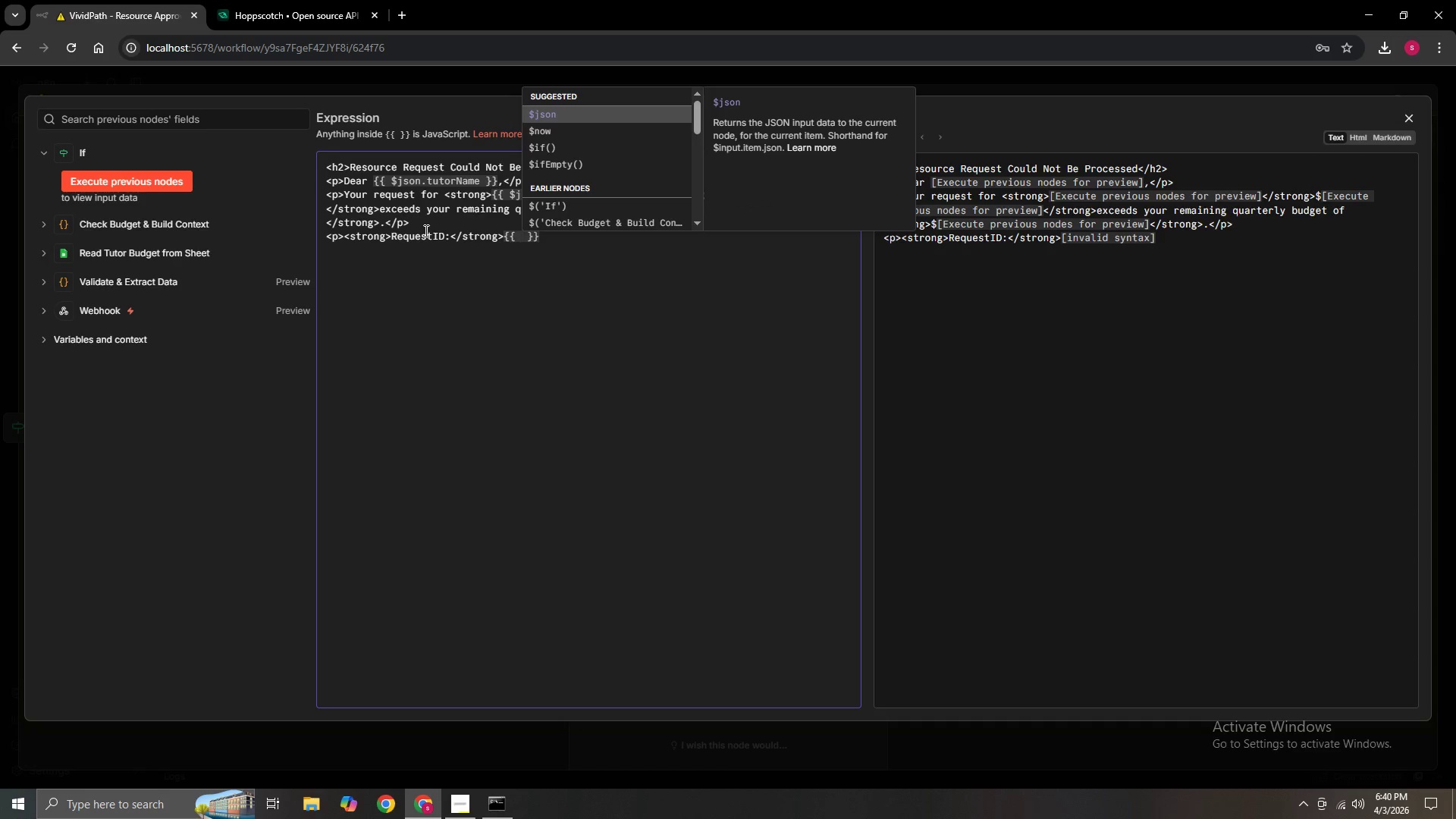 
type($json.reqiestID)
key(Backspace)
key(Backspace)
type(i)
key(Backspace)
type(Id)
 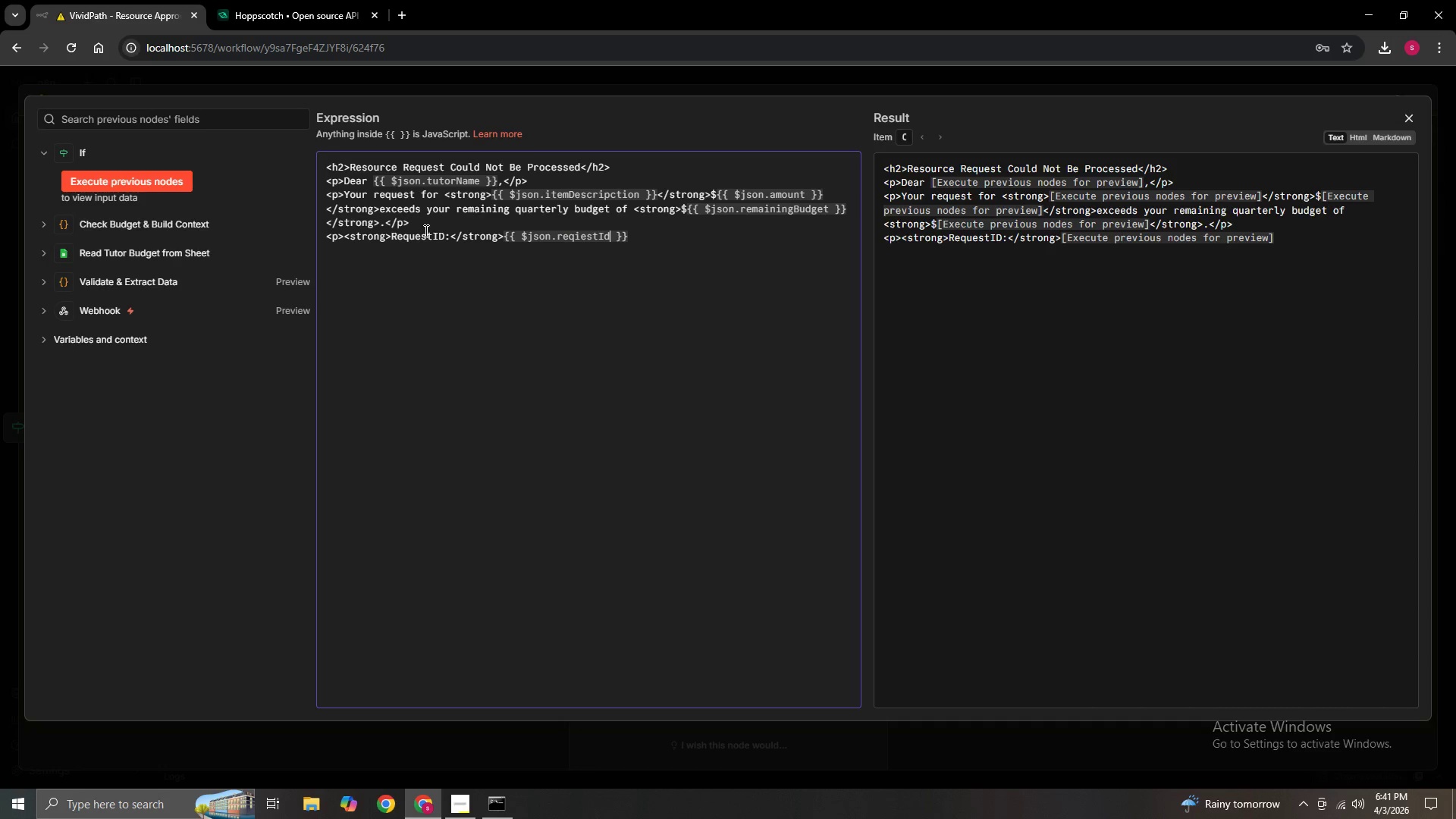 
key(Backspace)
 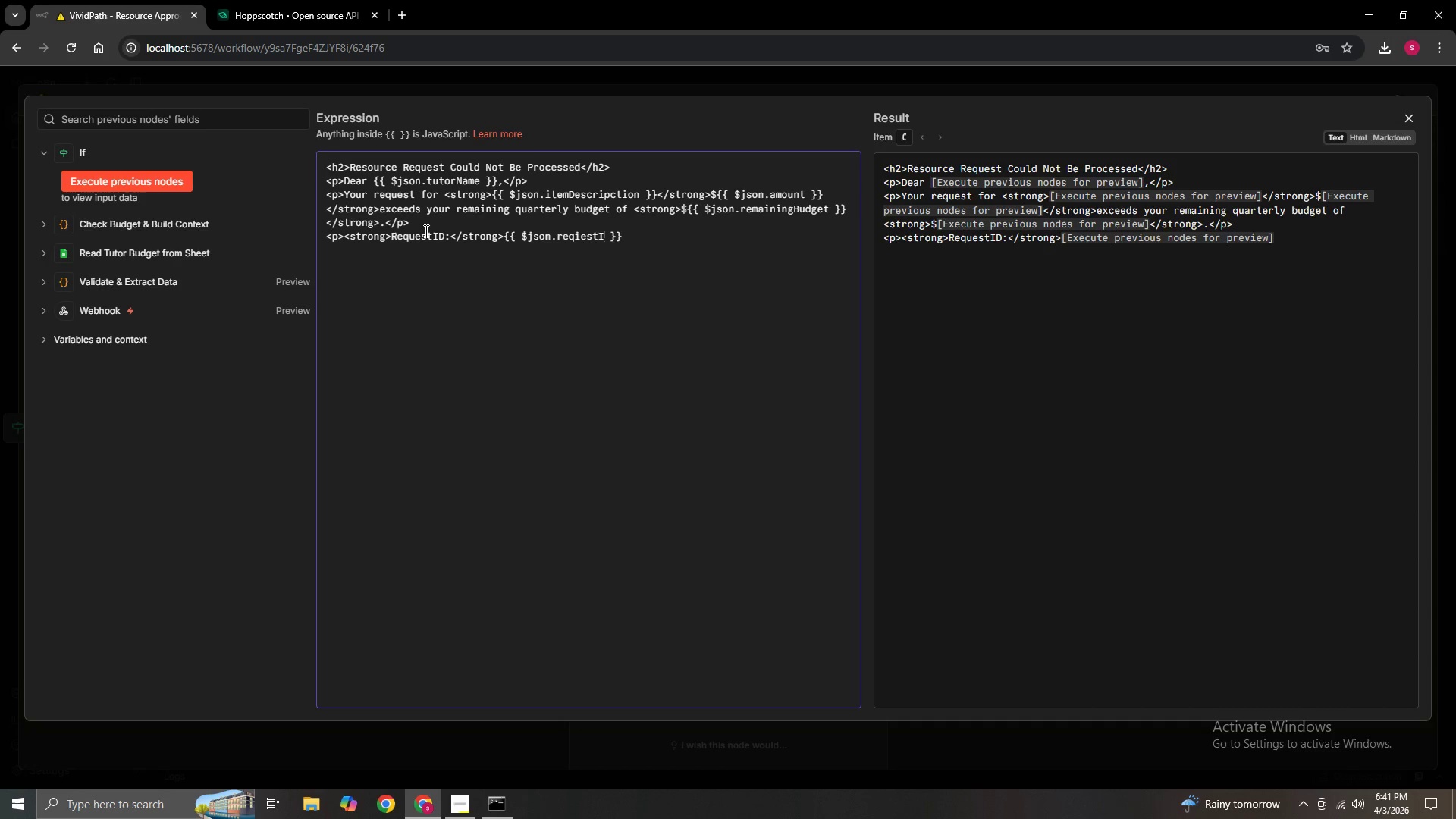 
key(Shift+D)
 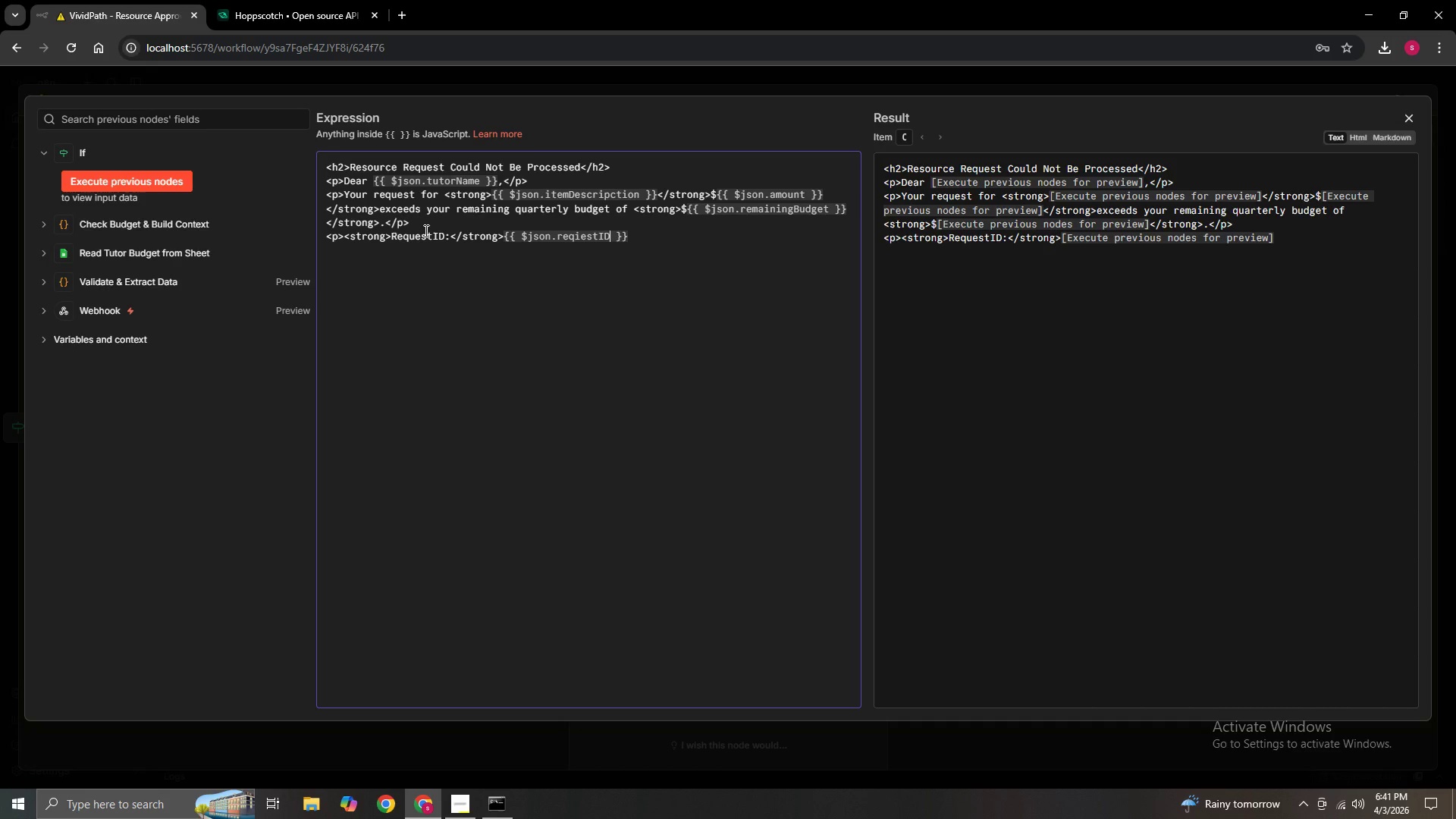 
wait(8.89)
 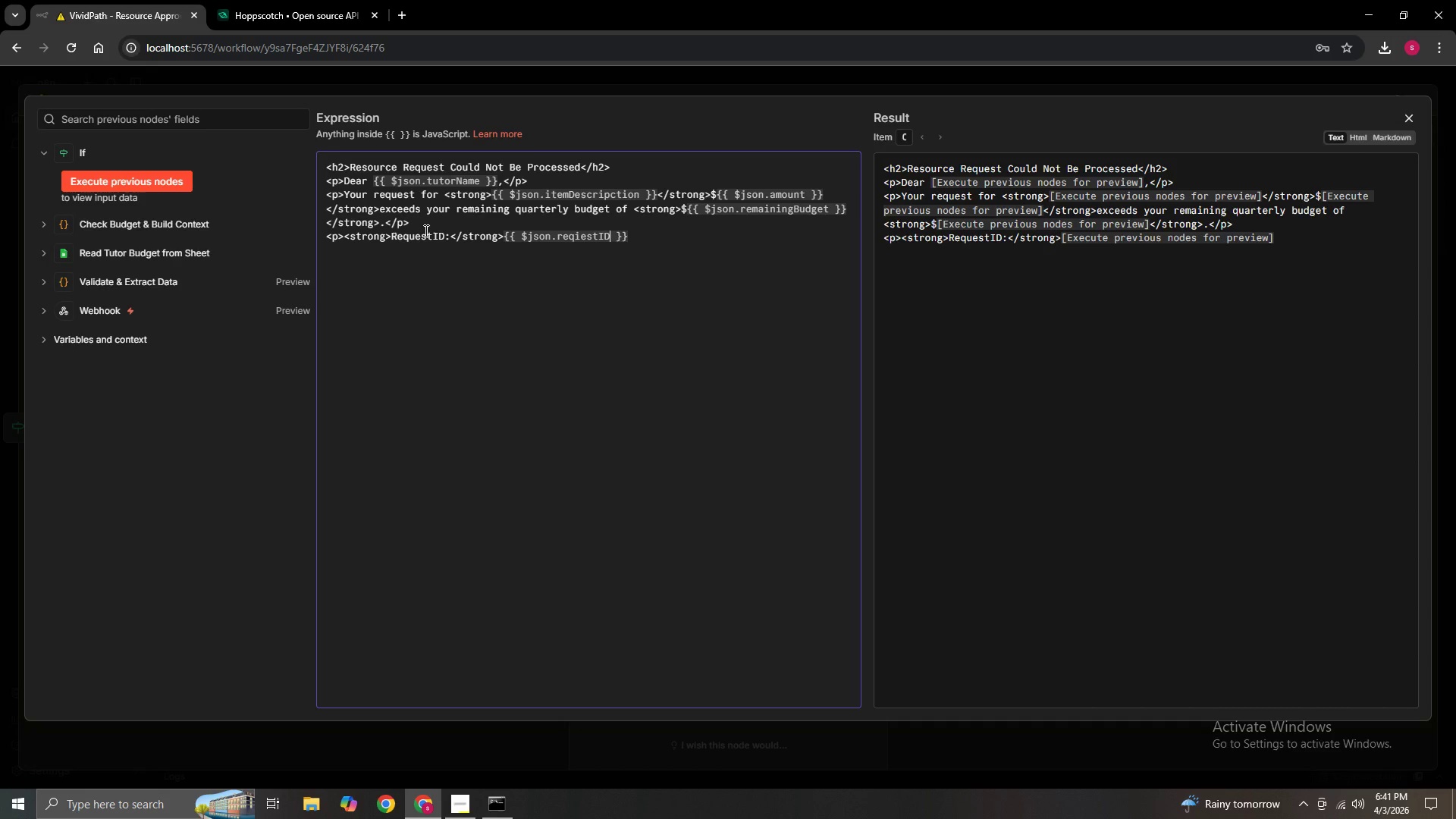 
key(ArrowRight)
 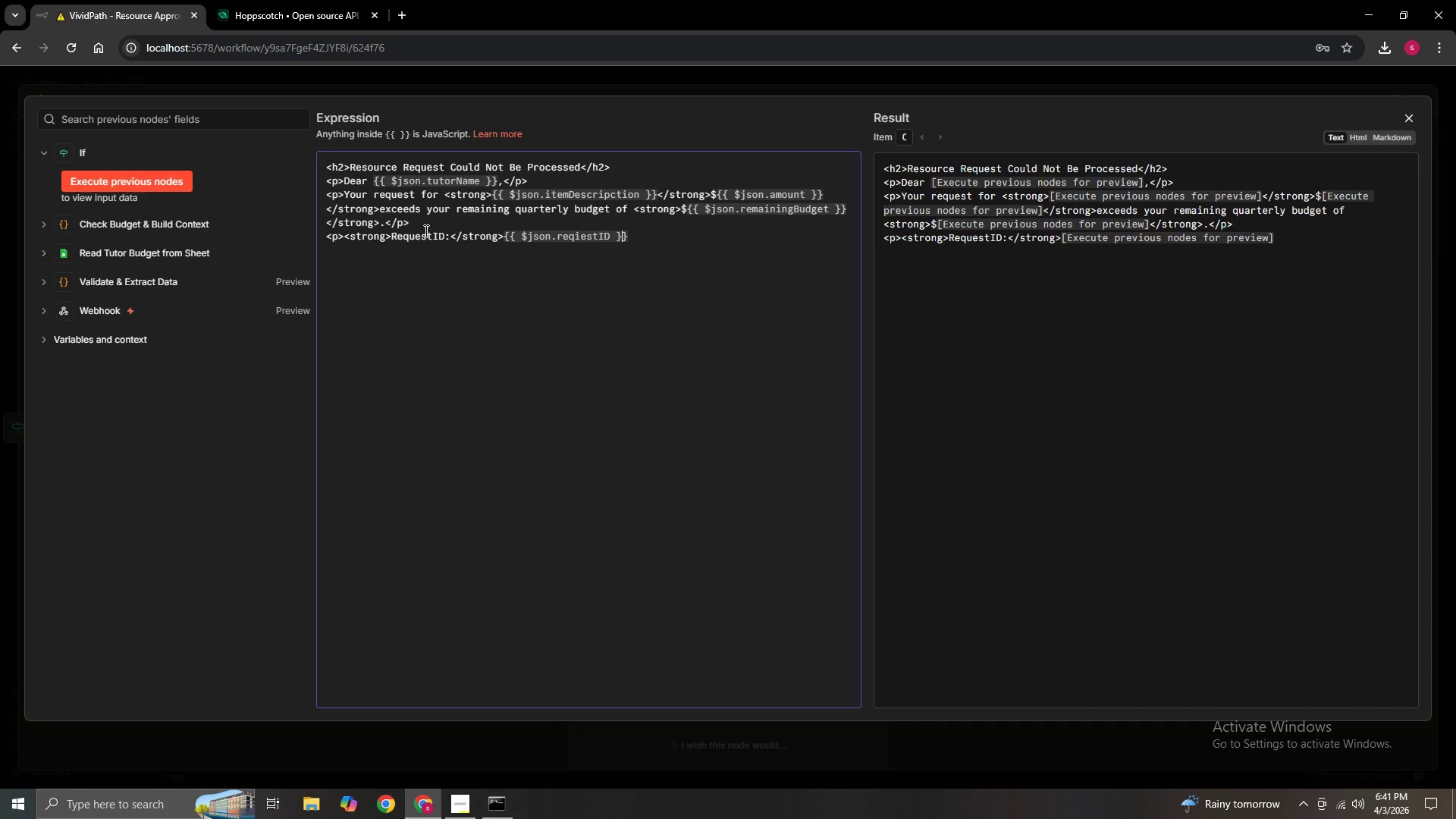 
key(ArrowRight)
 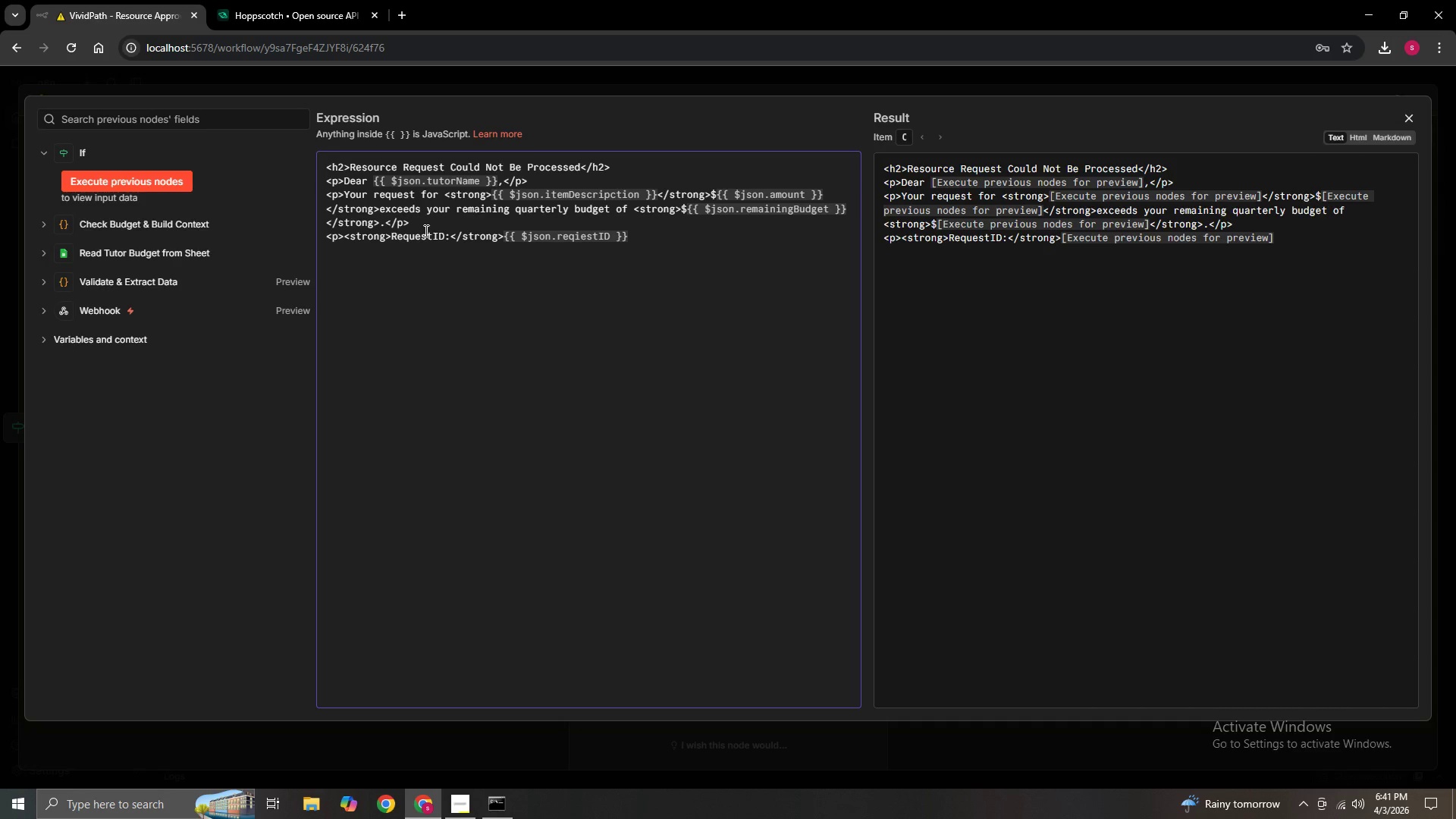 
key(ArrowRight)
 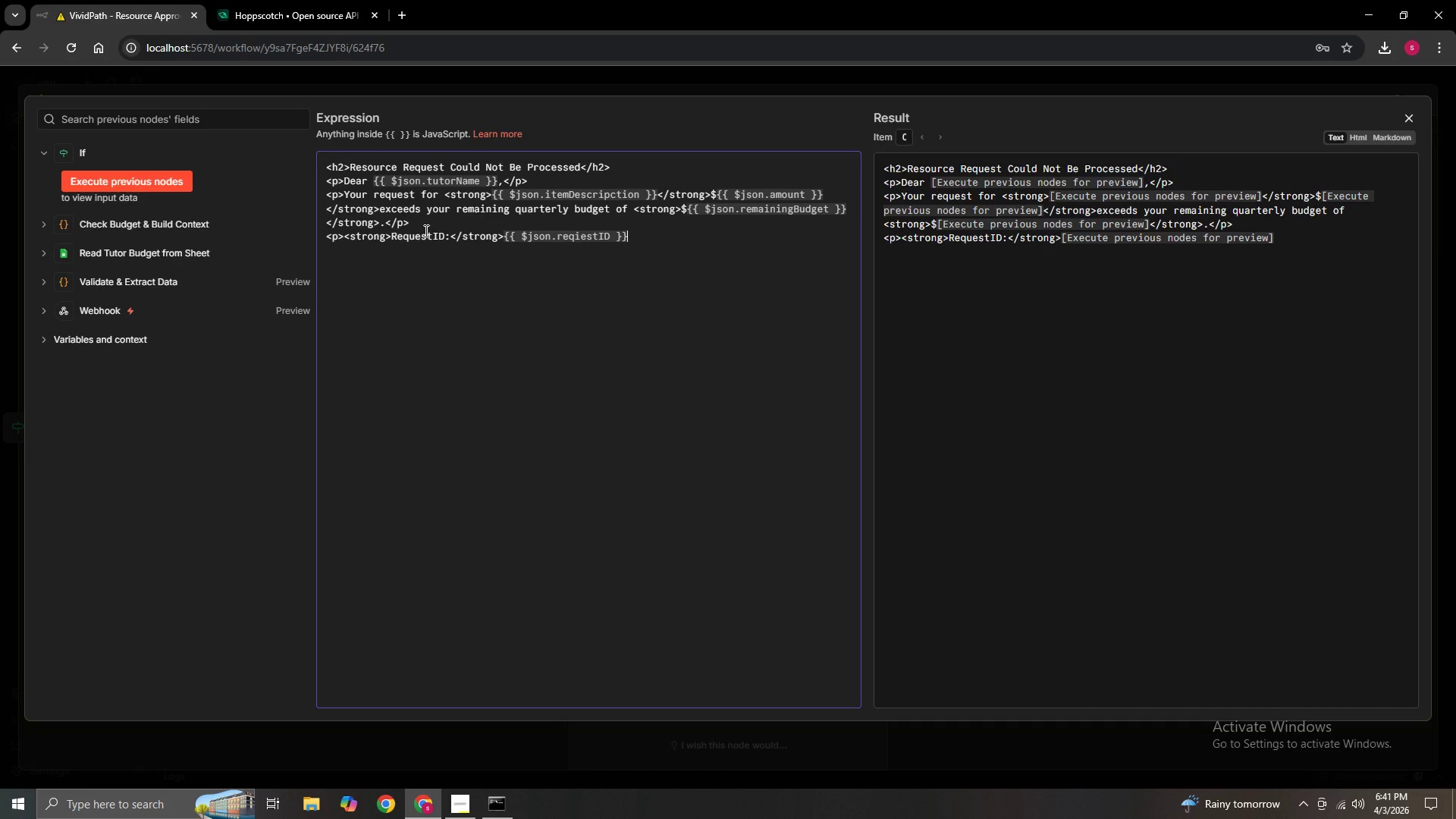 
wait(5.86)
 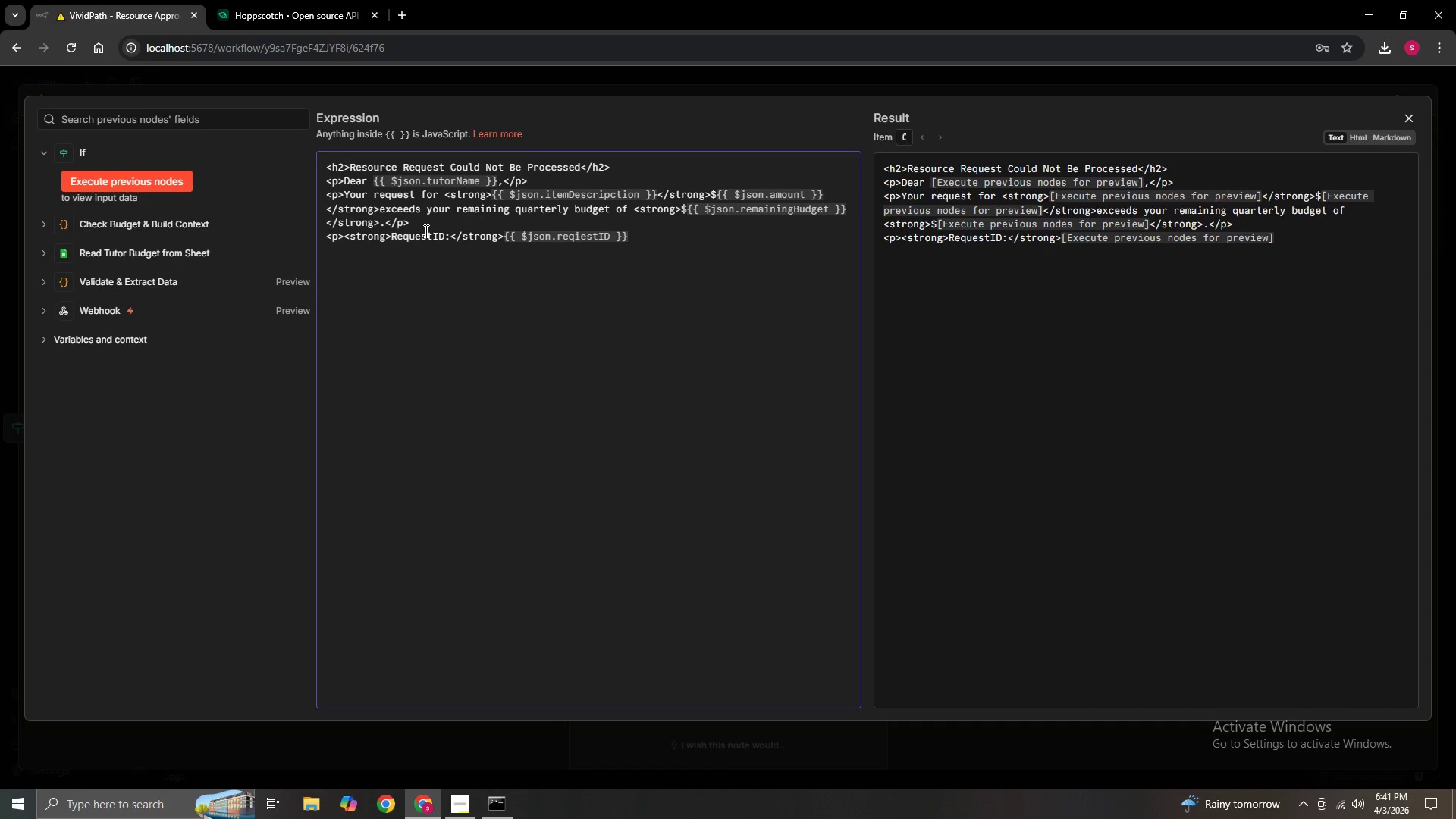 
key(ArrowLeft)
 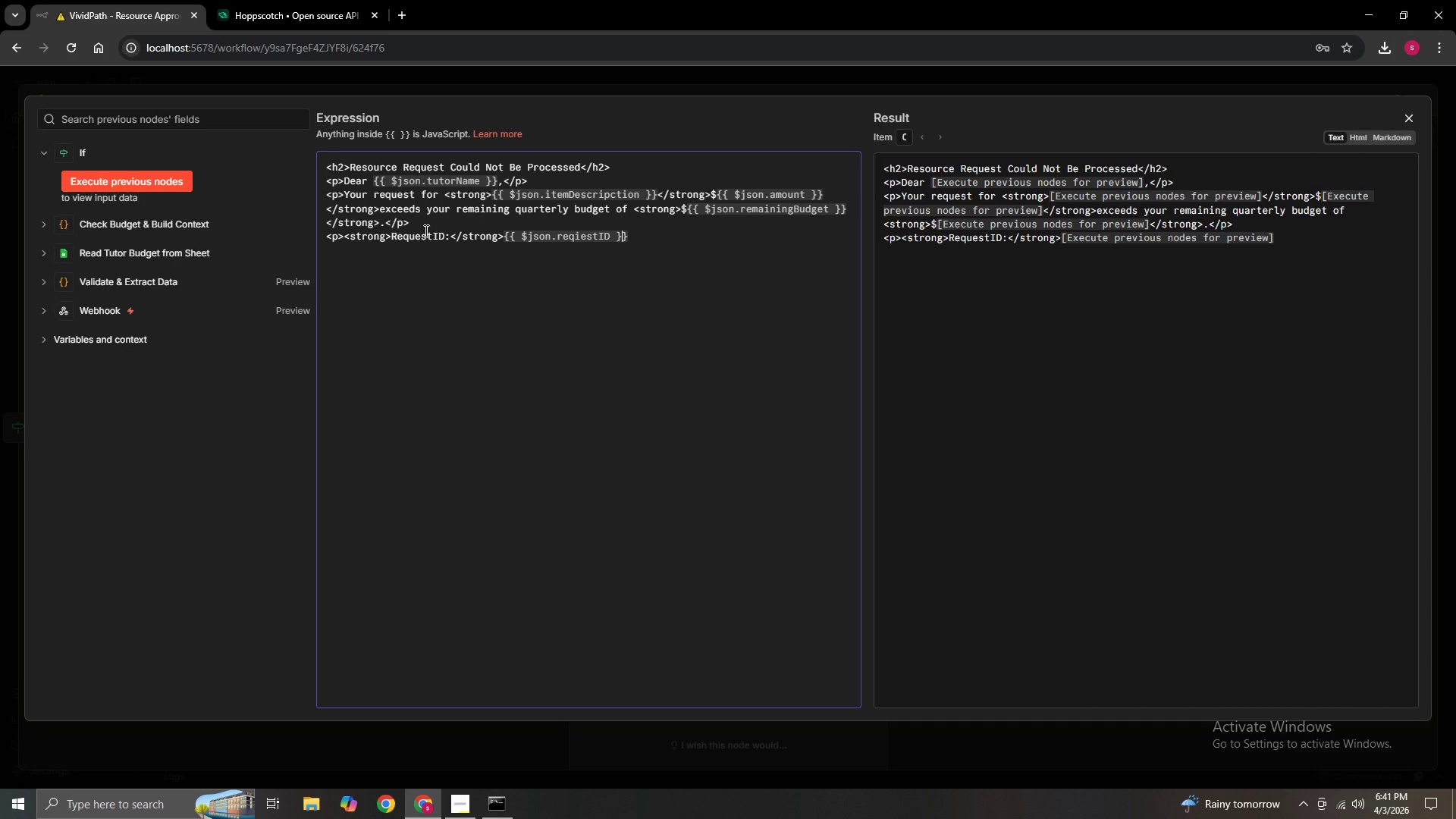 
key(ArrowLeft)
 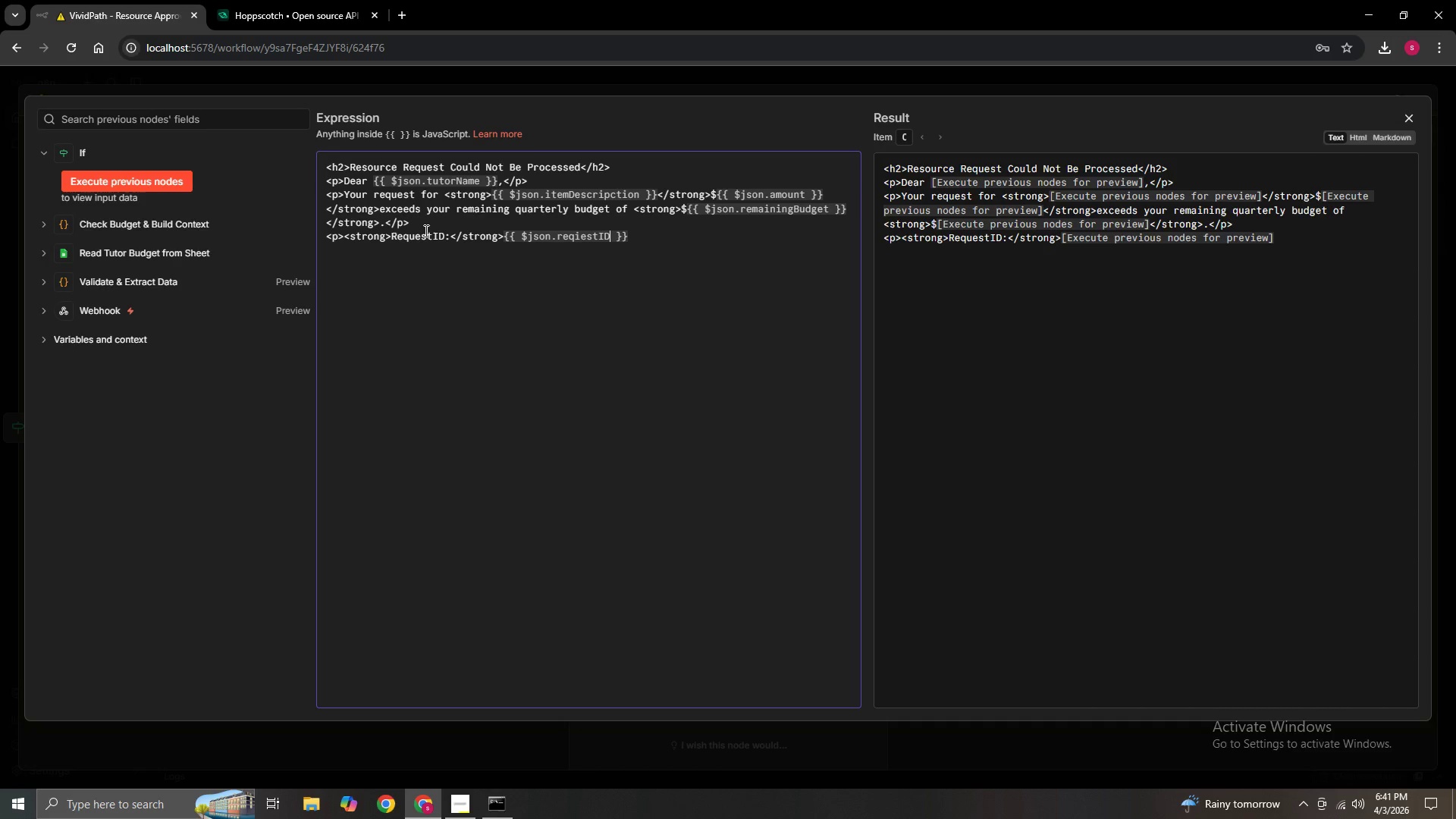 
key(ArrowLeft)
 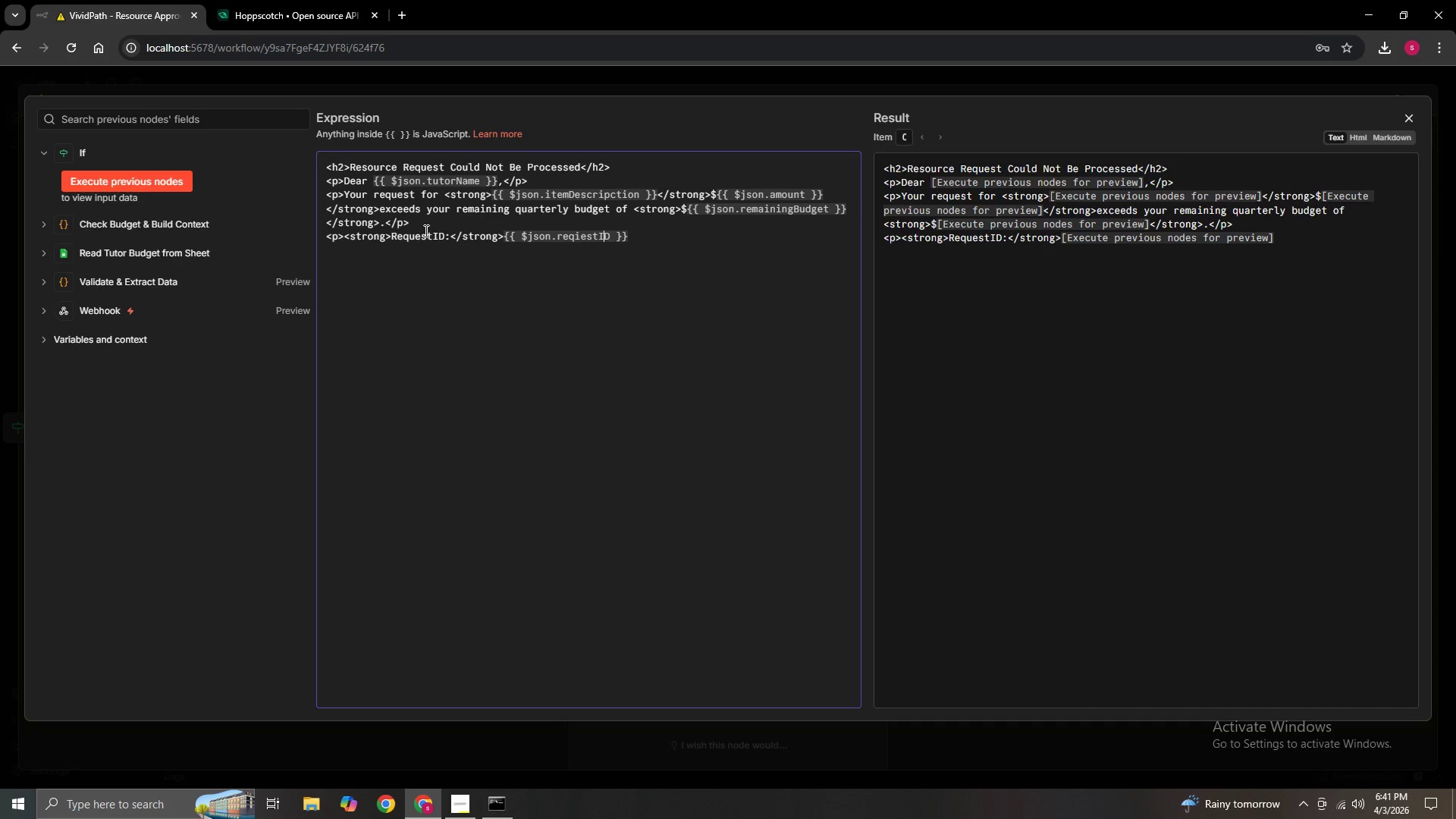 
key(ArrowLeft)
 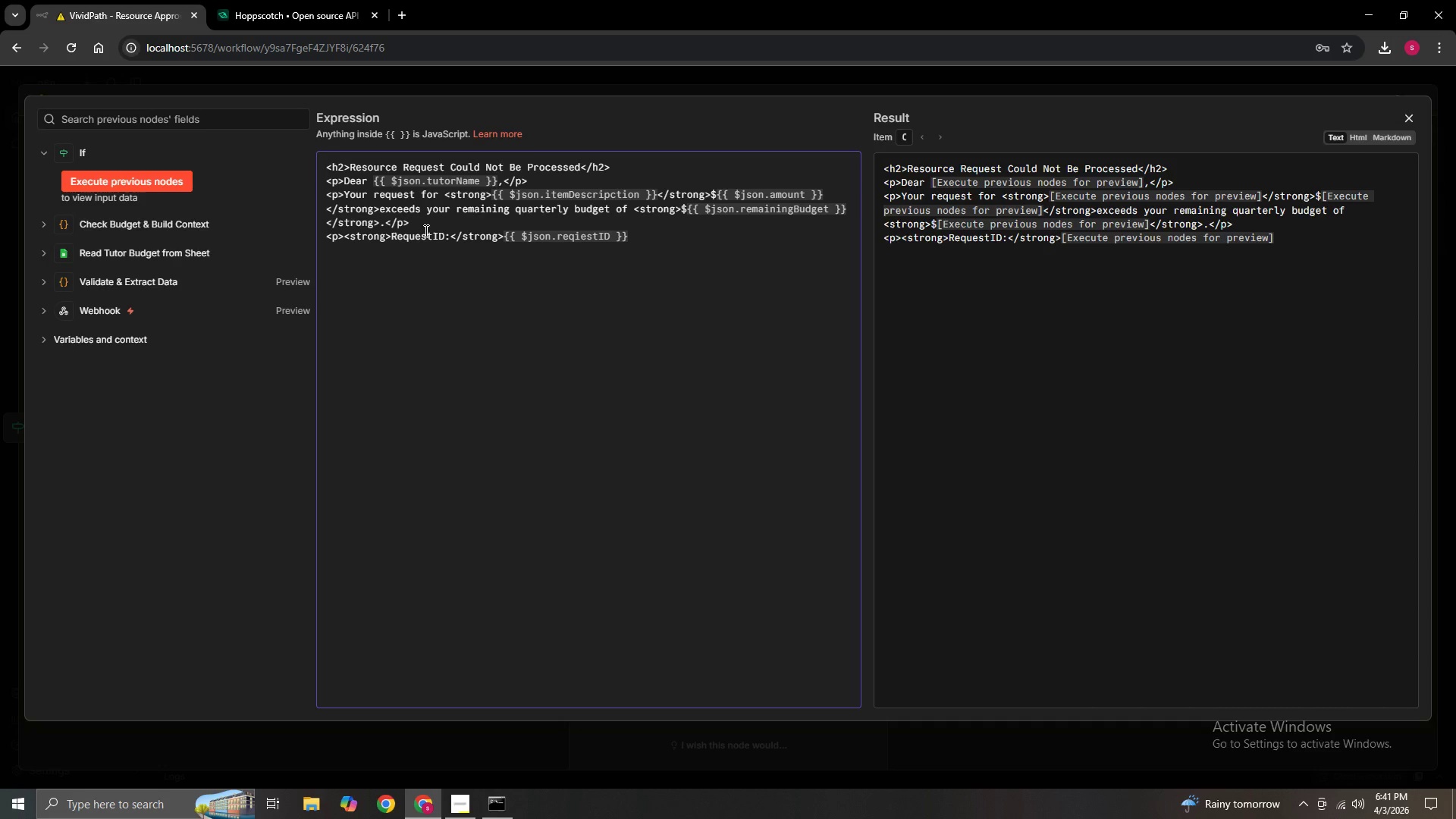 
key(ArrowRight)
 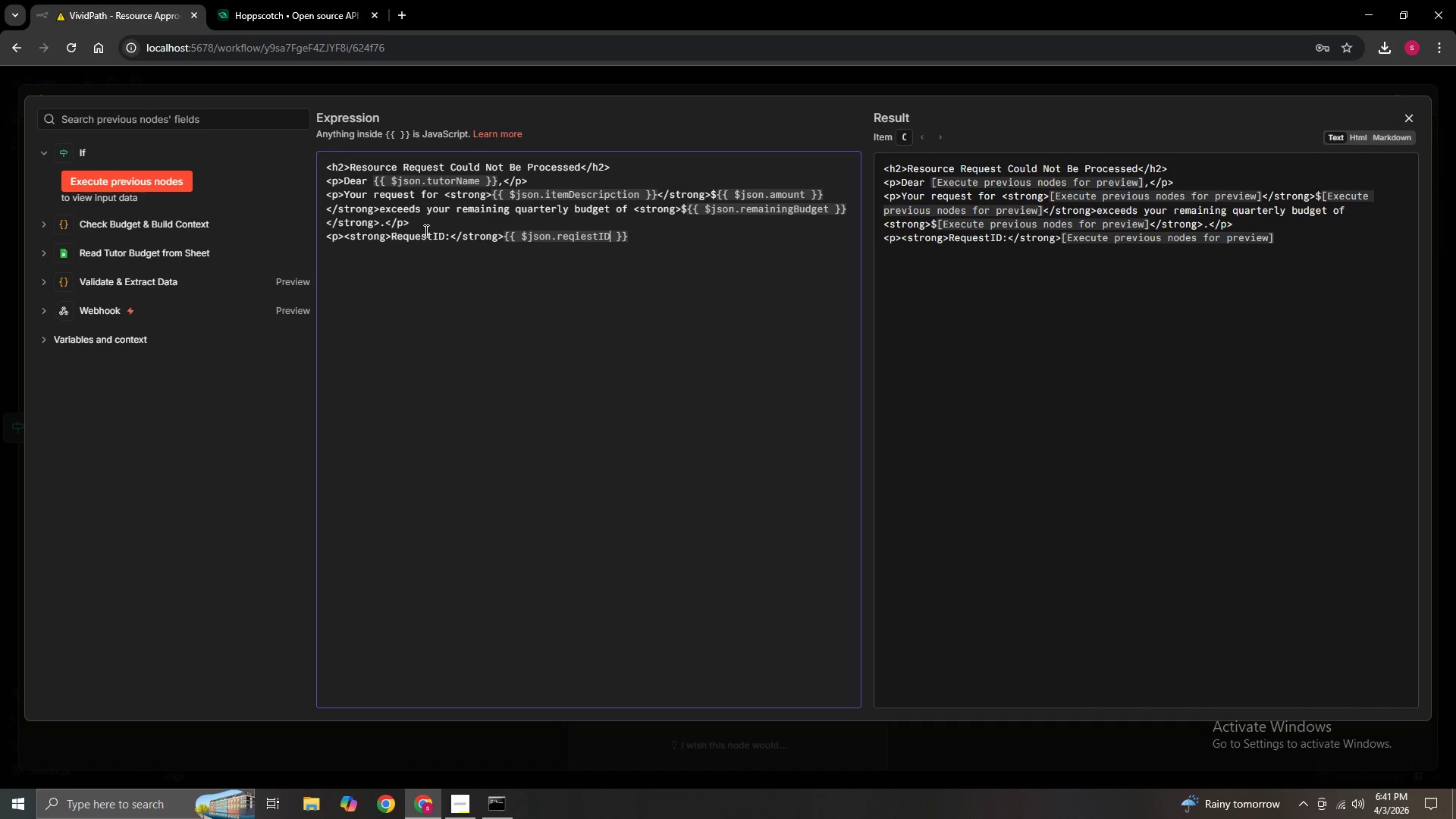 
key(Backspace)
 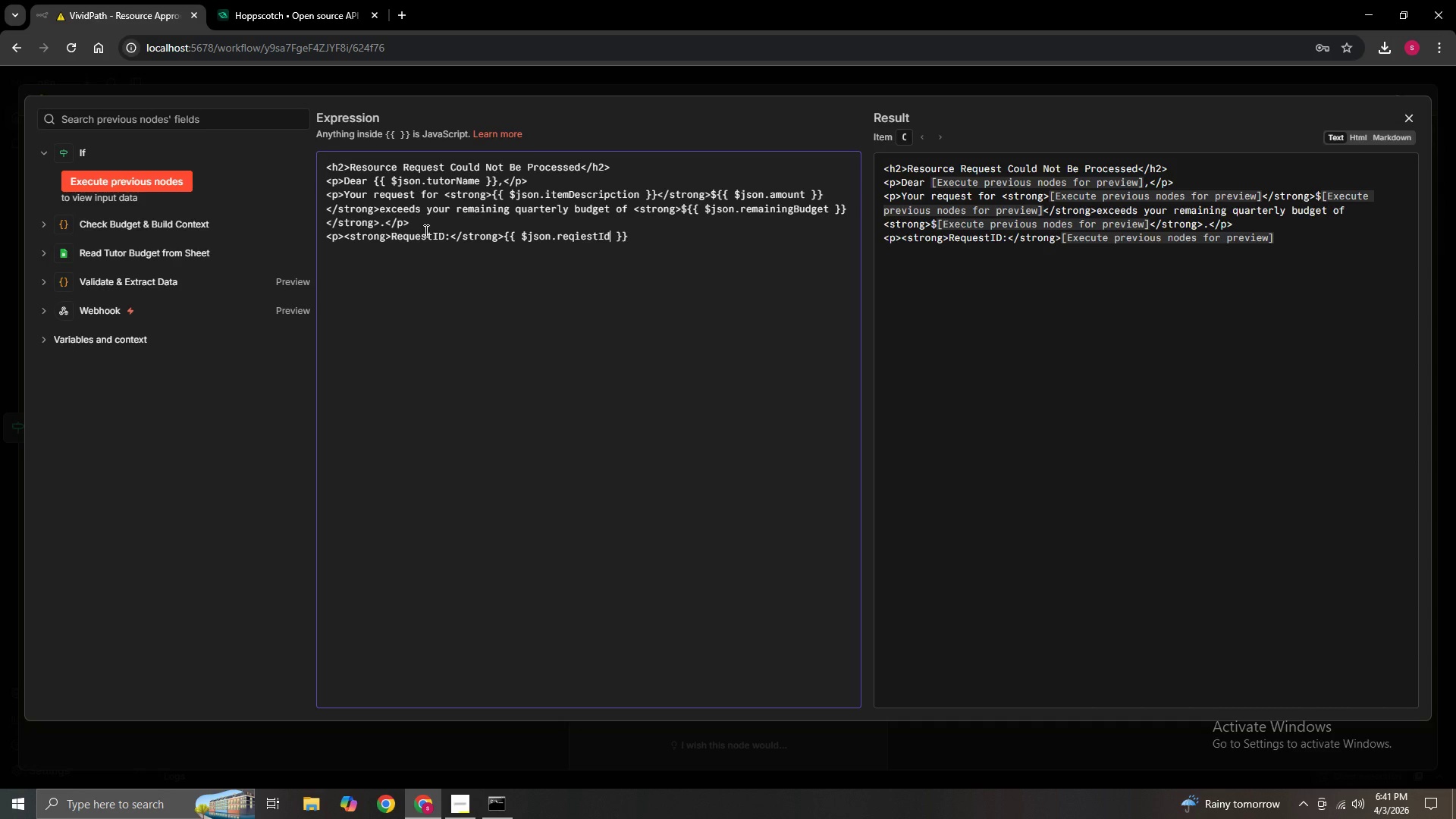 
key(D)
 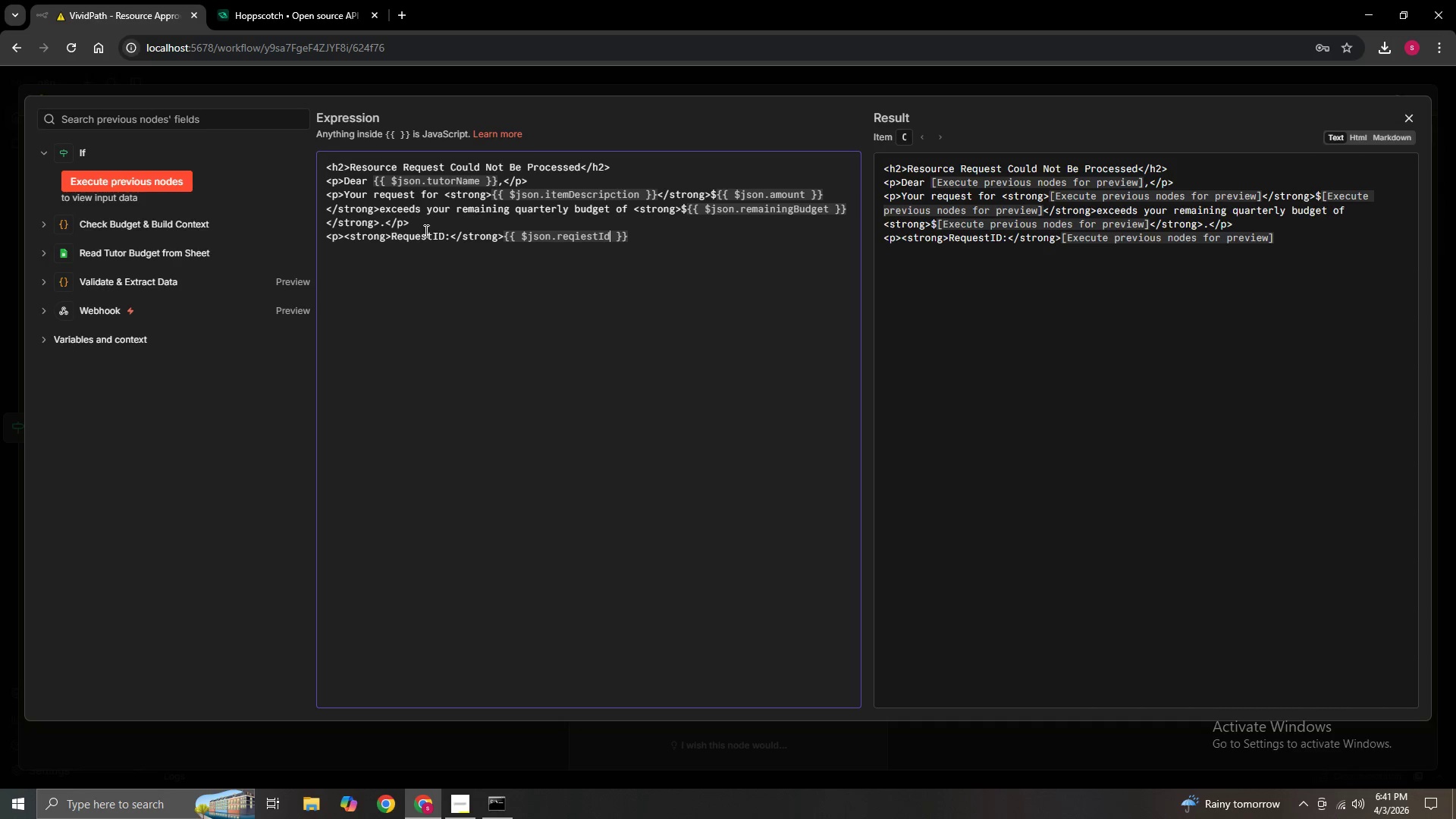 
key(ArrowRight)
 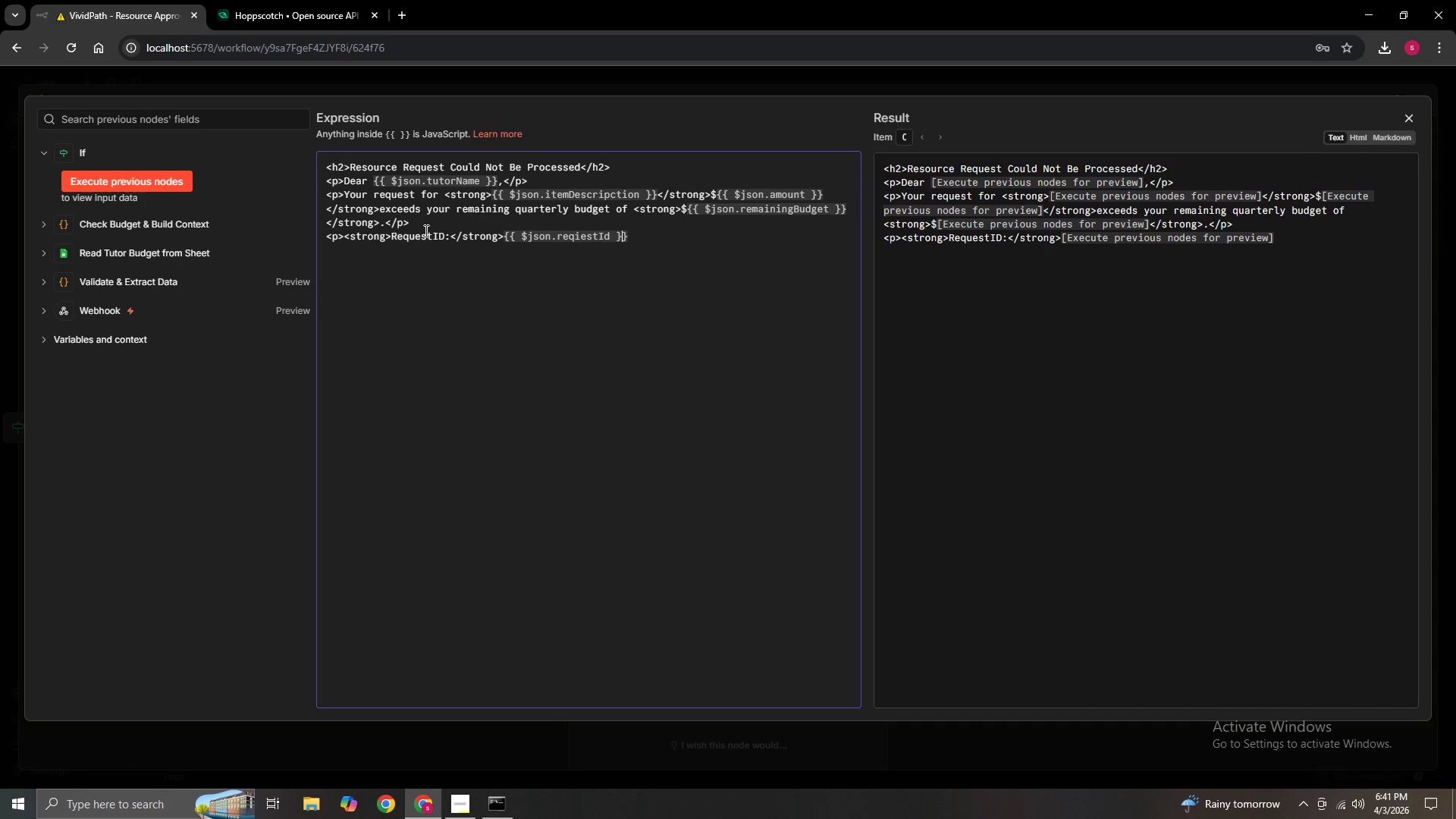 
key(ArrowRight)
 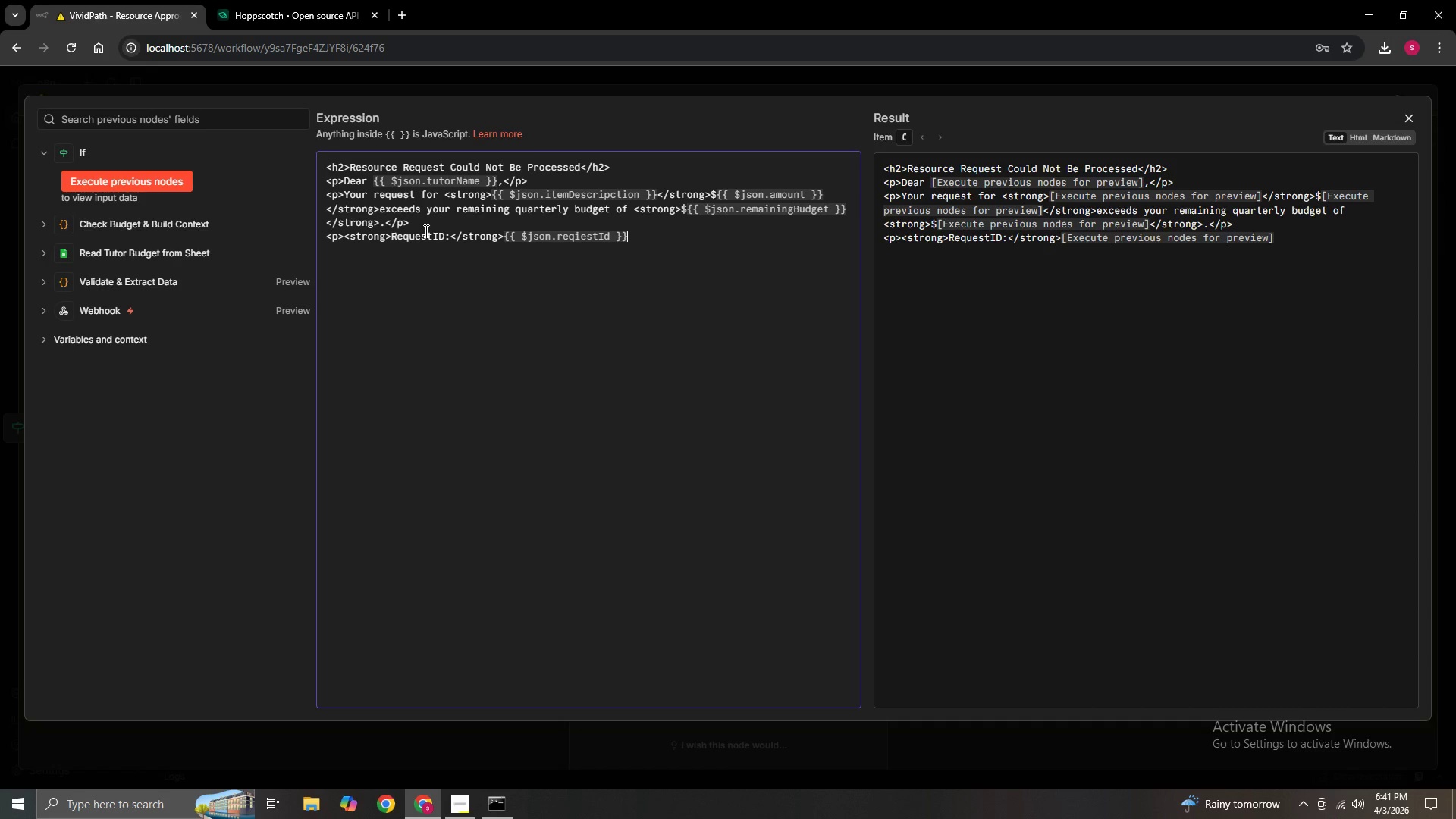 
key(ArrowRight)
 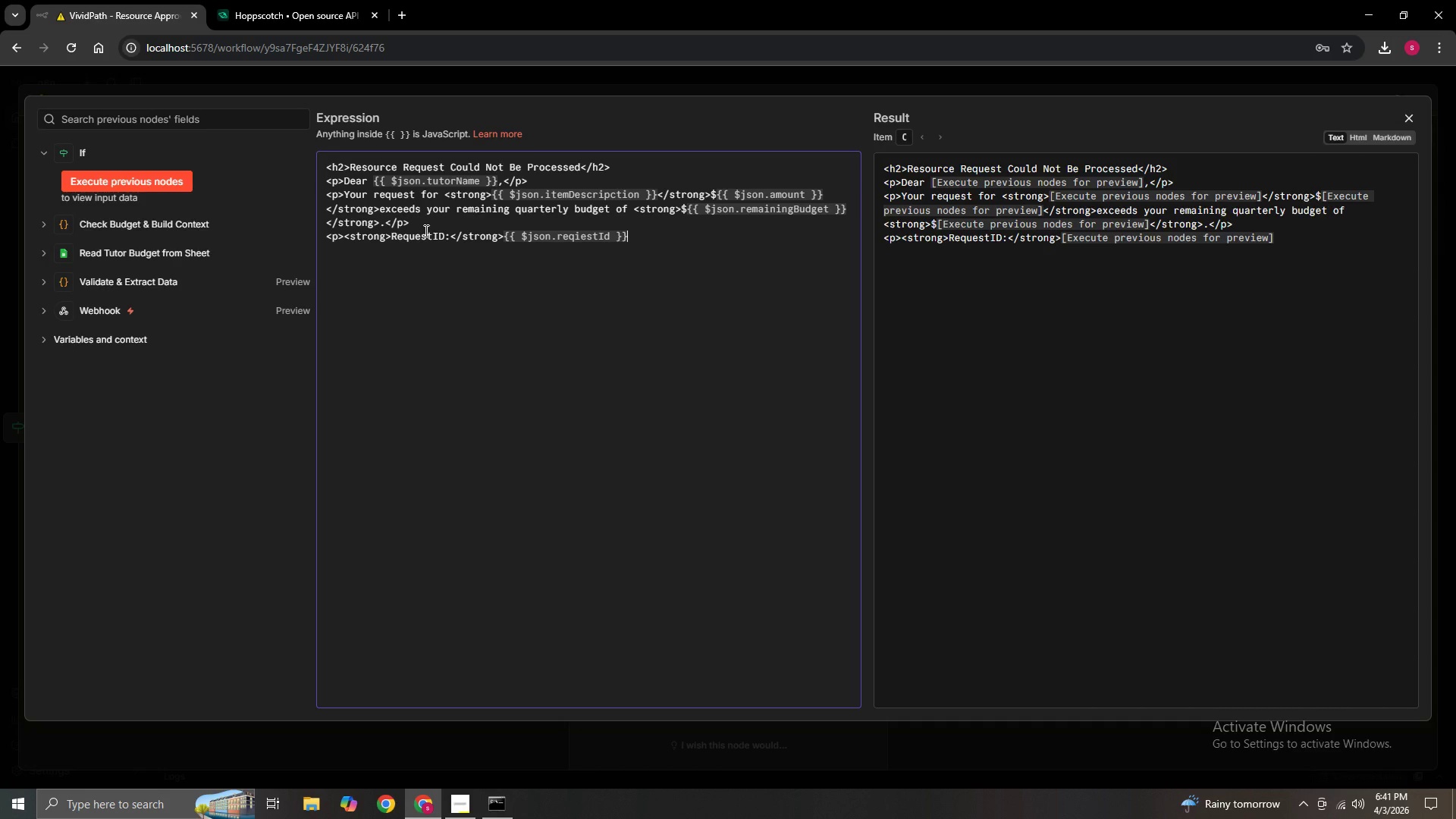 
key(Shift+Comma)
 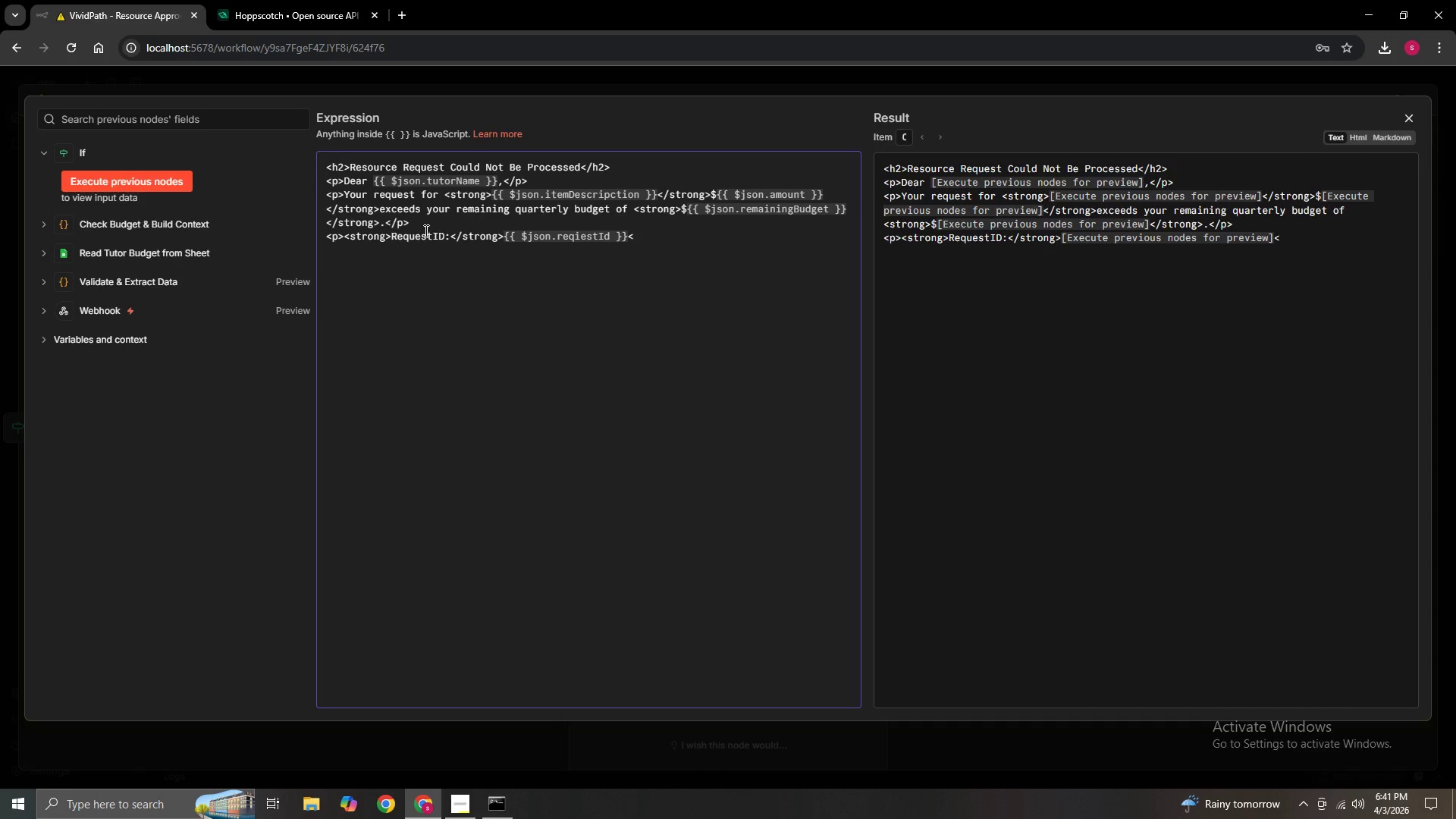 
key(Slash)
 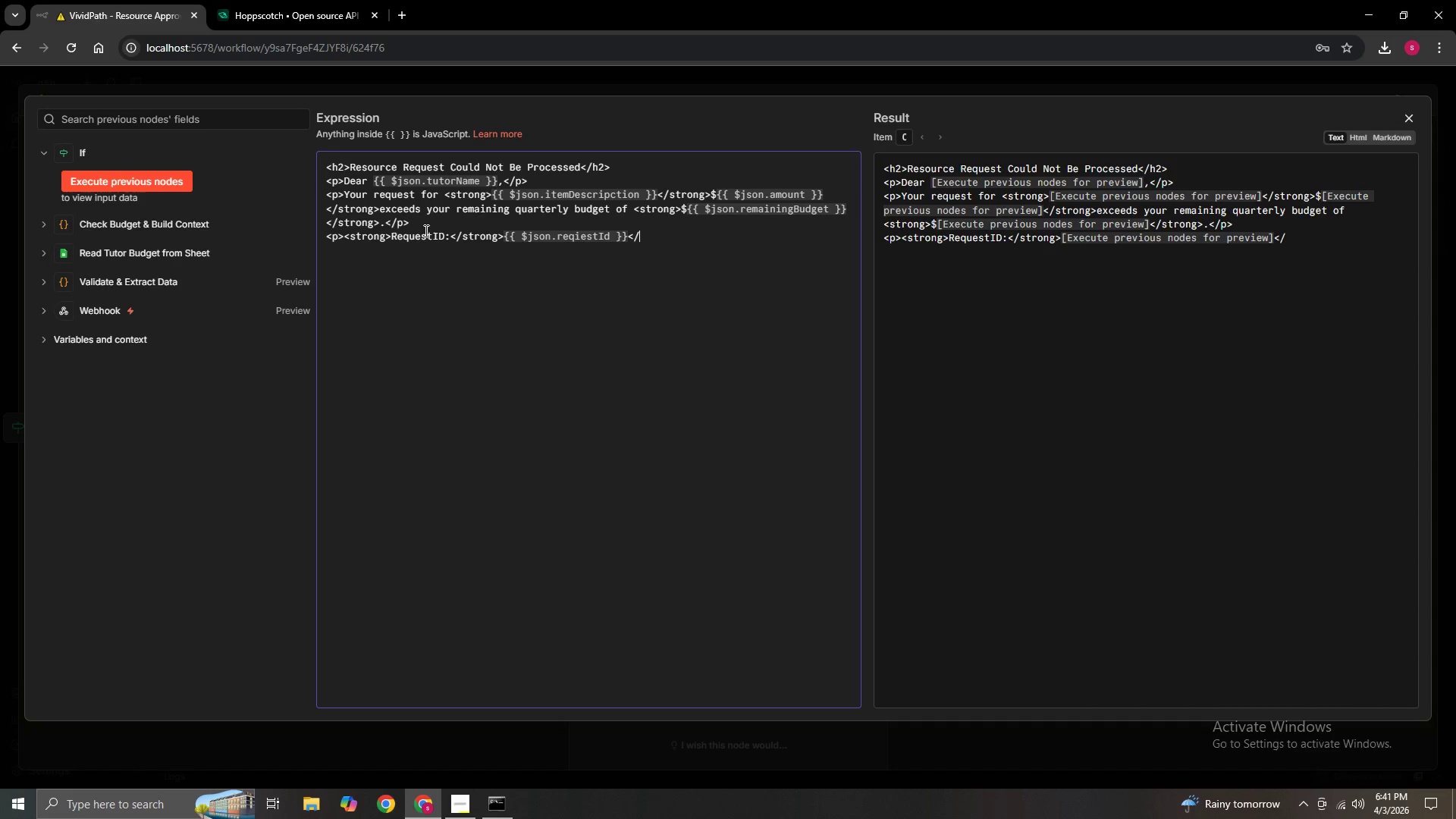 
key(P)
 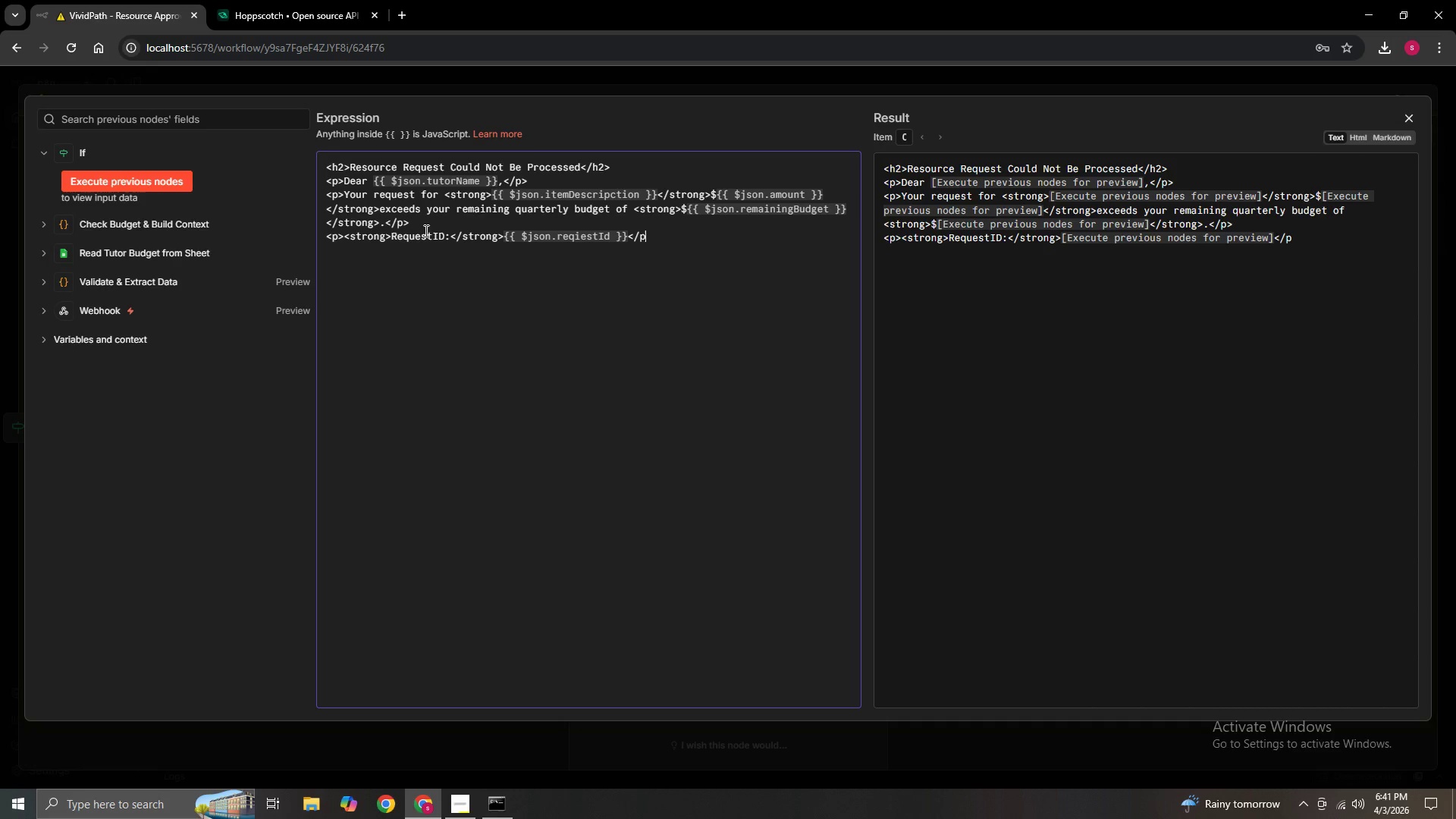 
key(Shift+Slash)
 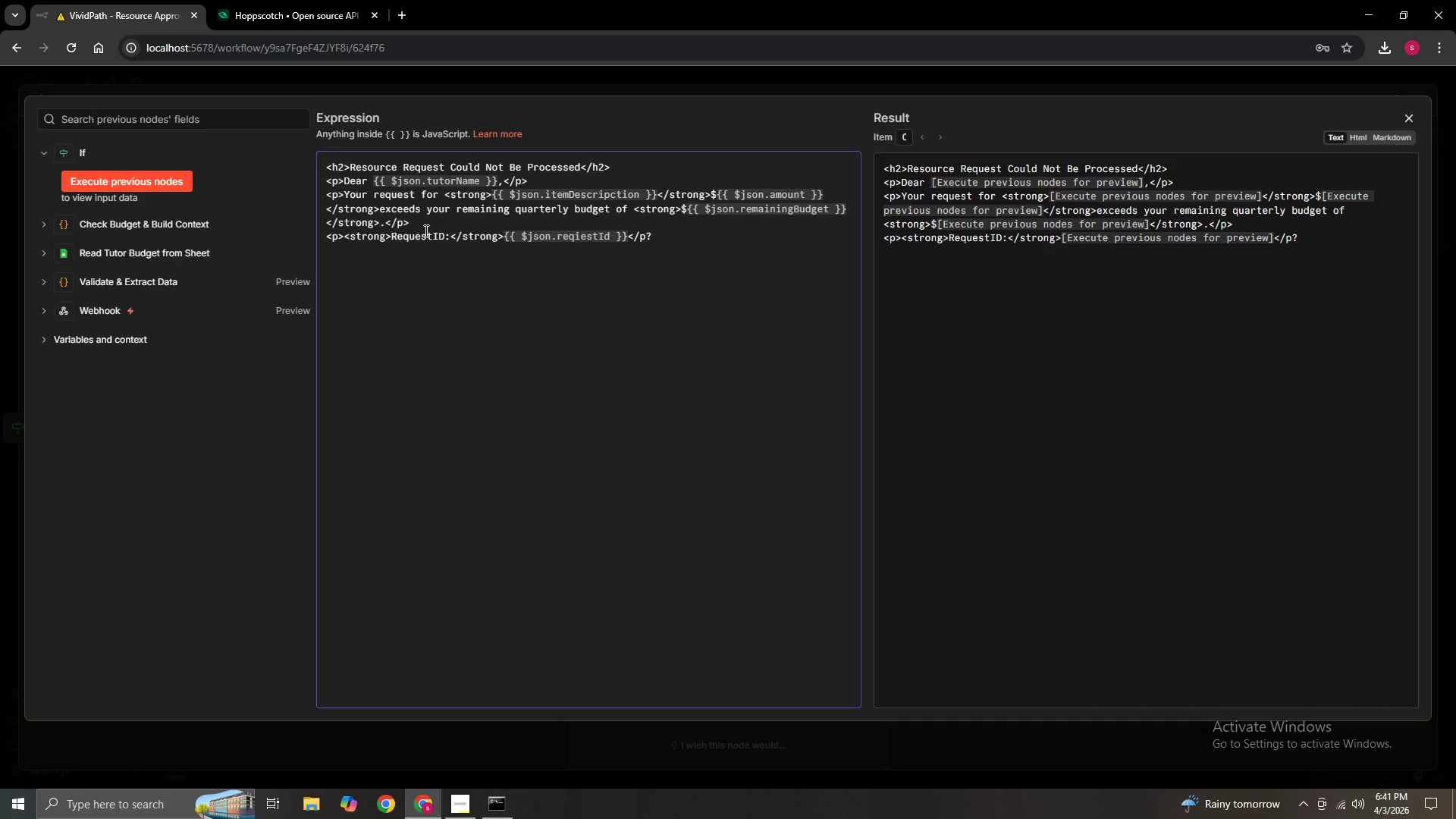 
key(Backspace)
 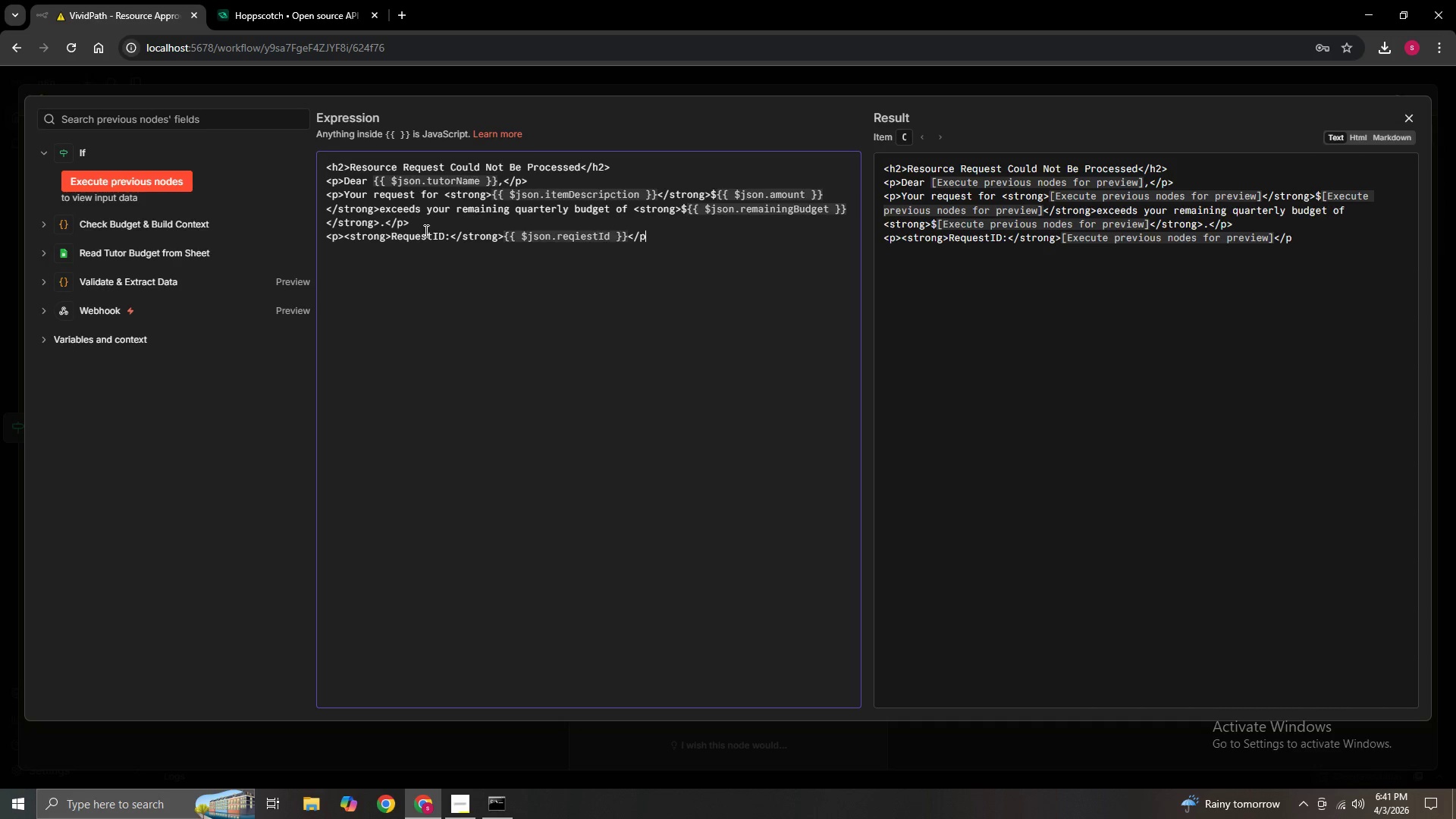 
key(Shift+Period)
 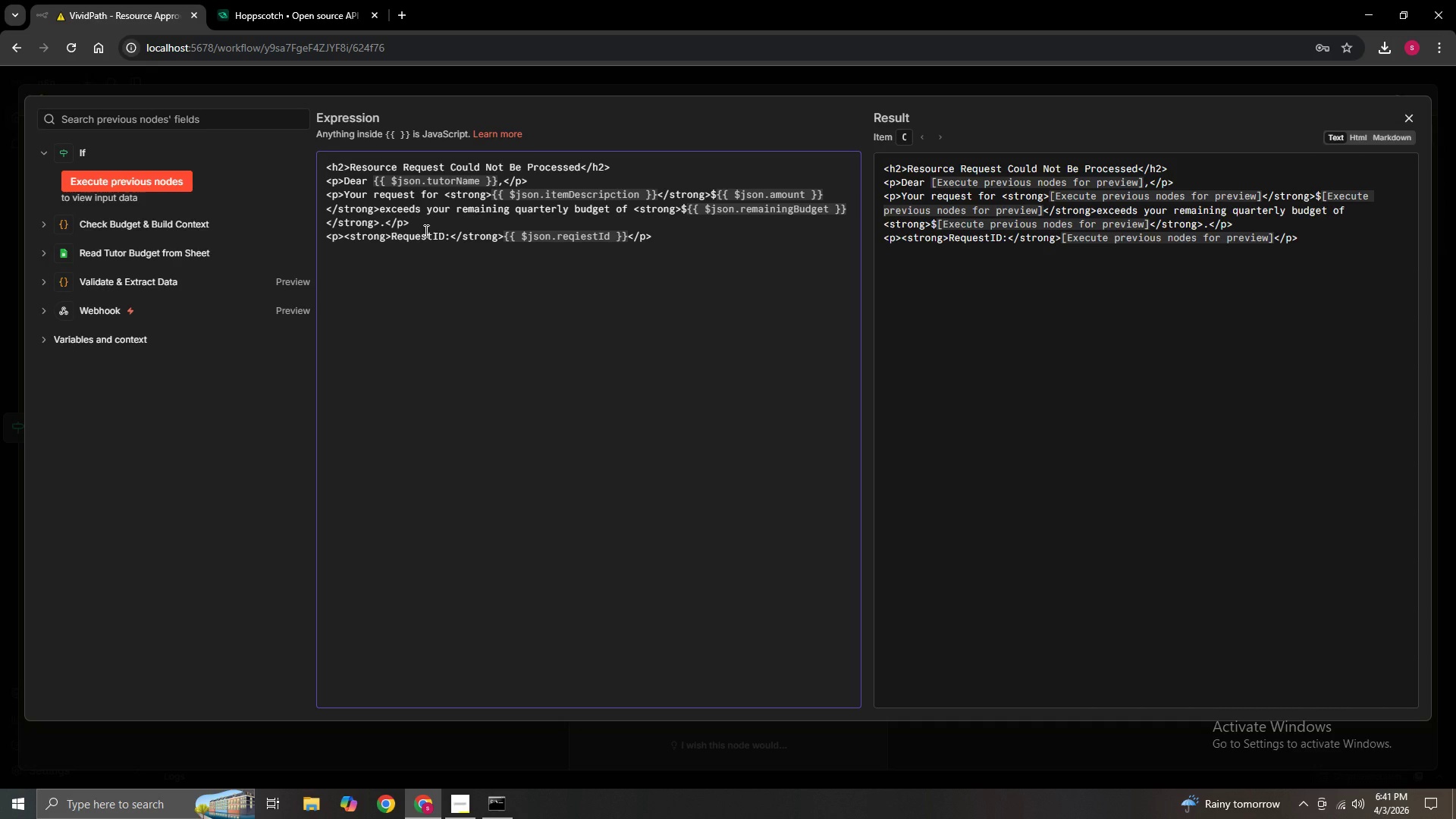 
key(Enter)
 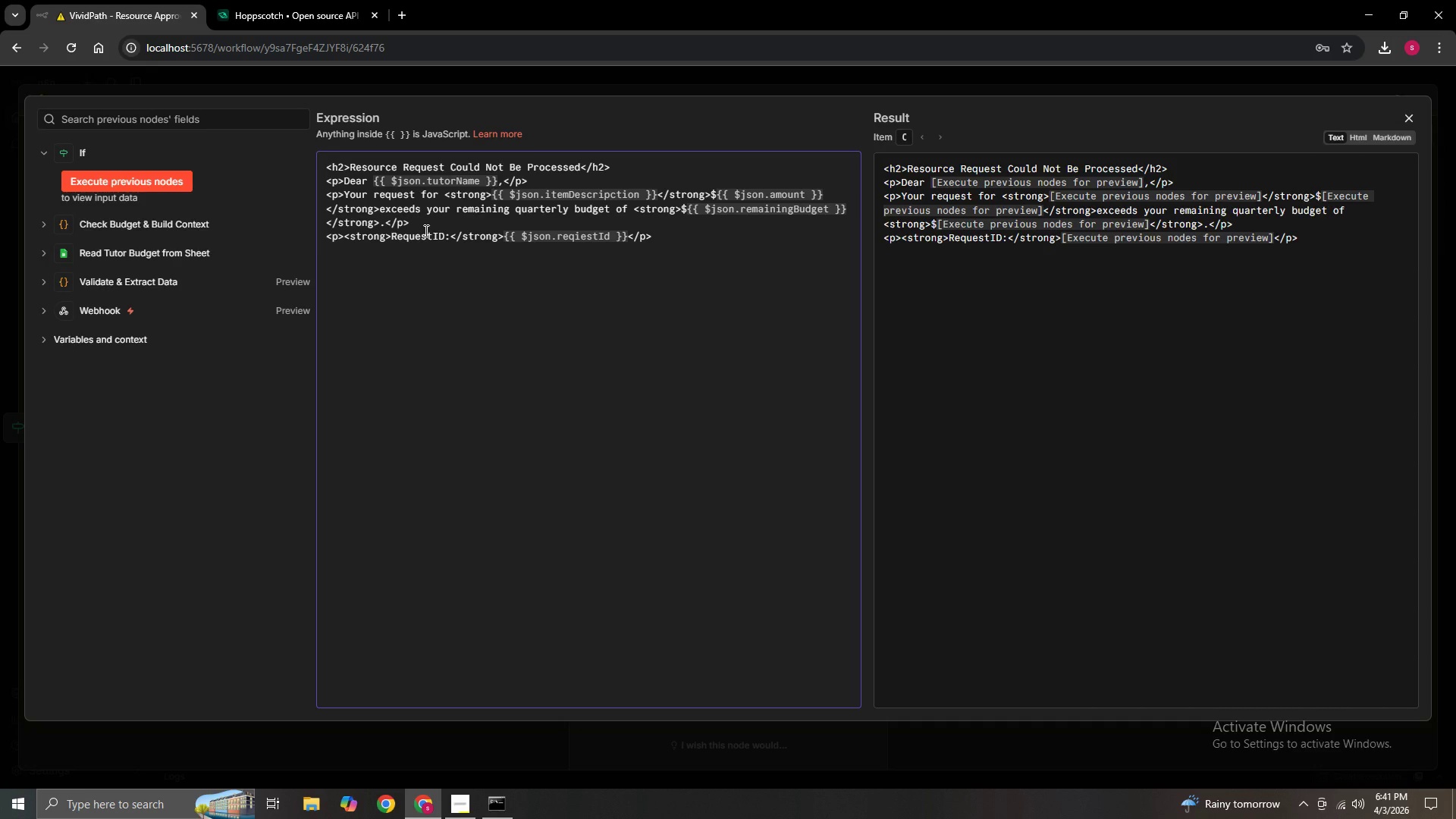 
key(Comma)
 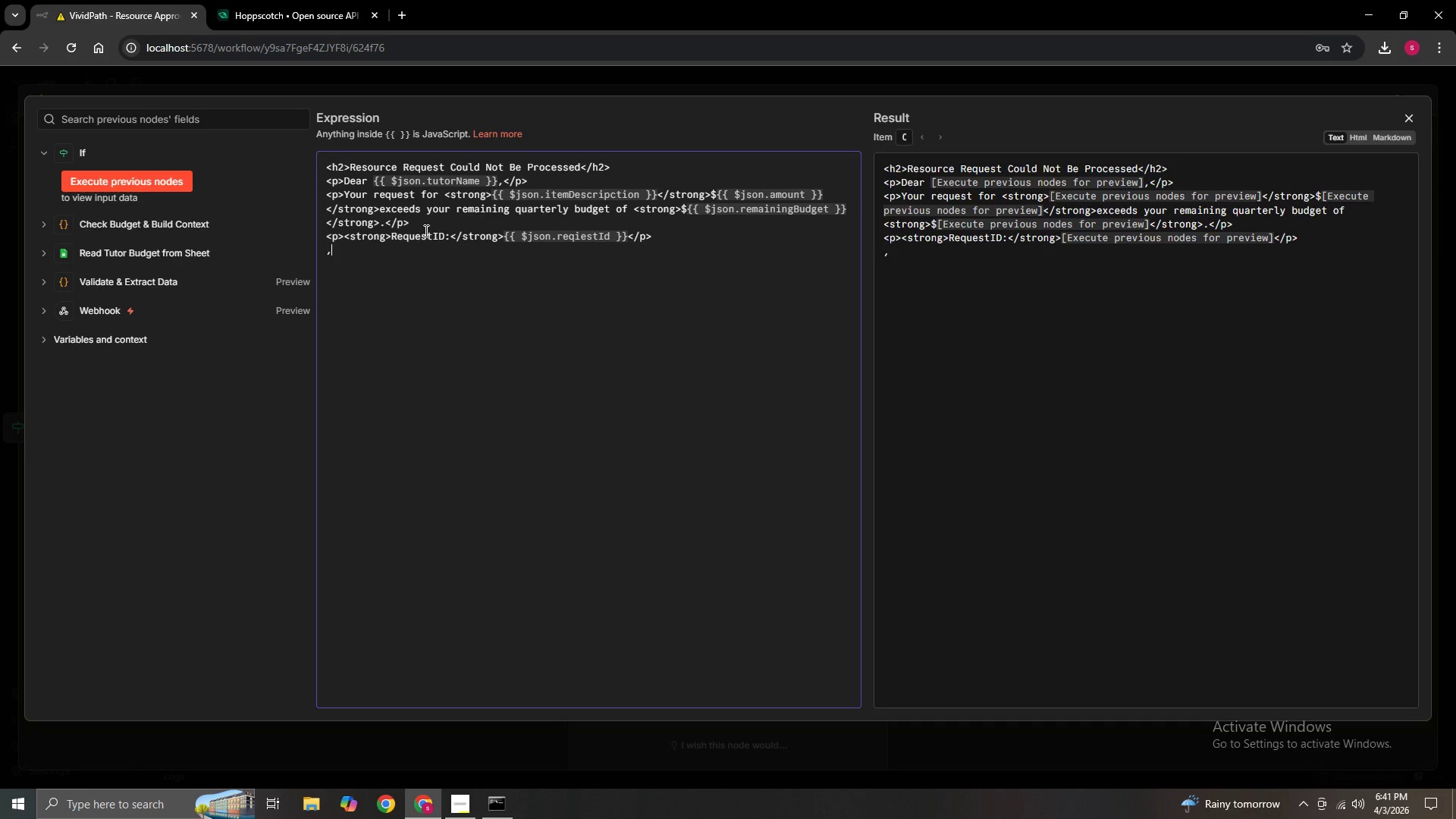 
key(P)
 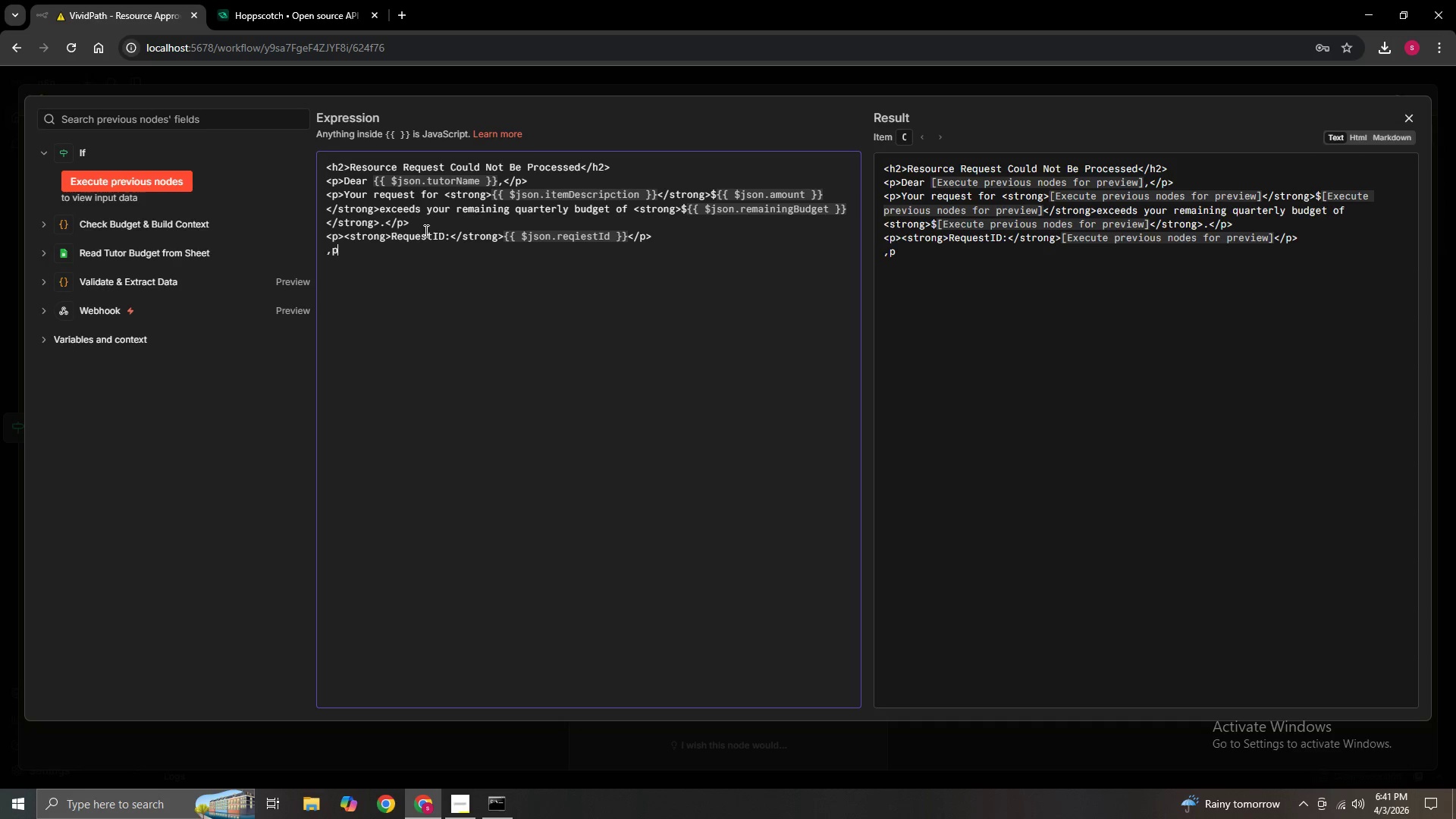 
key(Backspace)
 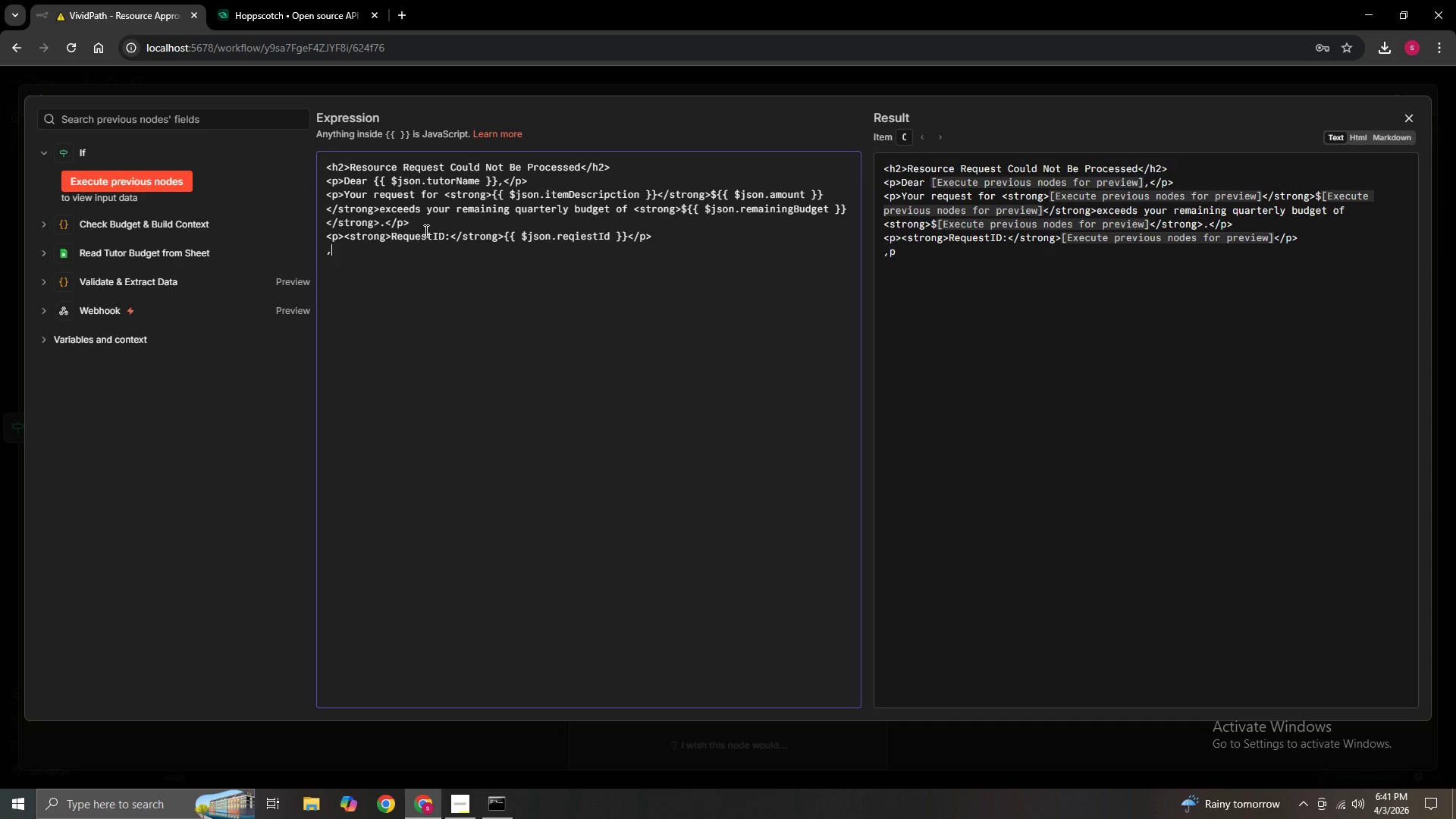 
key(Backspace)
 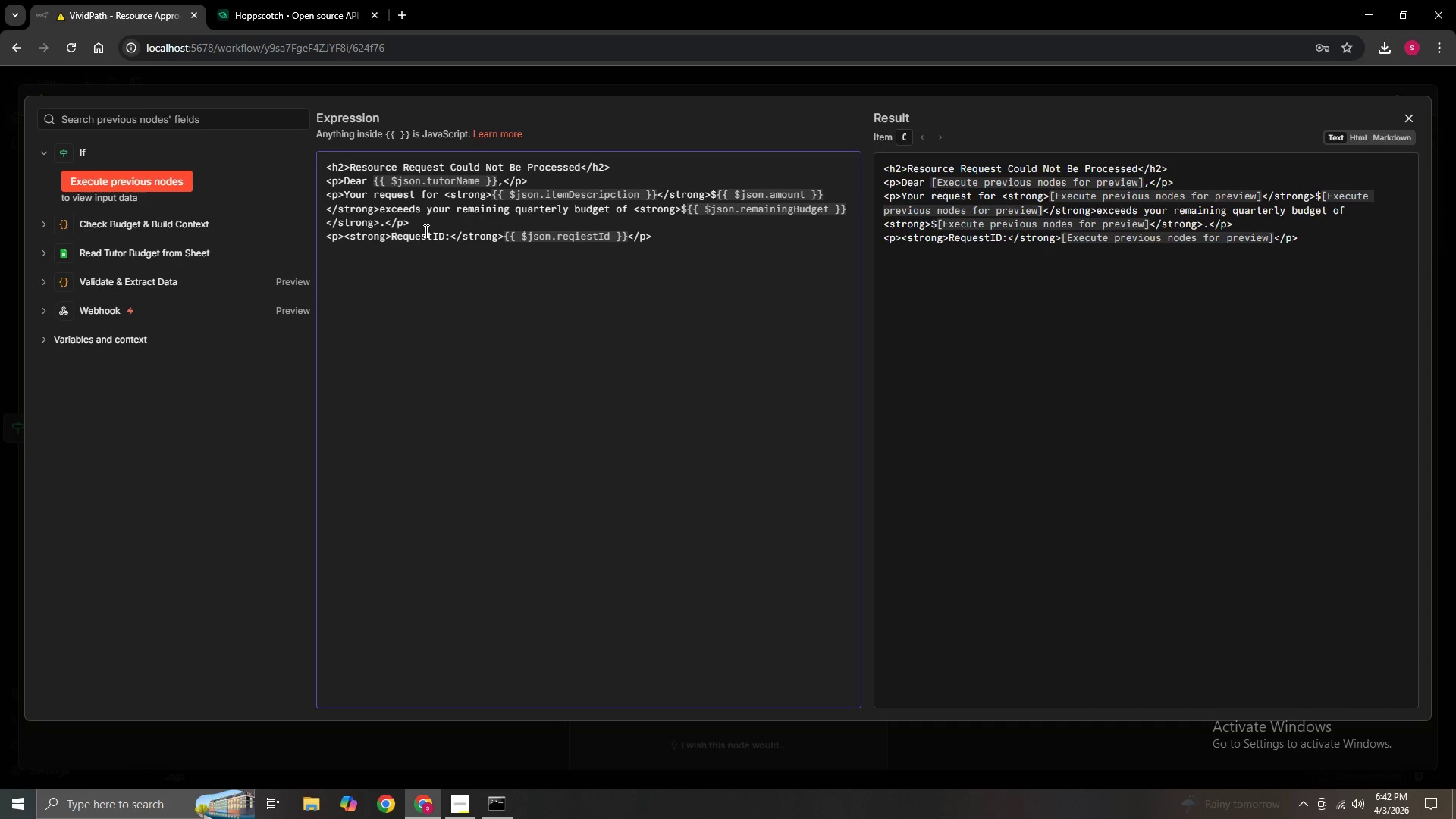 
wait(14.25)
 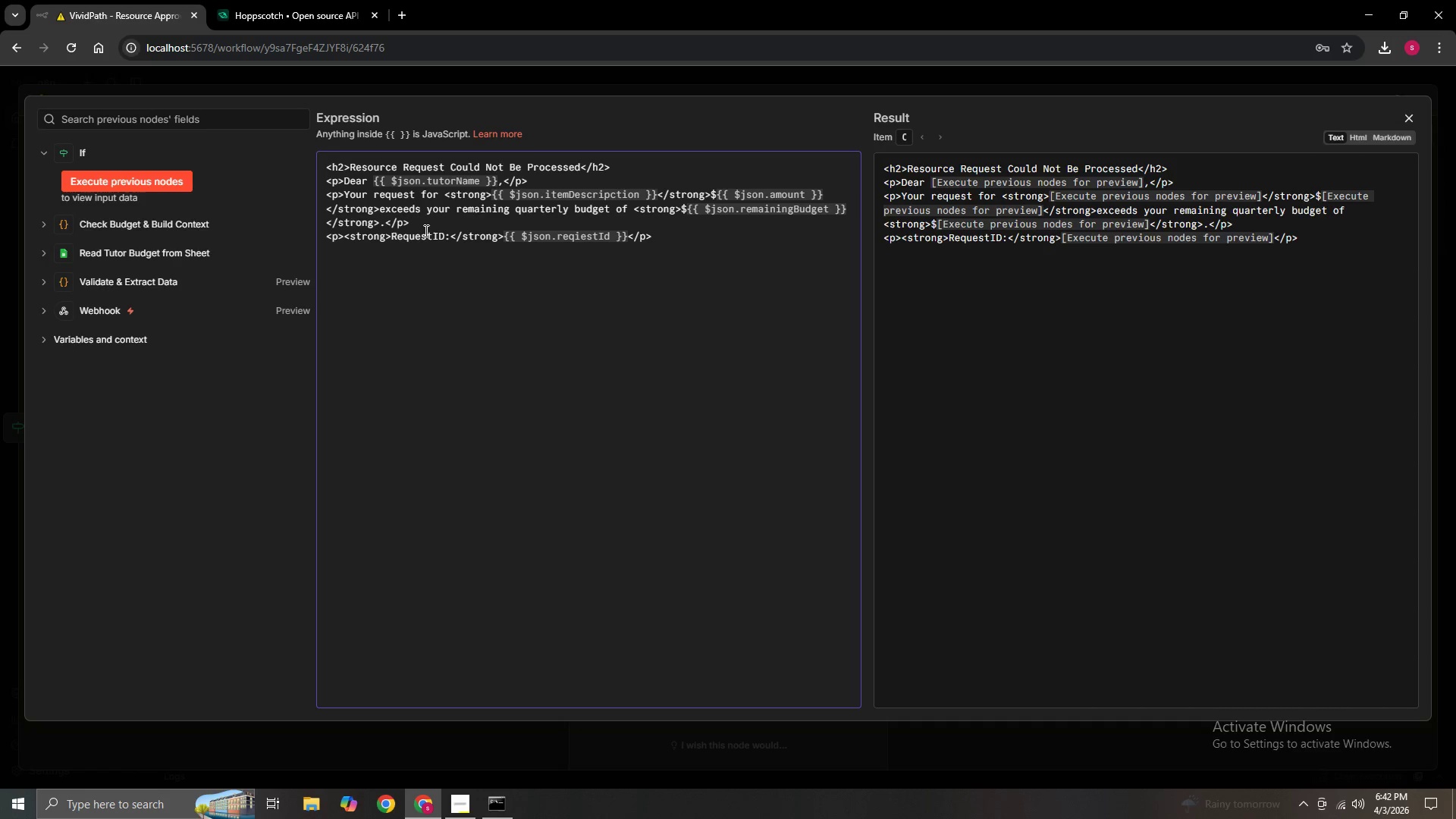 
left_click([1361, 138])
 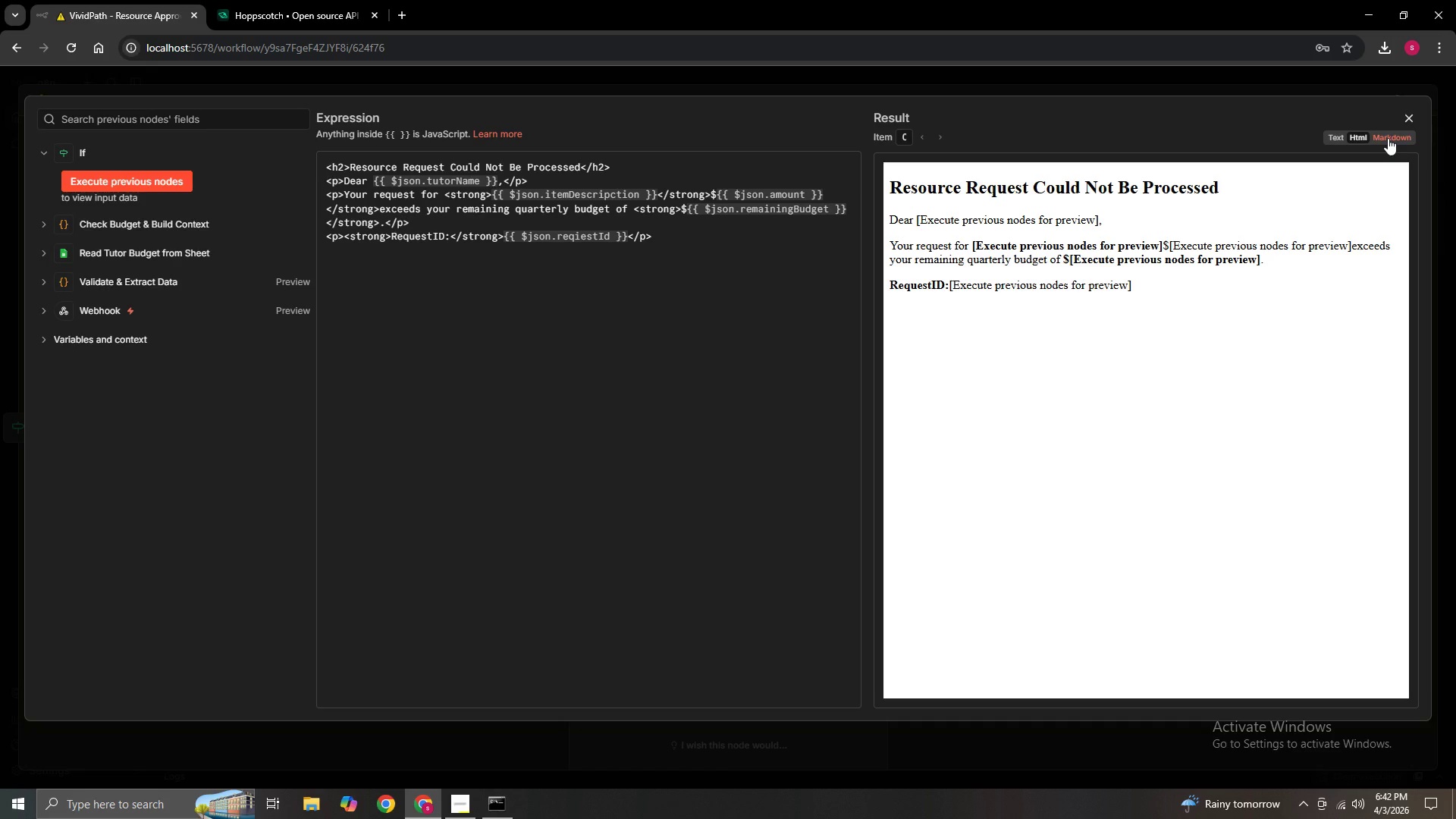 
left_click([1388, 138])
 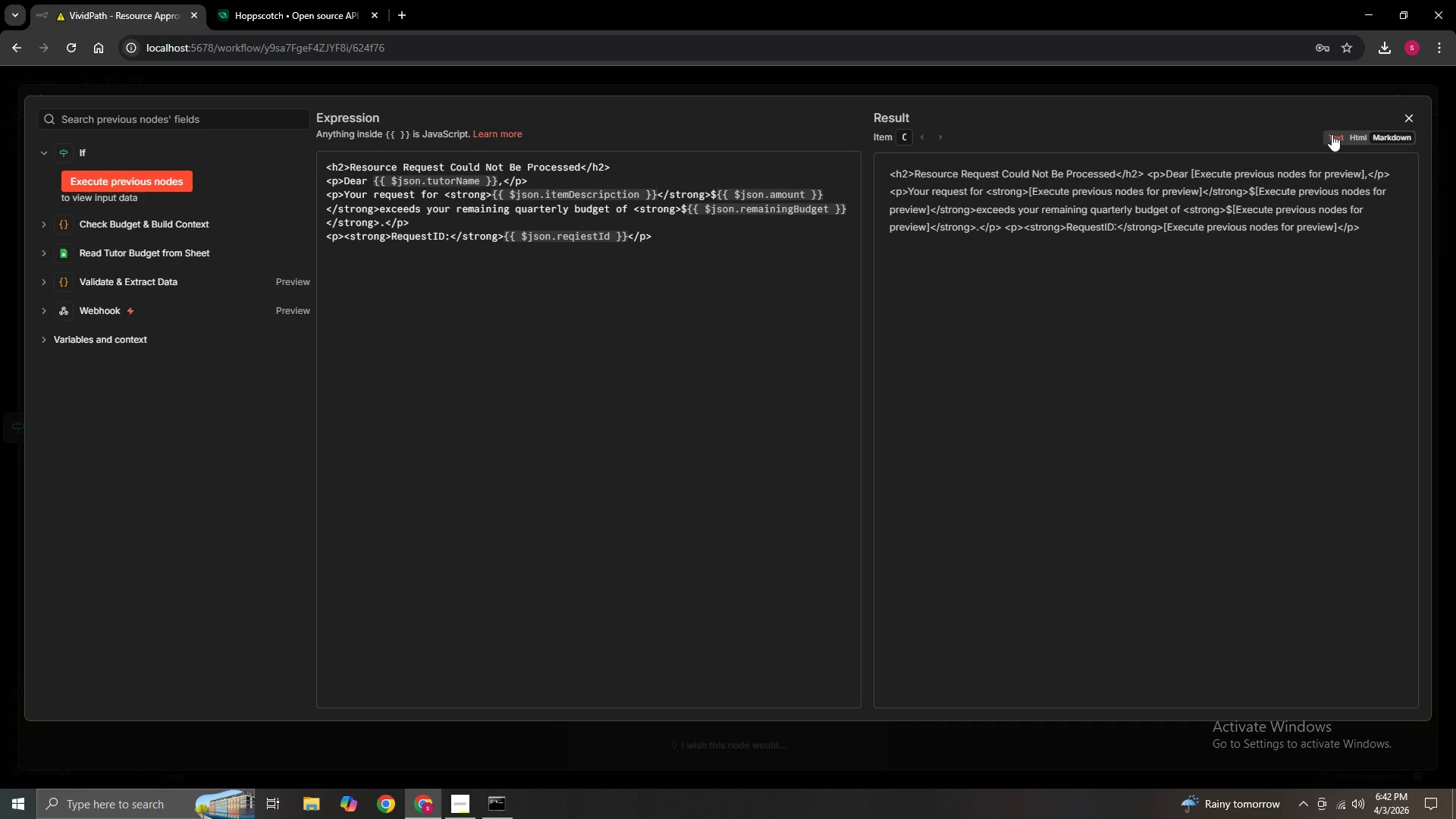 
left_click([1332, 134])
 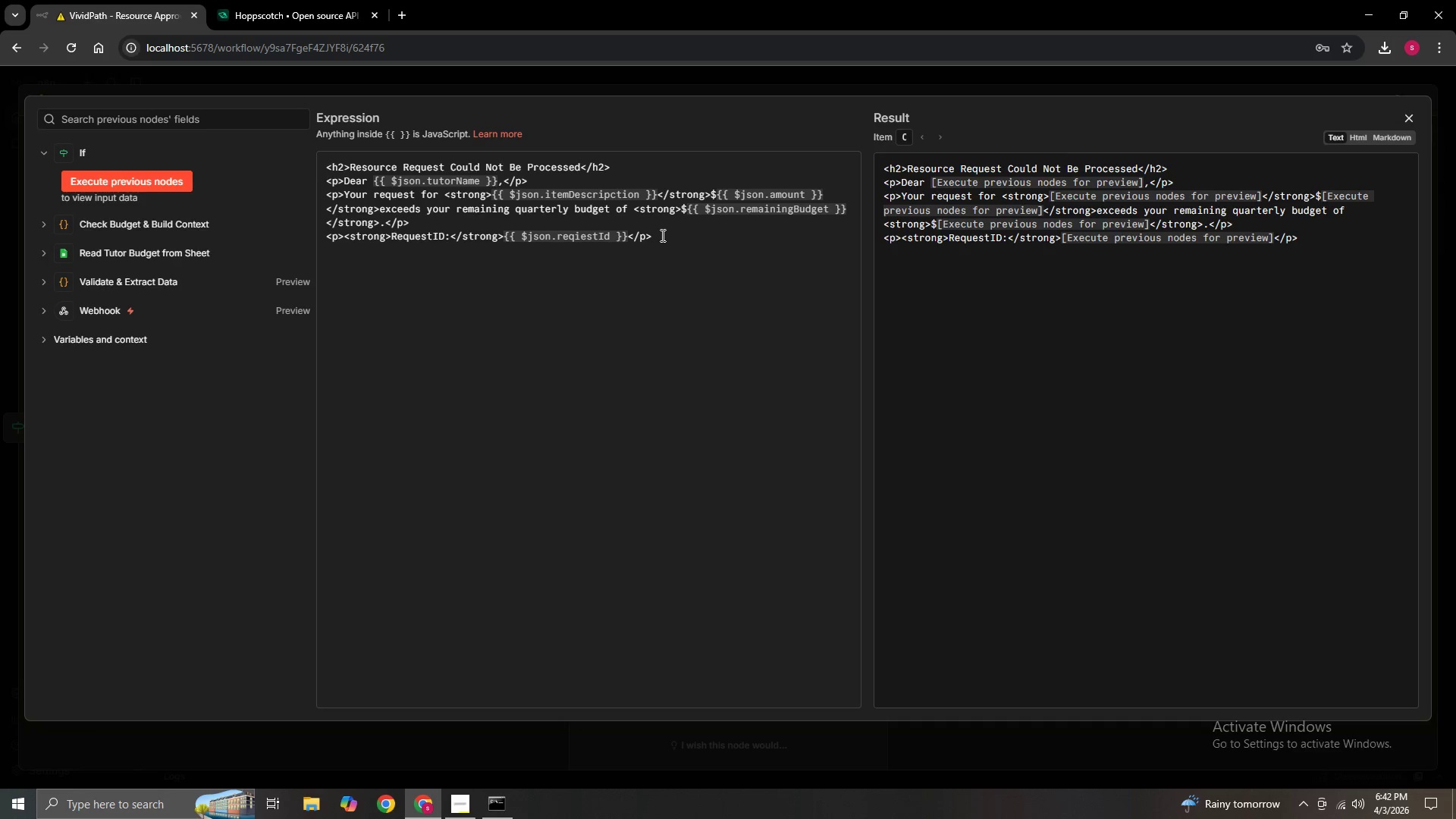 
left_click([670, 241])
 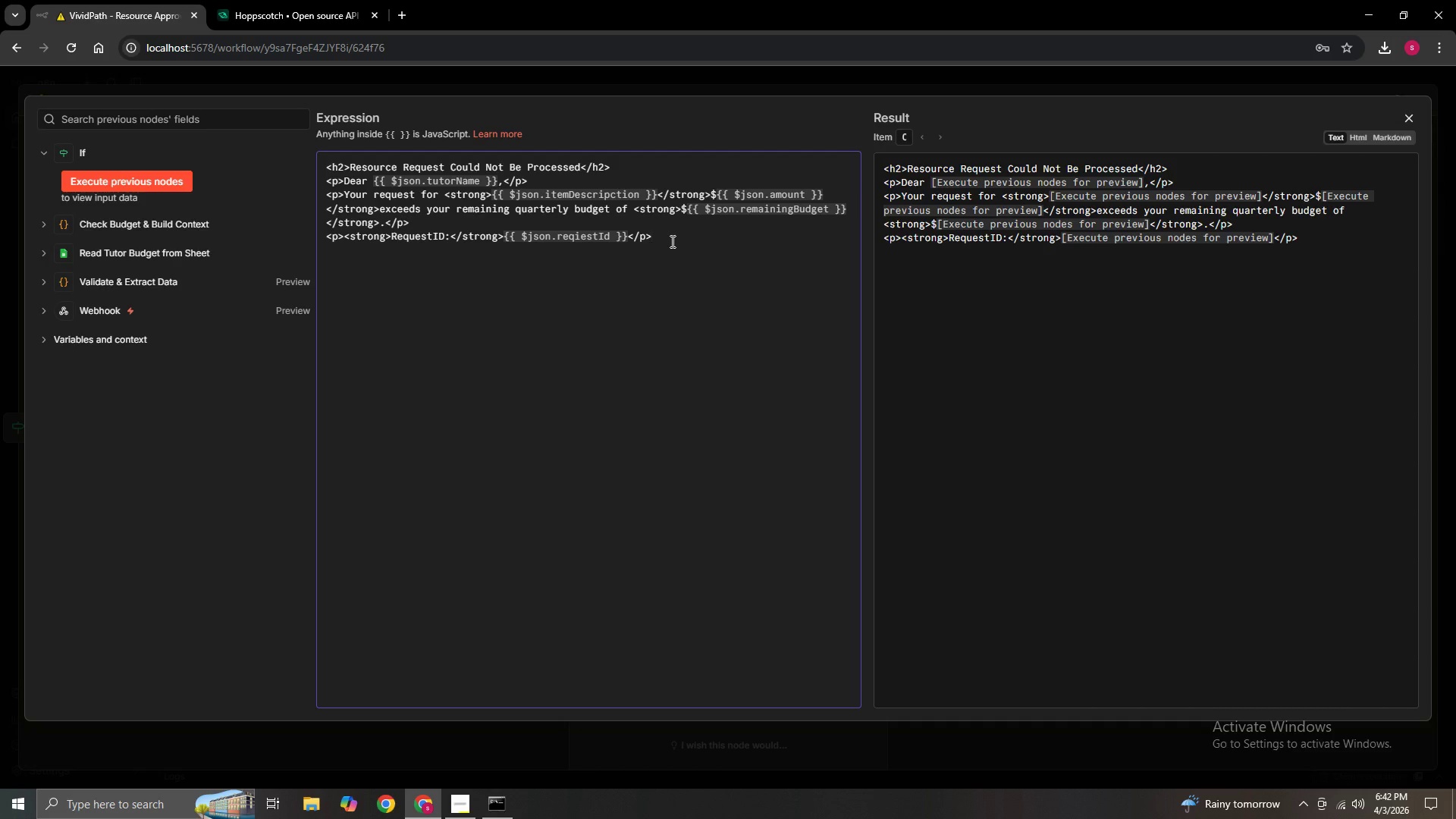 
wait(6.28)
 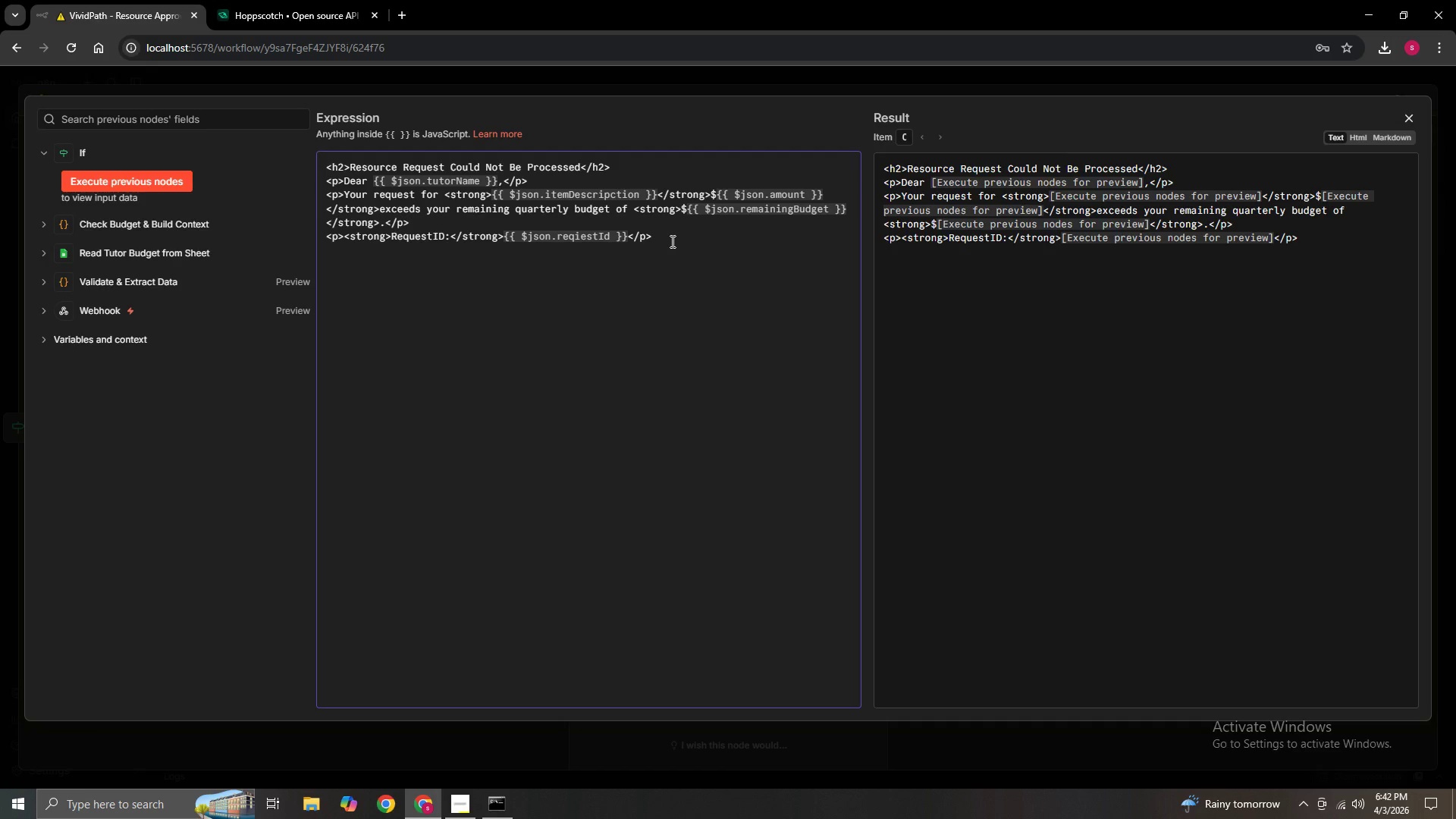 
key(Enter)
 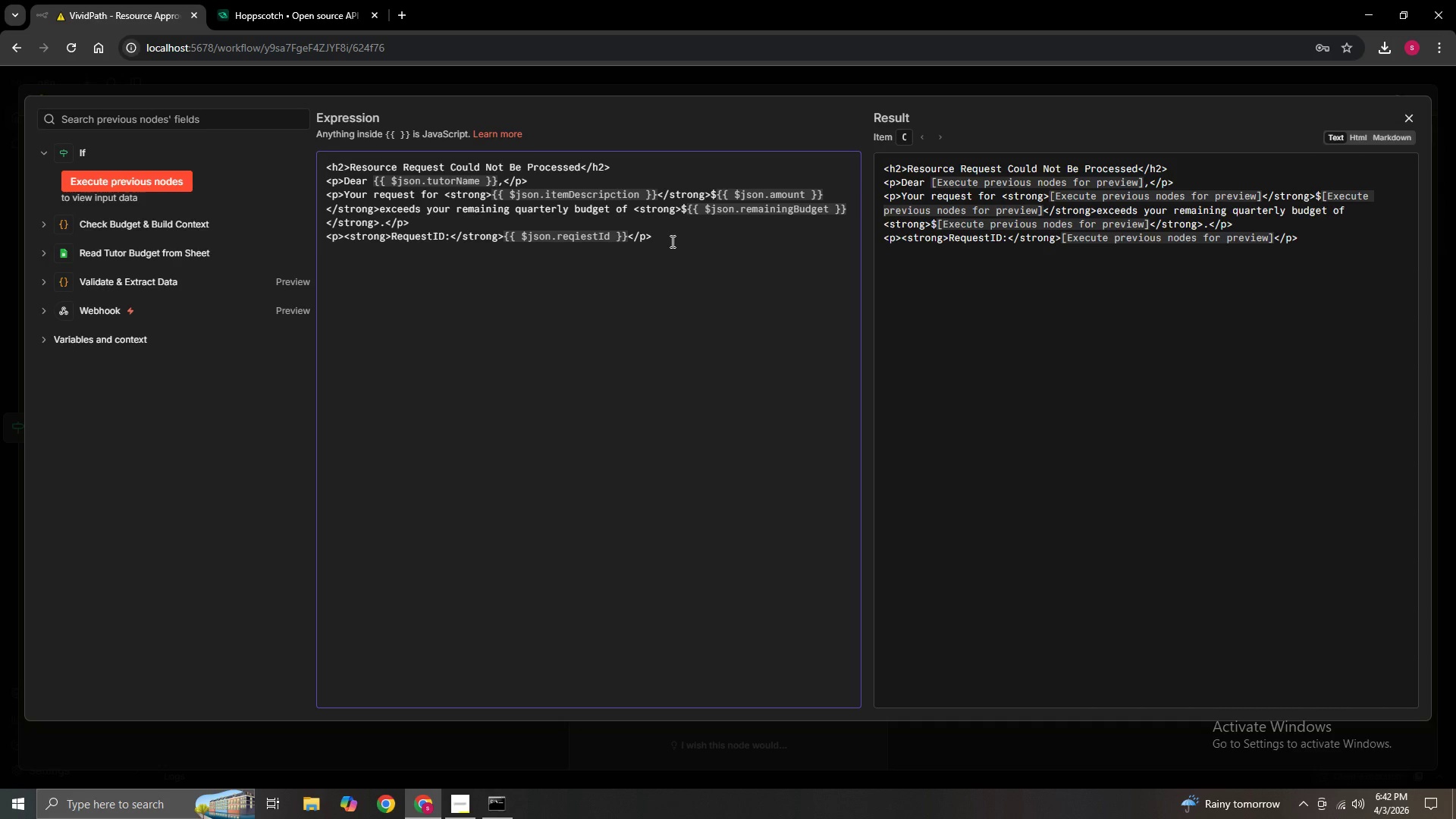 
type(<p>Please revise your Request to fit within your remaining allowance.</p)
 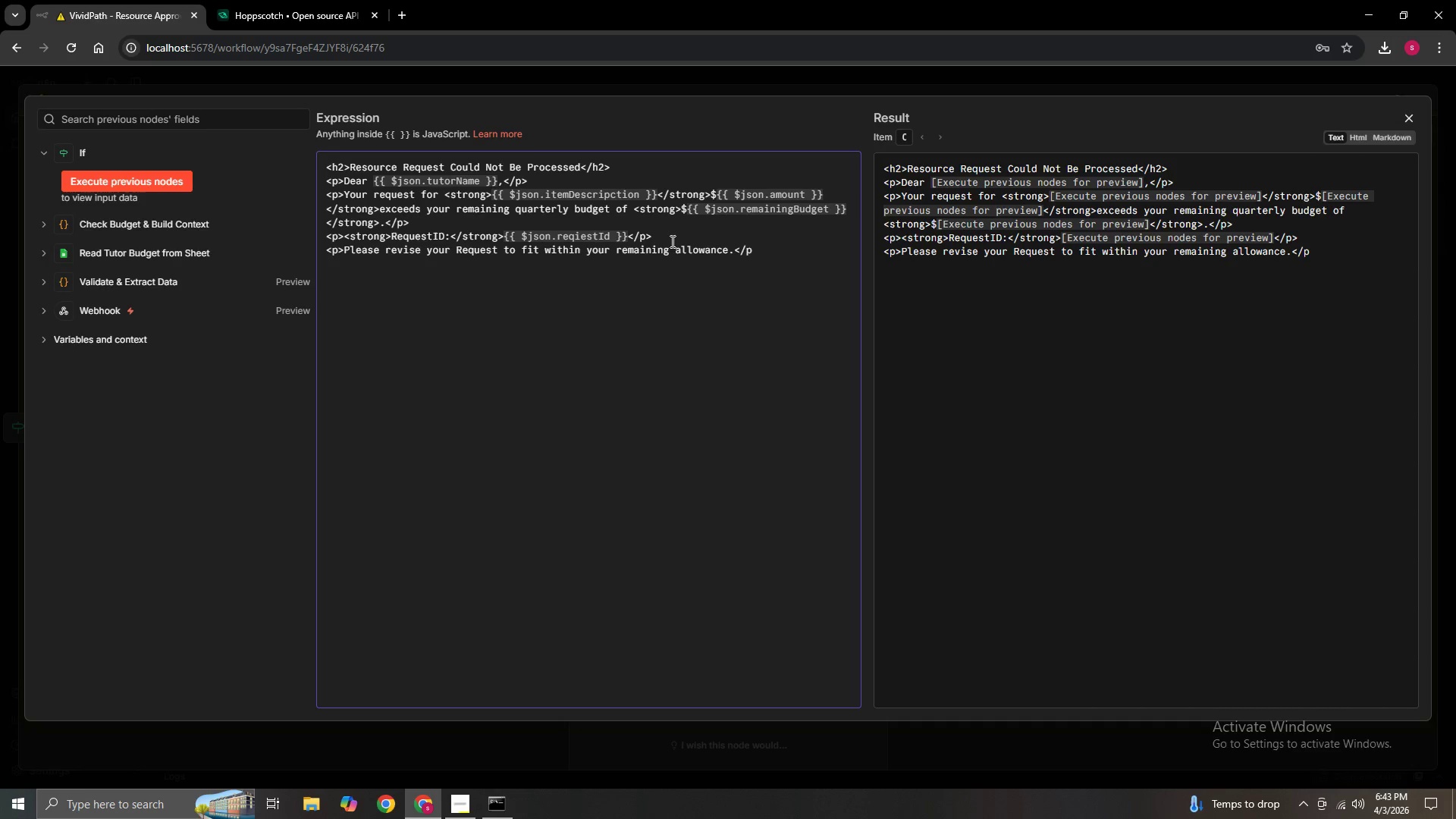 
key(Shift+Period)
 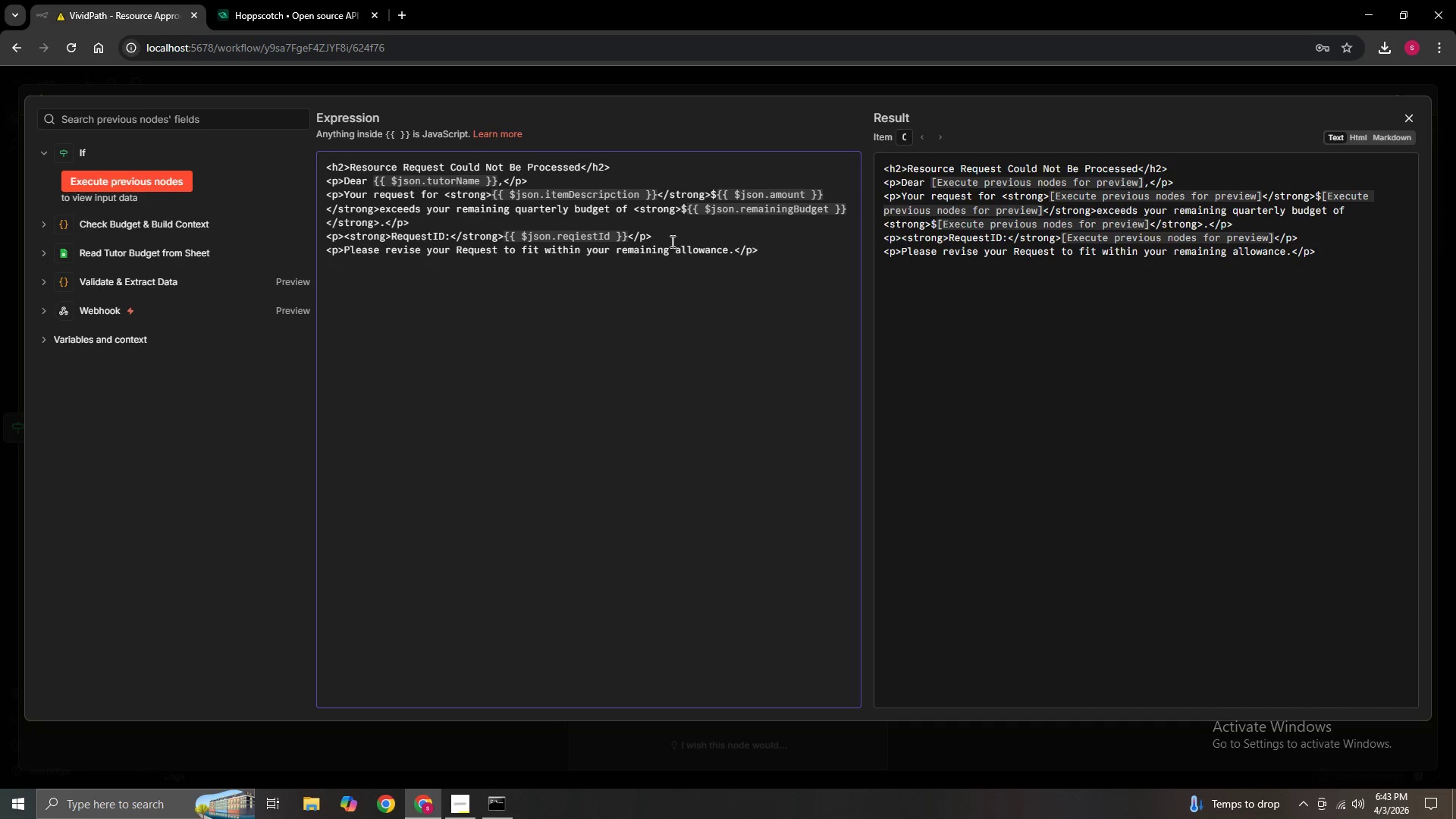 
key(Enter)
 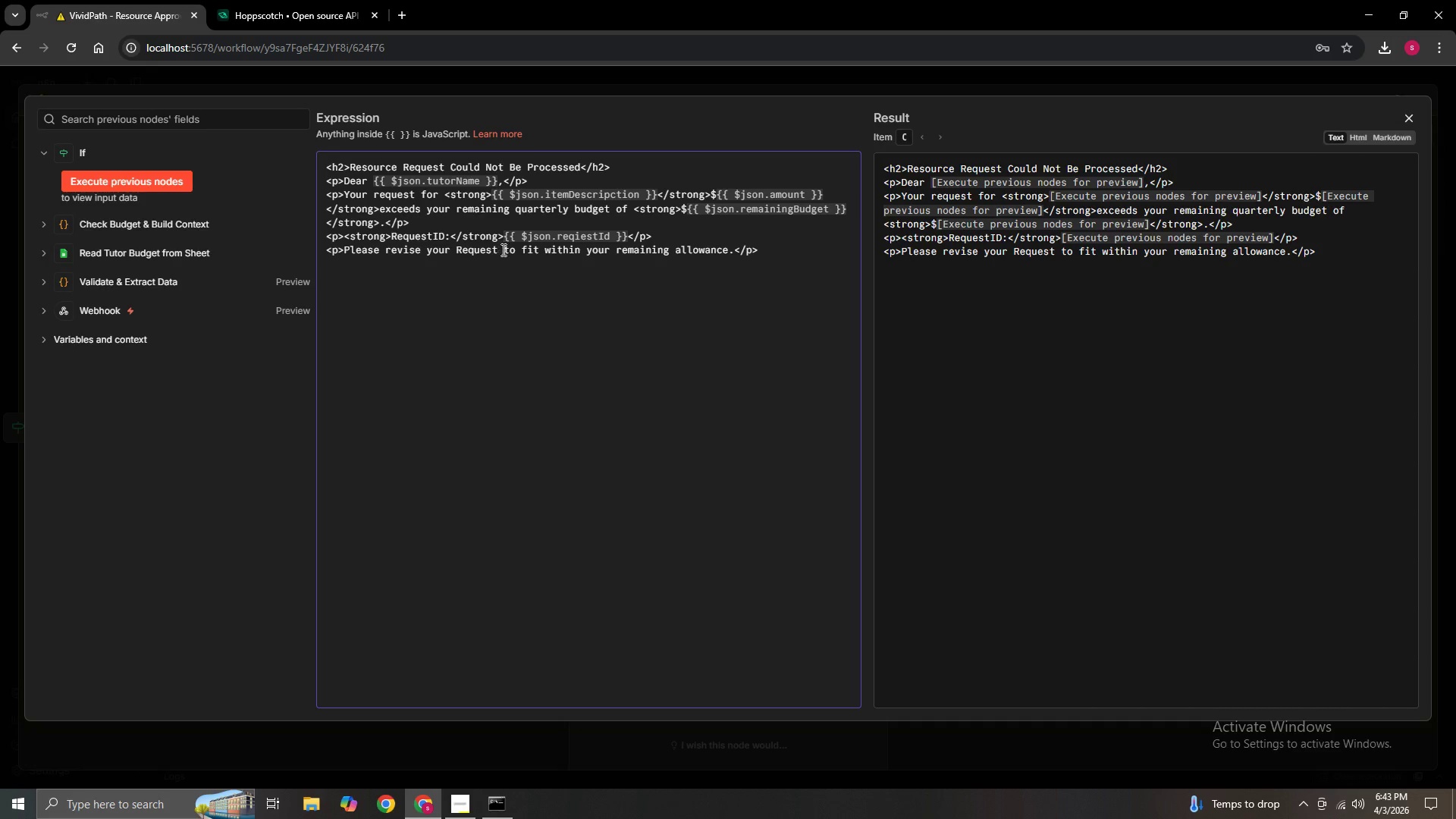 
wait(15.17)
 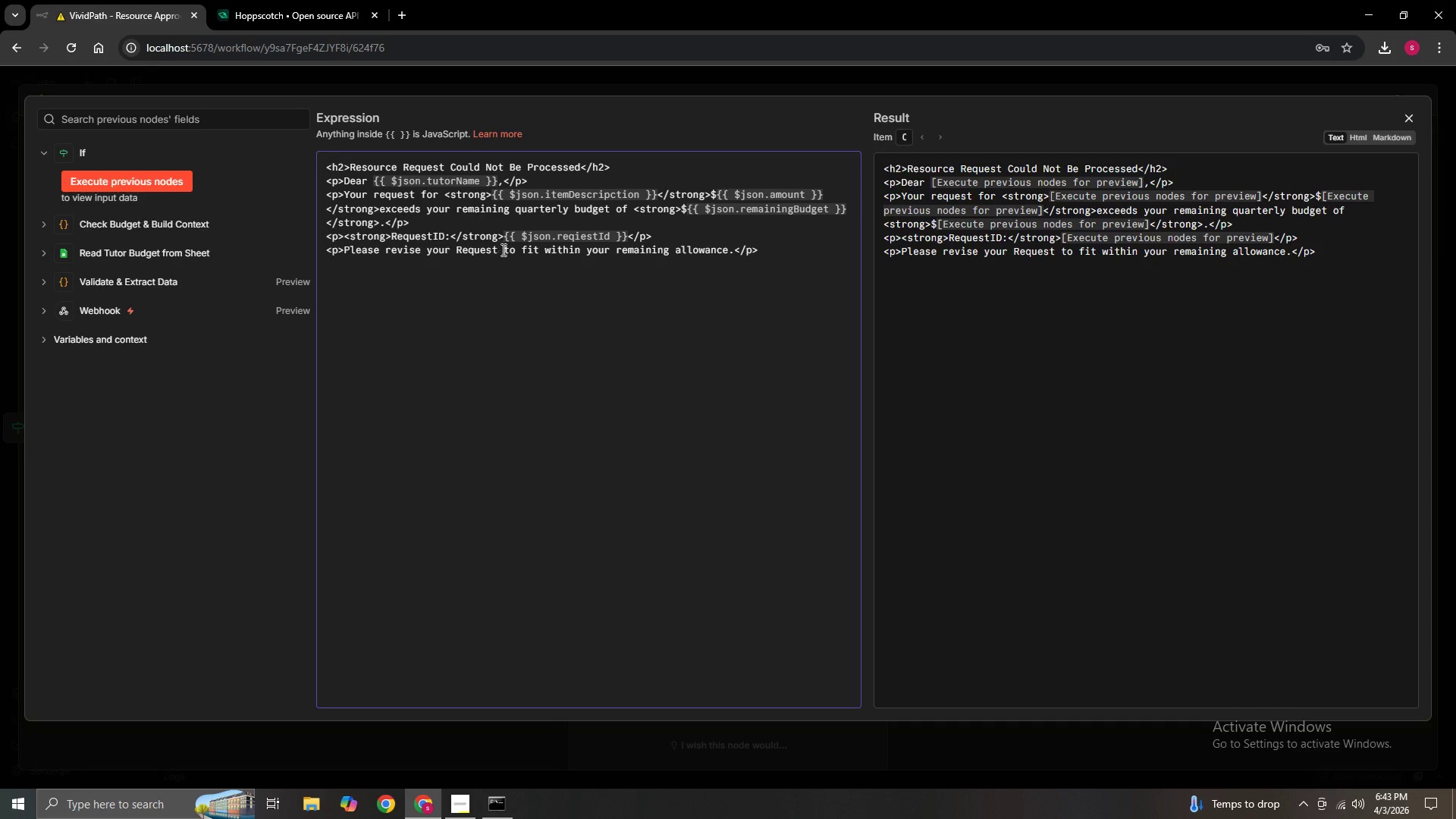 
left_click([770, 255])
 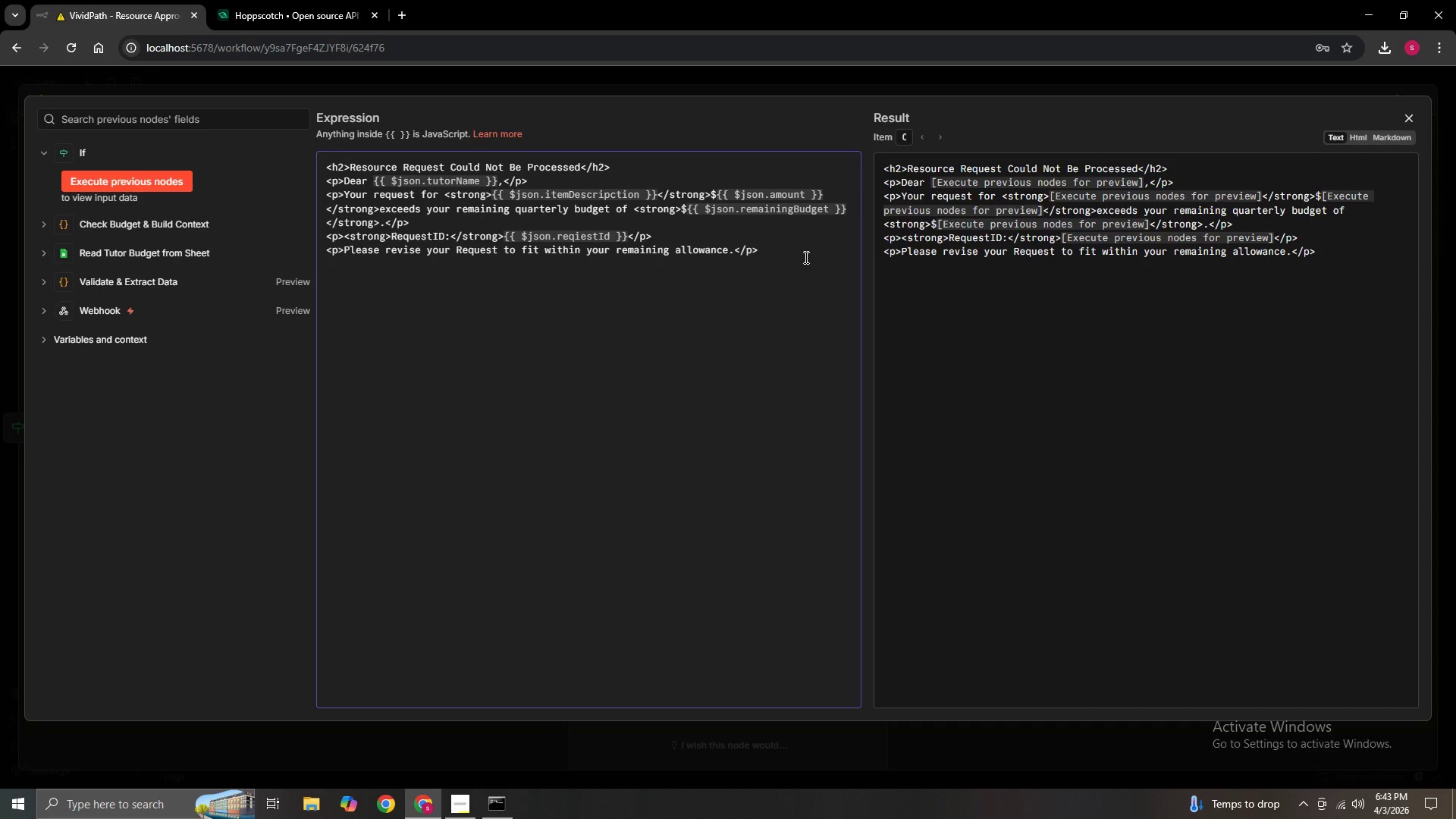 
key(Enter)
 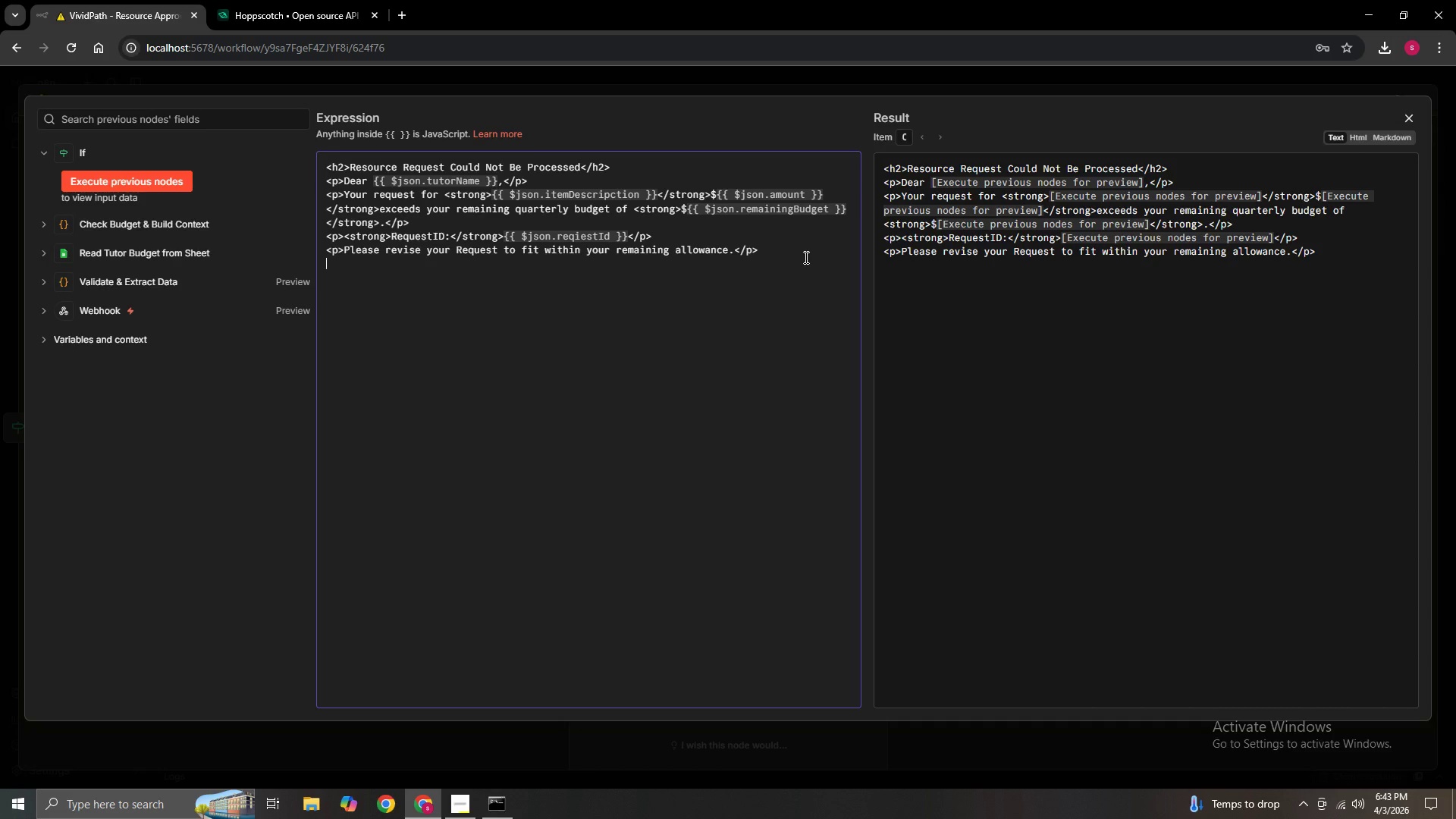 
type(<p>Regards,)
 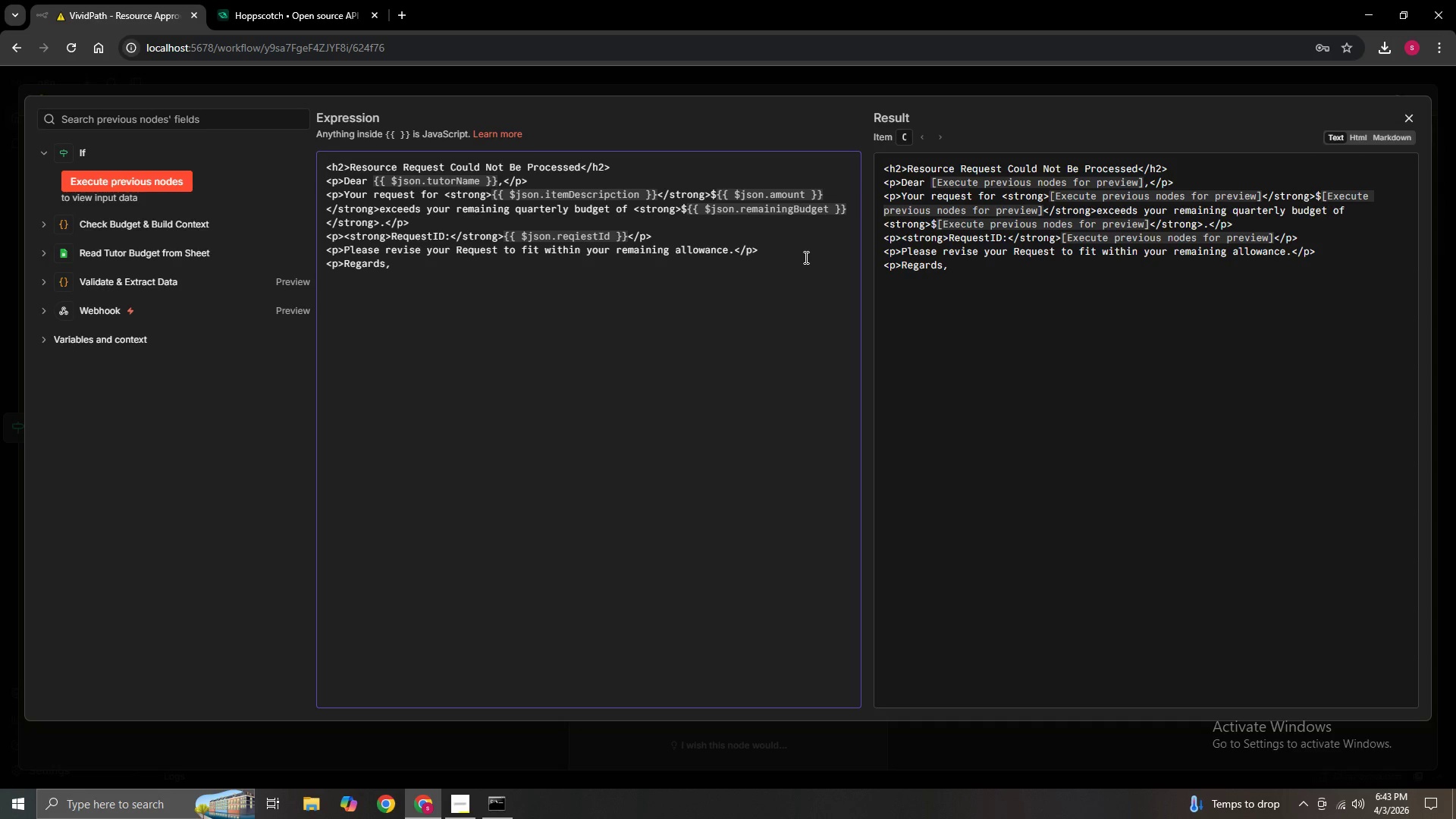 
hold_key(key=ShiftLeft, duration=1.5)
 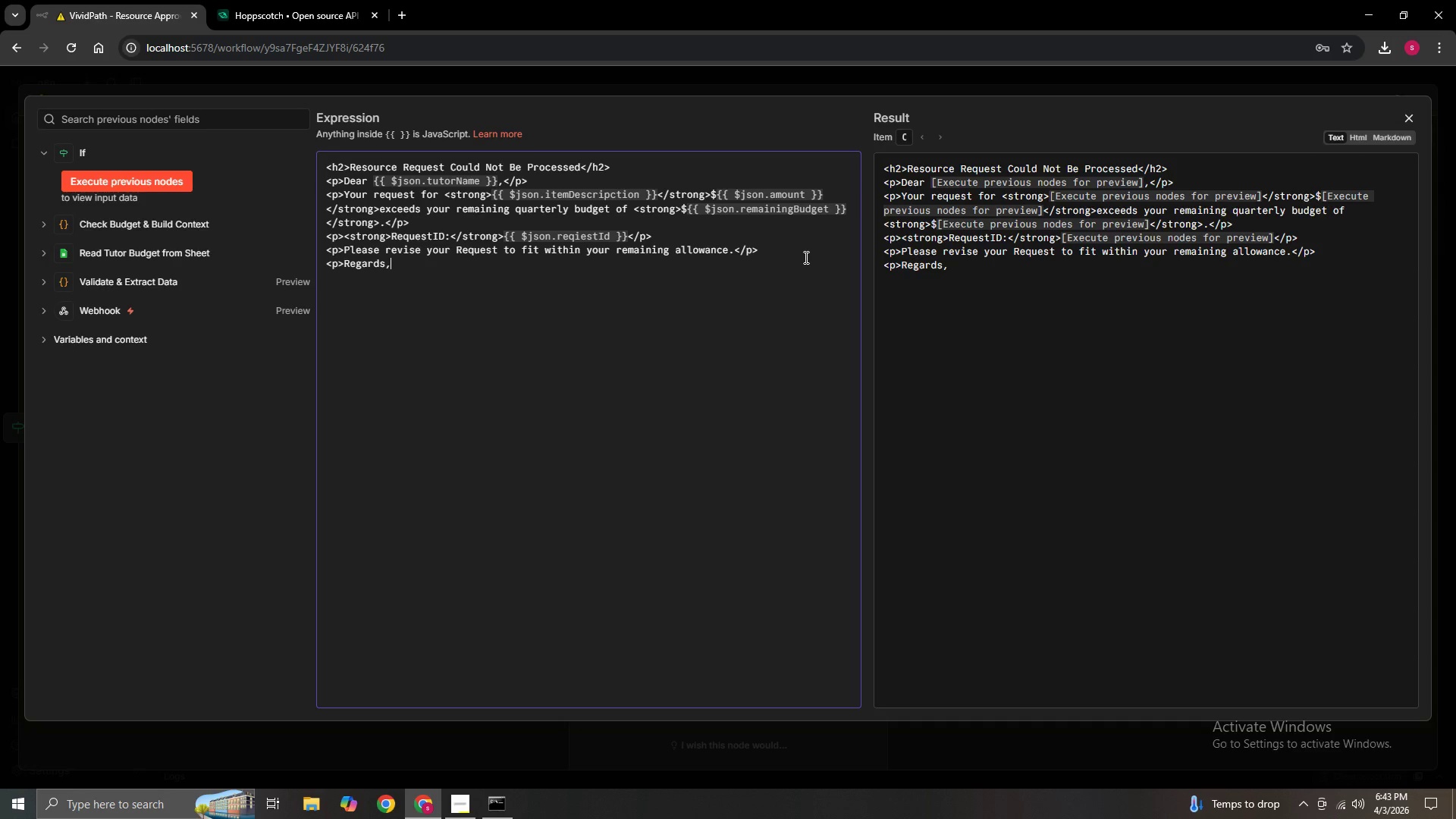 
type(<br>)
 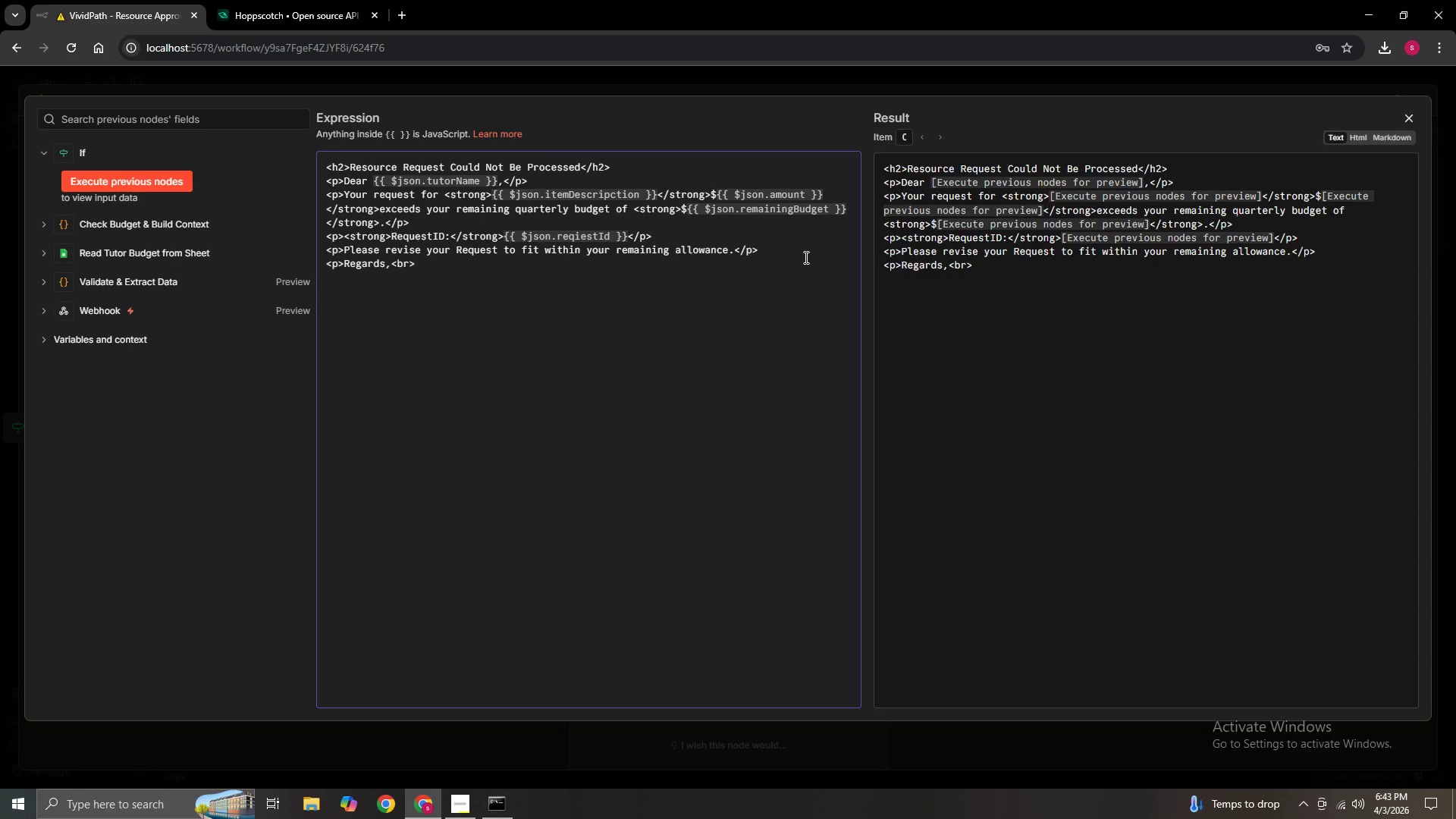 
type(VividPath)
 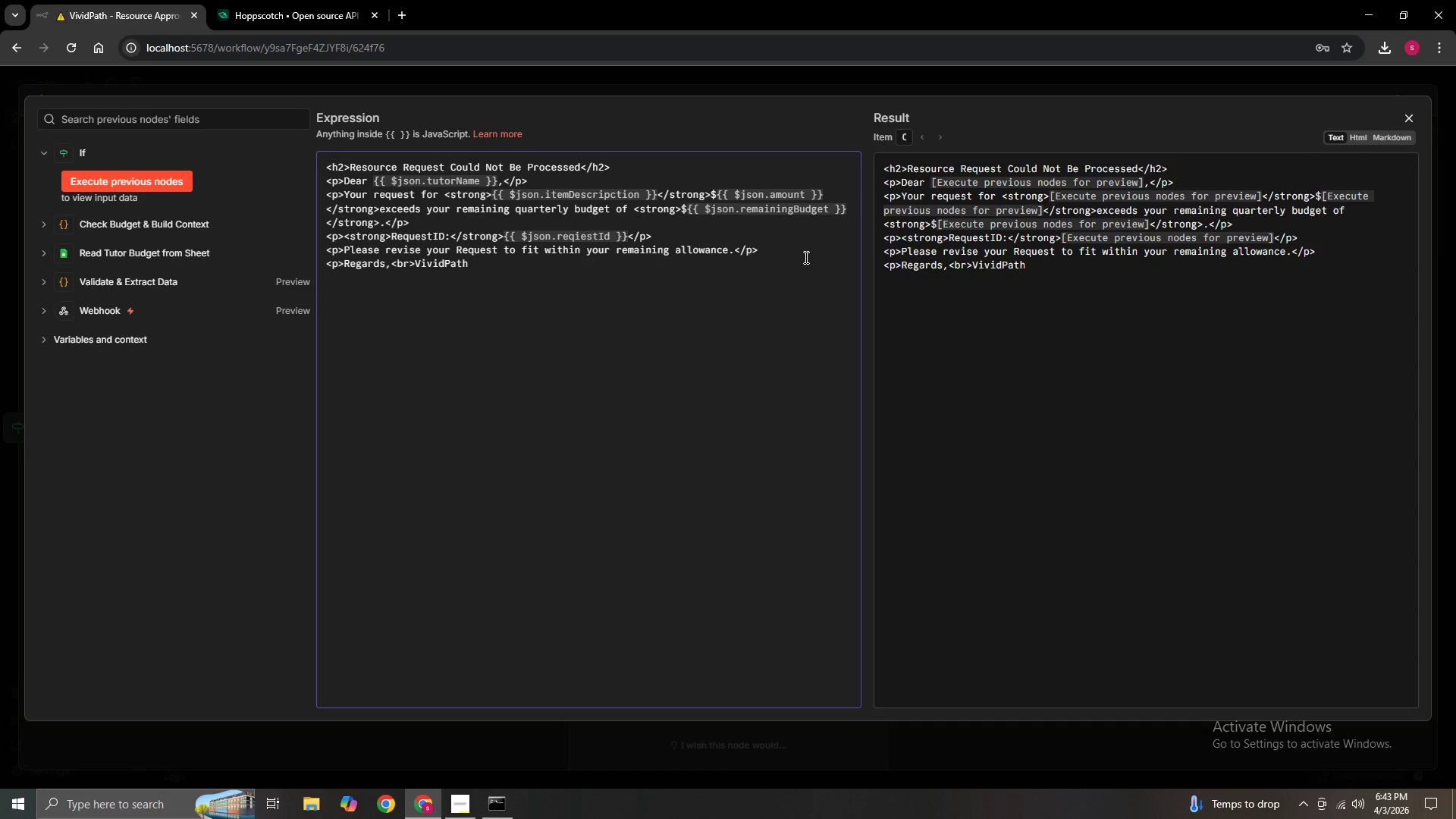 
type( Resource Managemennt)
key(Backspace)
key(Backspace)
key(Backspace)
type(nt System</p?)
key(Backspace)
type(>)
 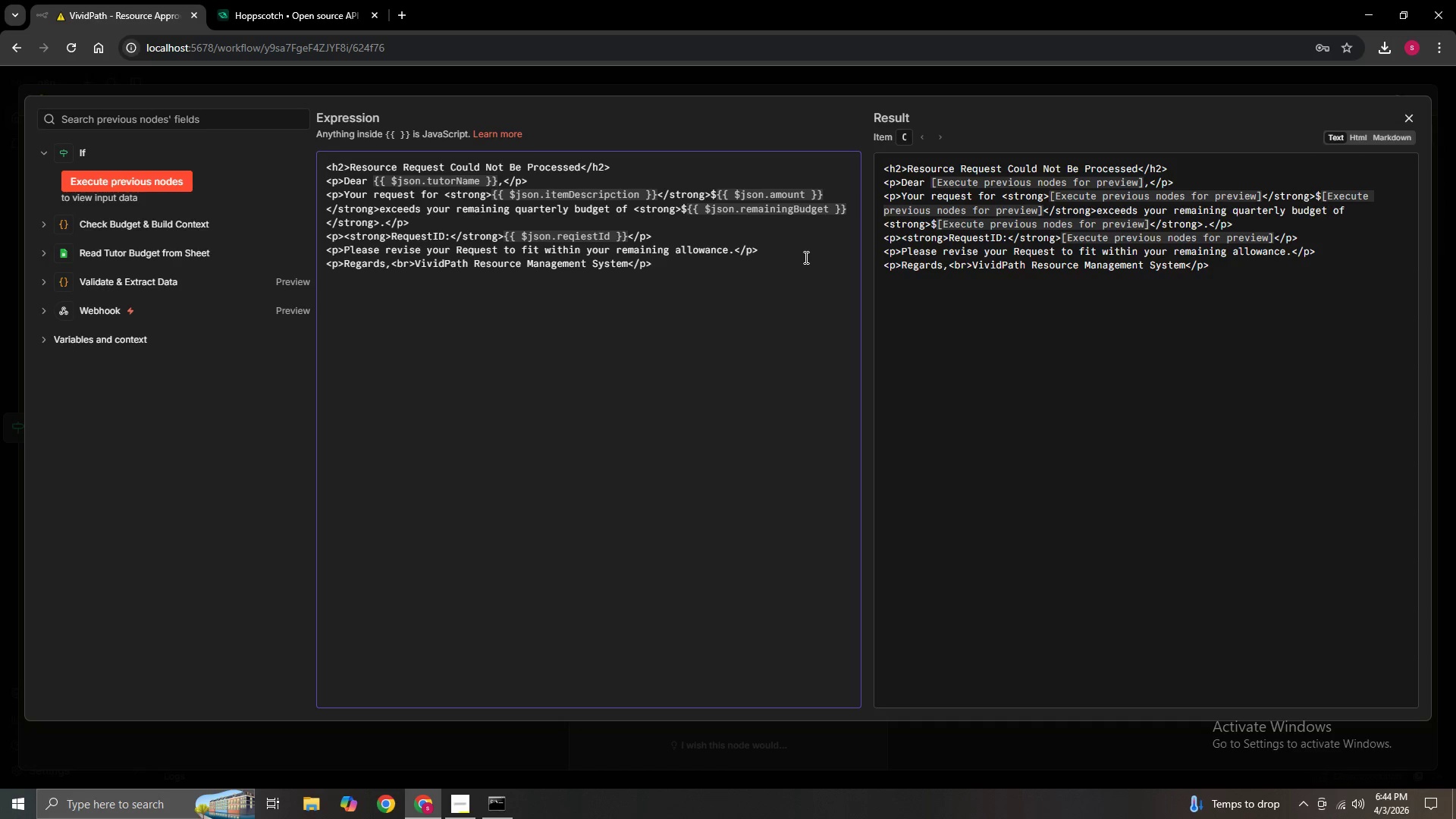 
left_click([767, 321])
 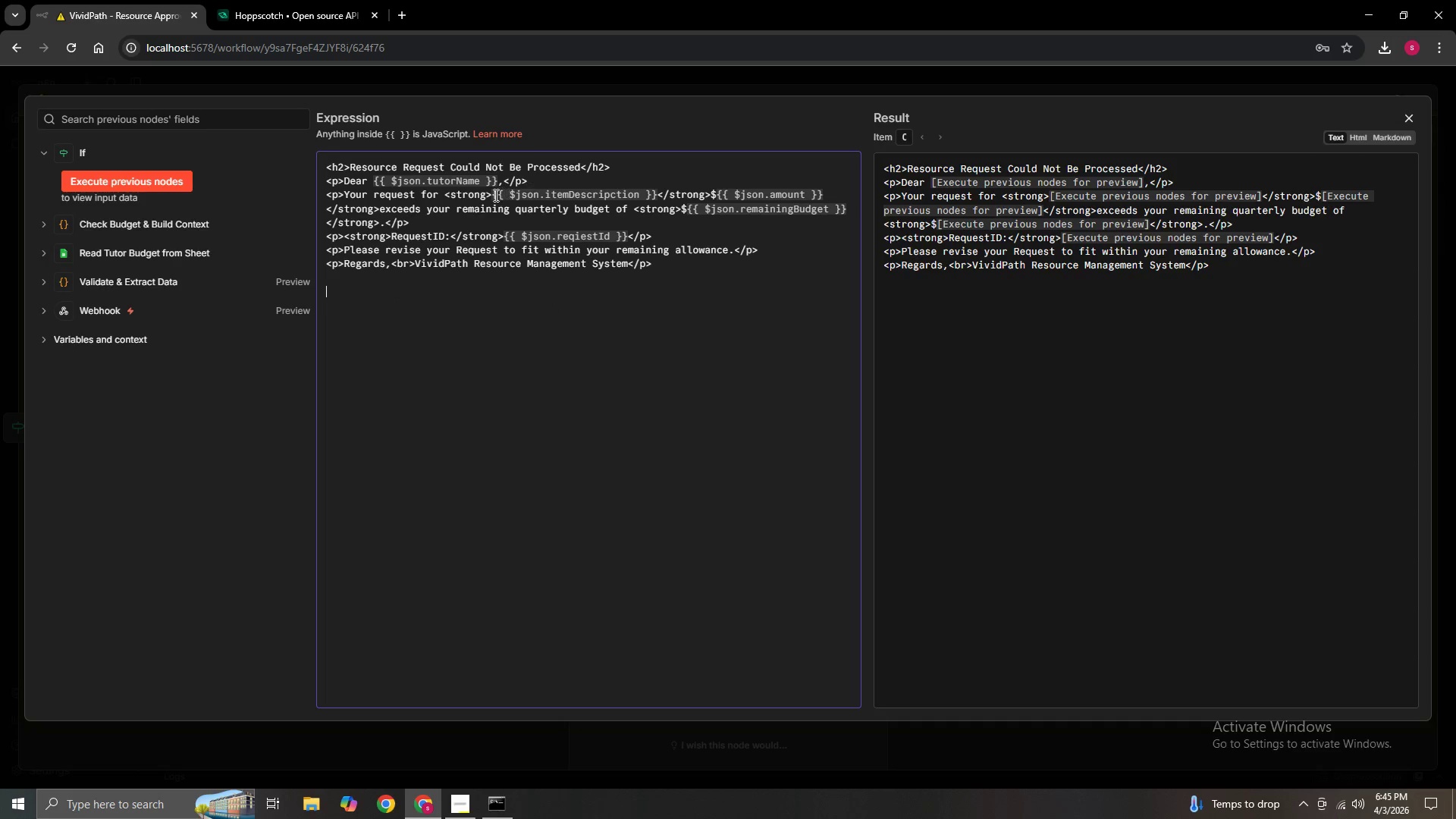 
wait(33.66)
 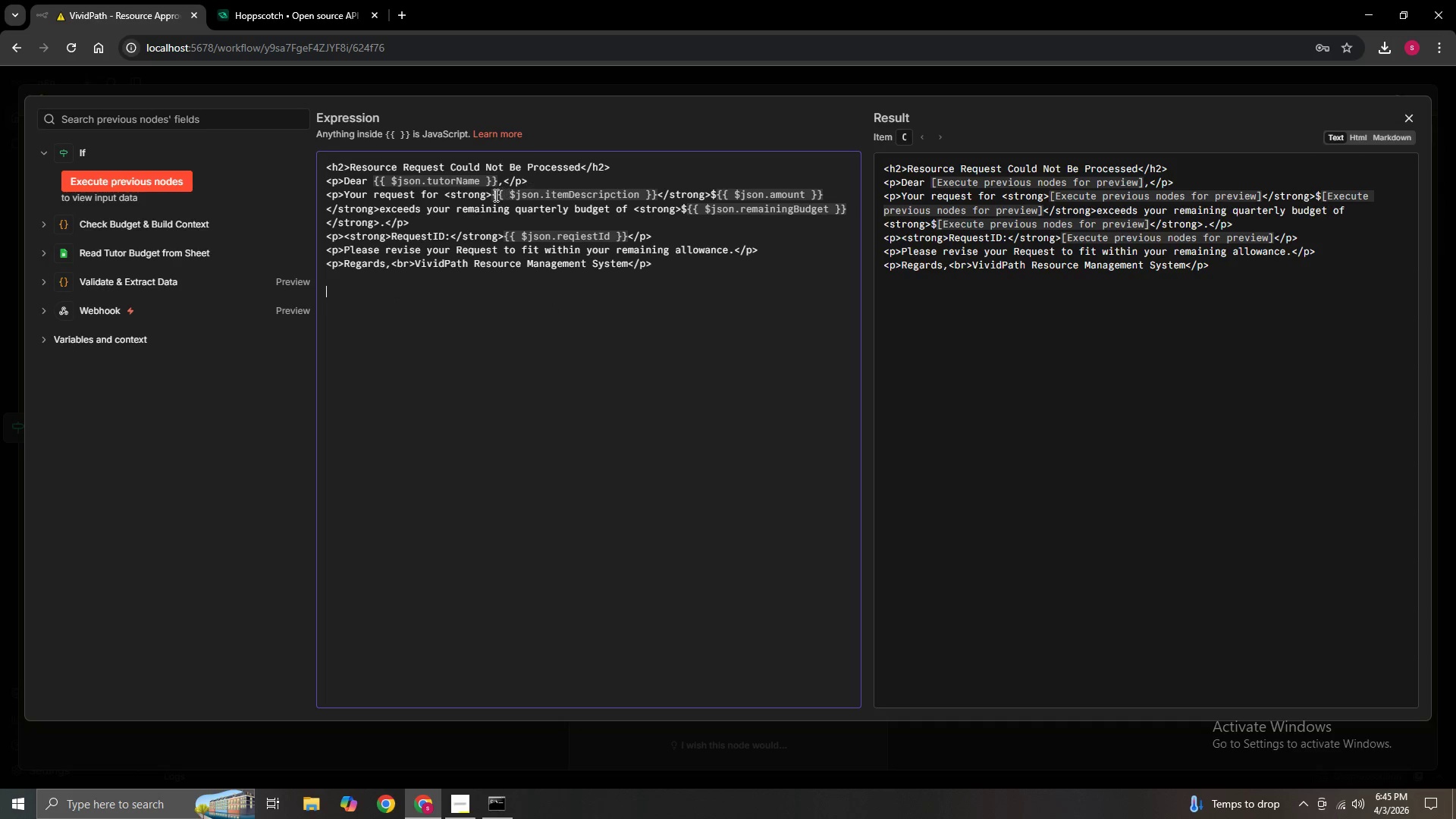 
left_click([174, 189])
 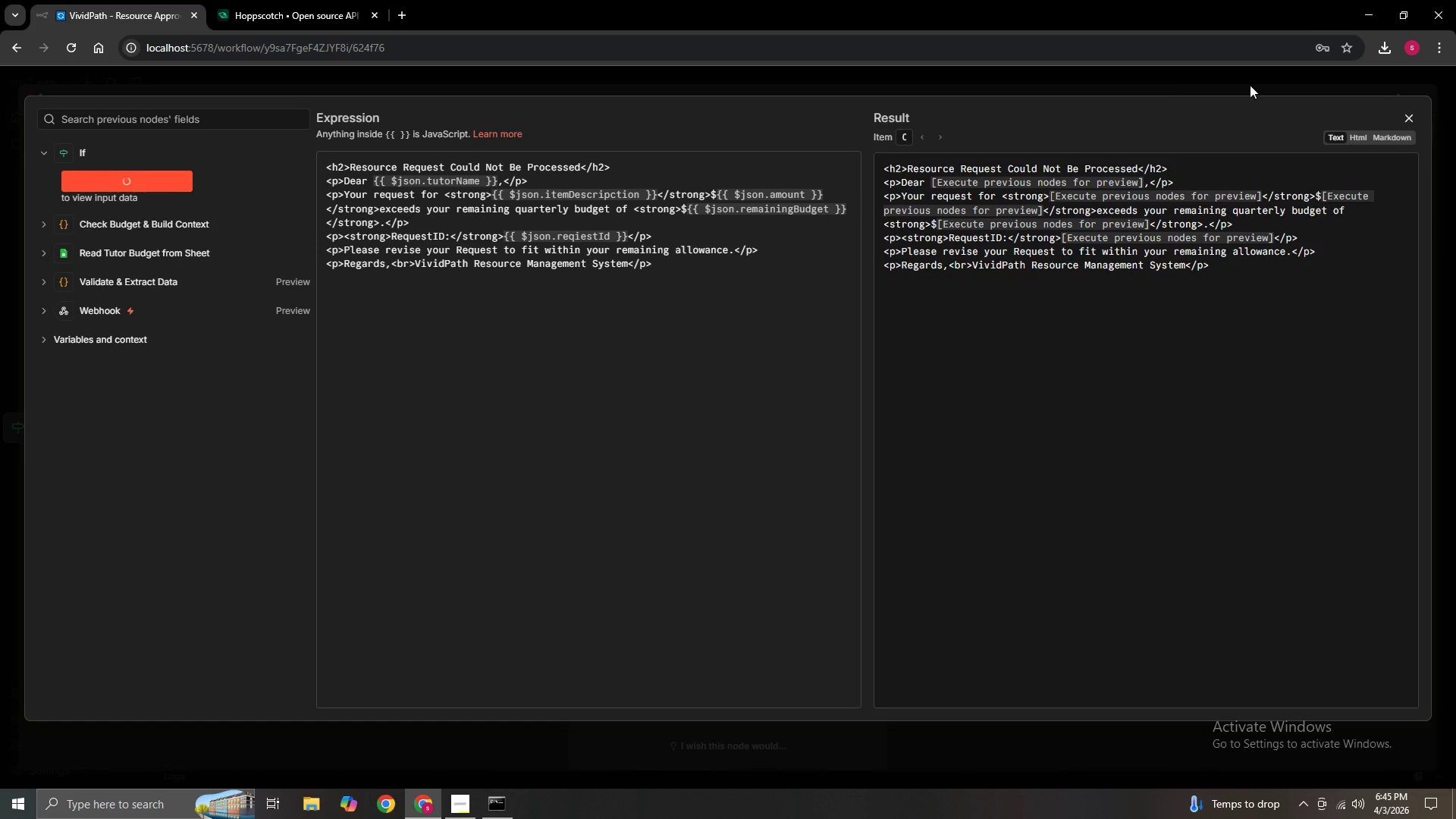 
left_click([1403, 116])
 